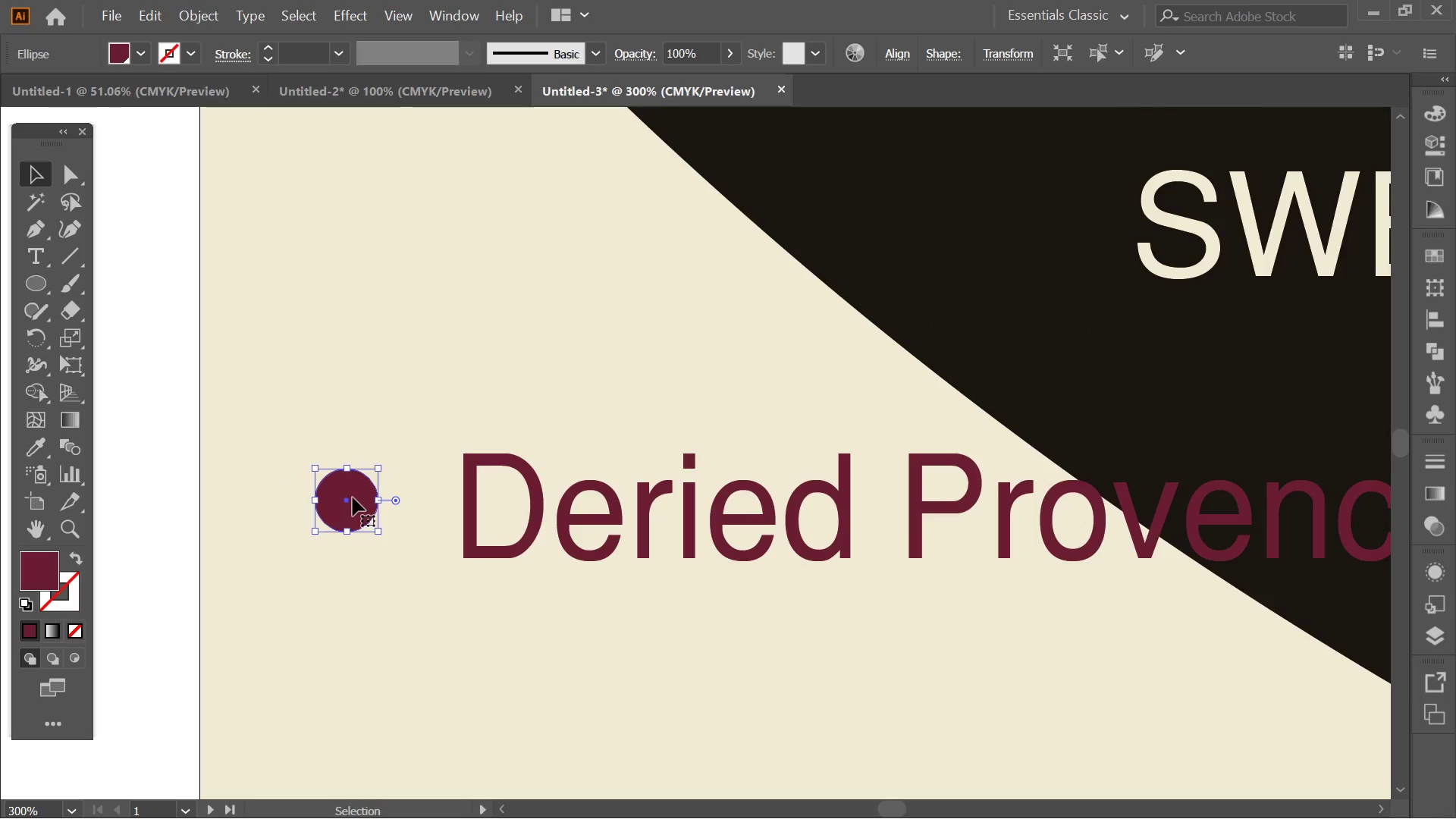 
left_click_drag(start_coordinate=[353, 497], to_coordinate=[386, 497])
 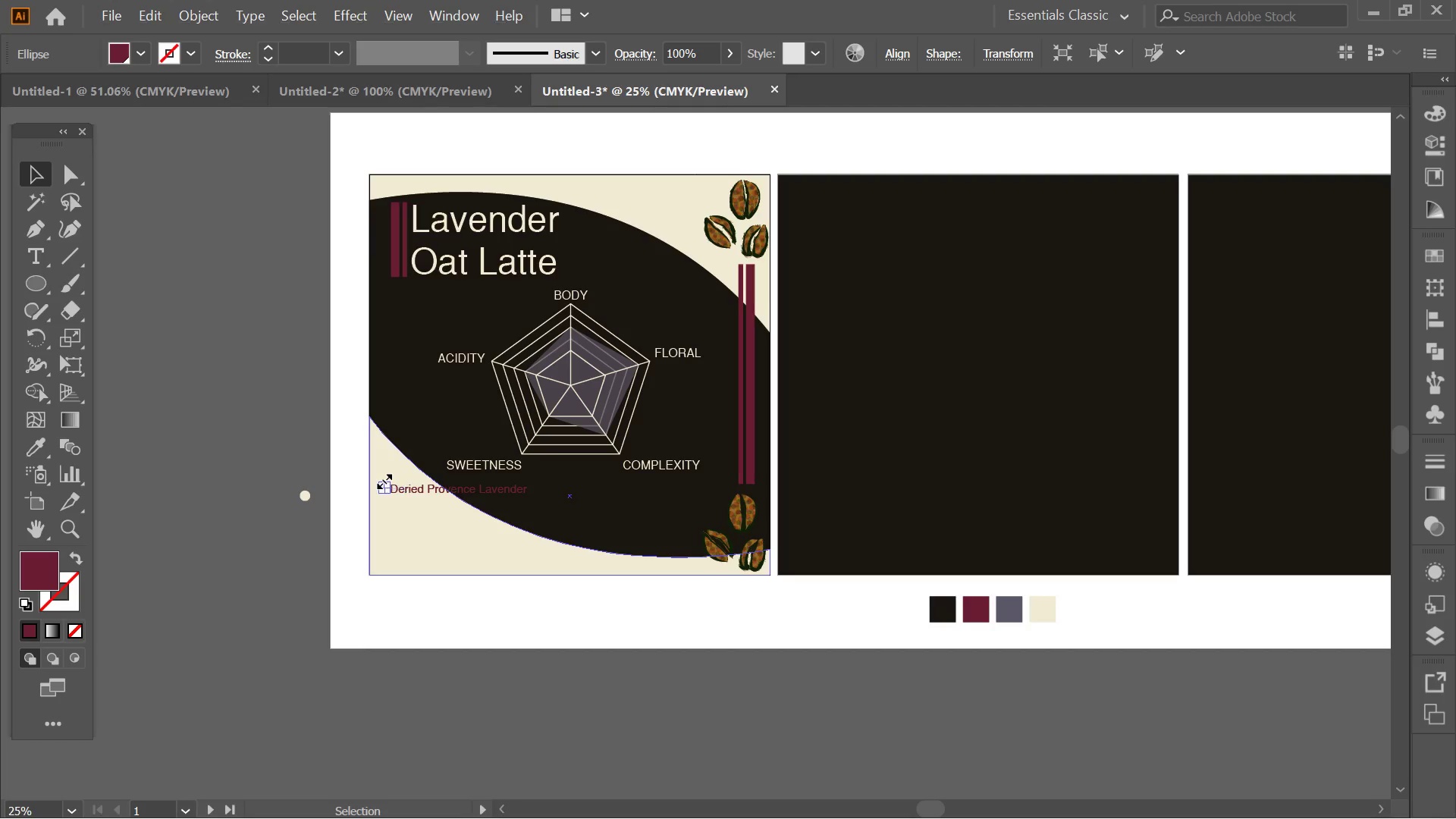 
hold_key(key=ShiftLeft, duration=0.39)
 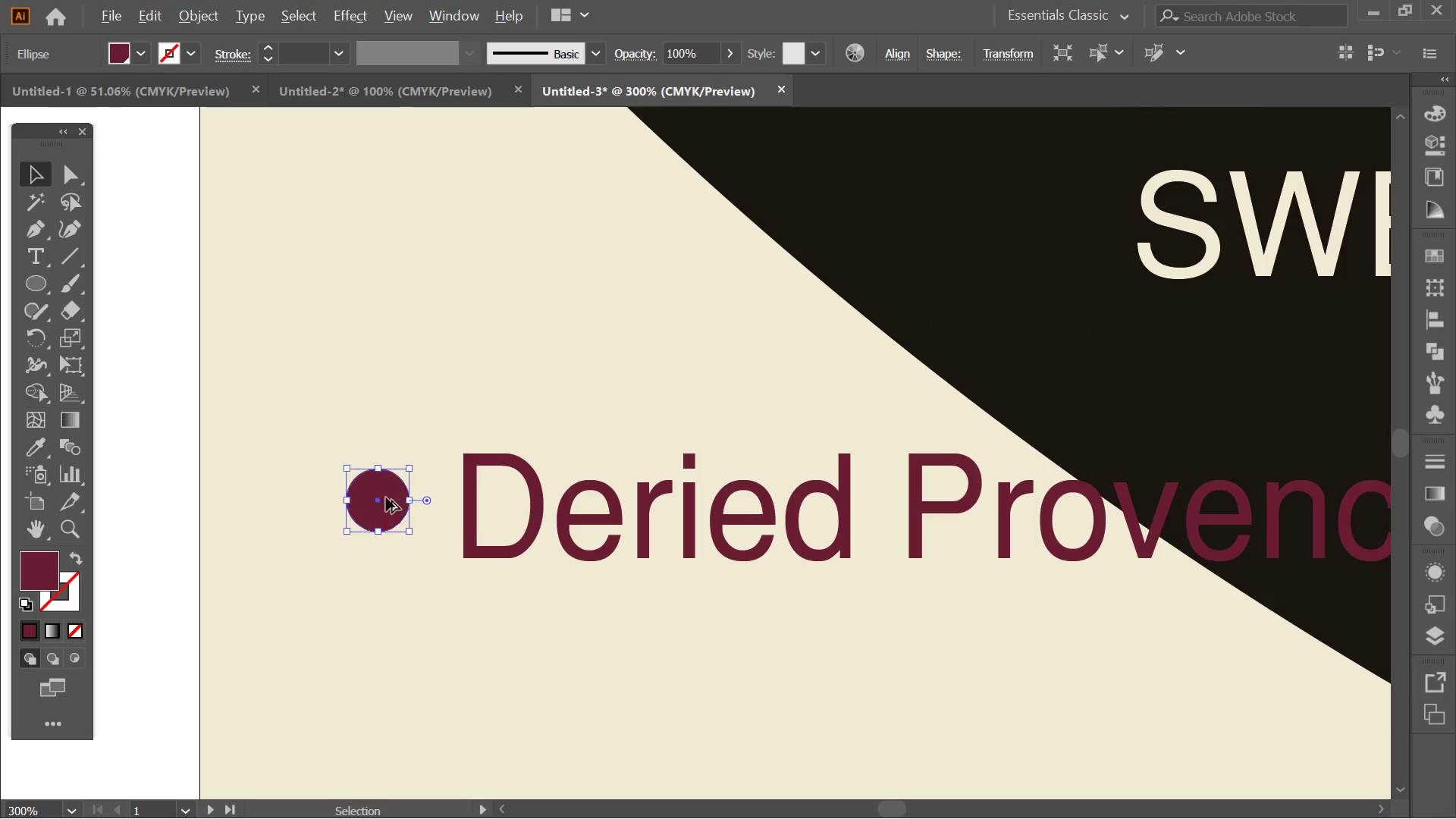 
hold_key(key=AltLeft, duration=0.42)
scroll: coordinate [382, 481], scroll_direction: down, amount: 6.0
 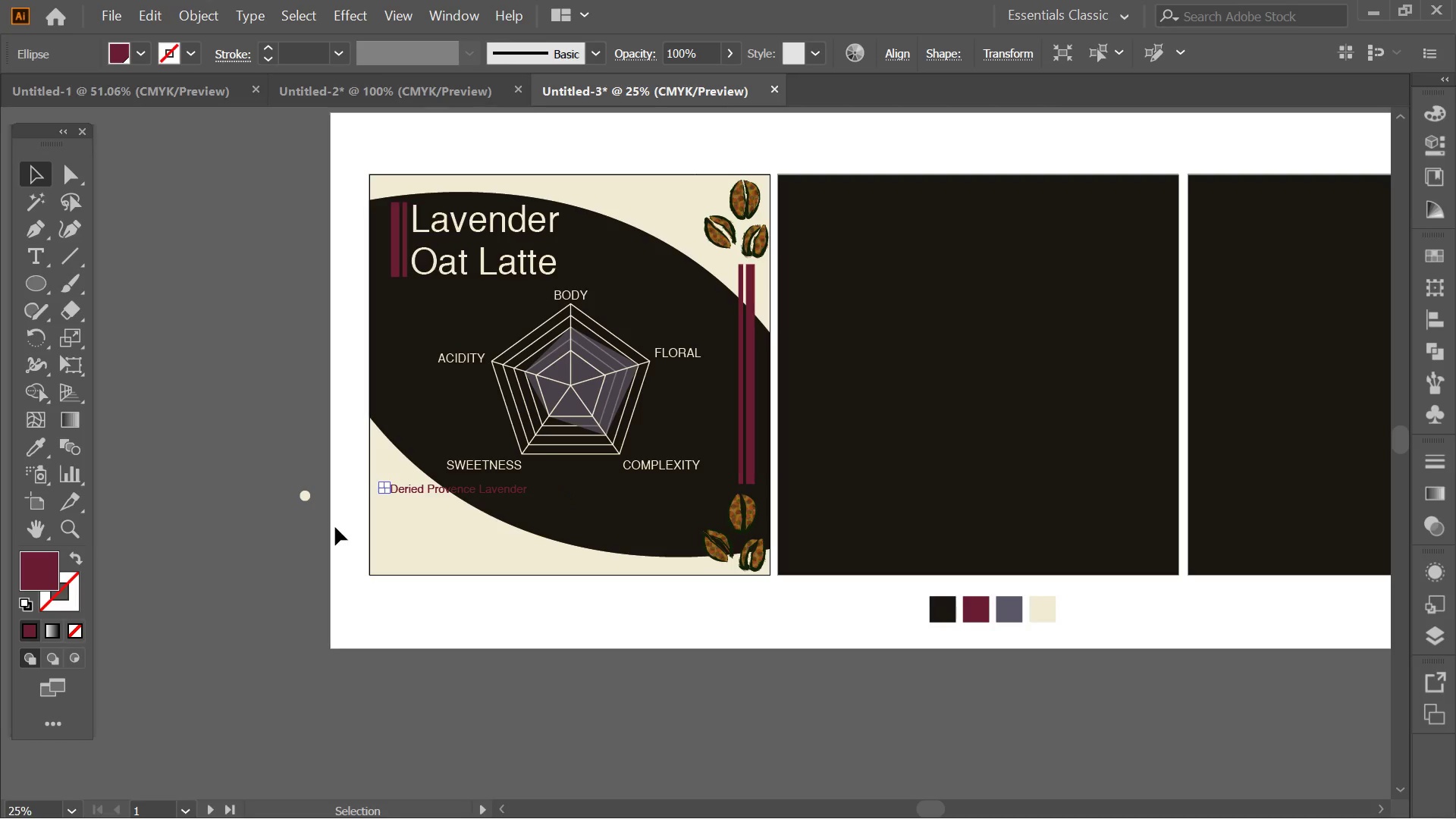 
left_click([335, 527])
 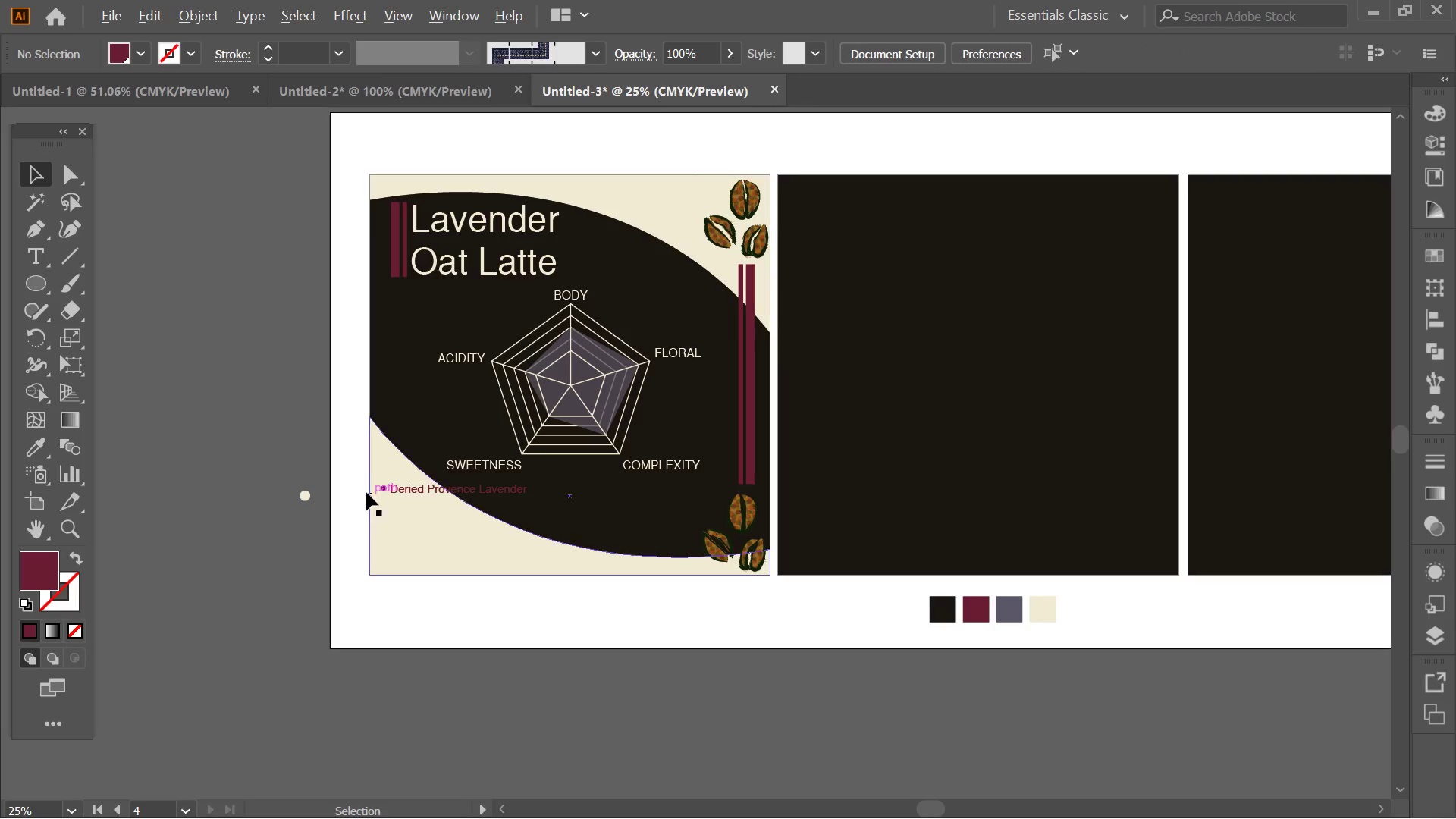 
key(Alt+AltLeft)
 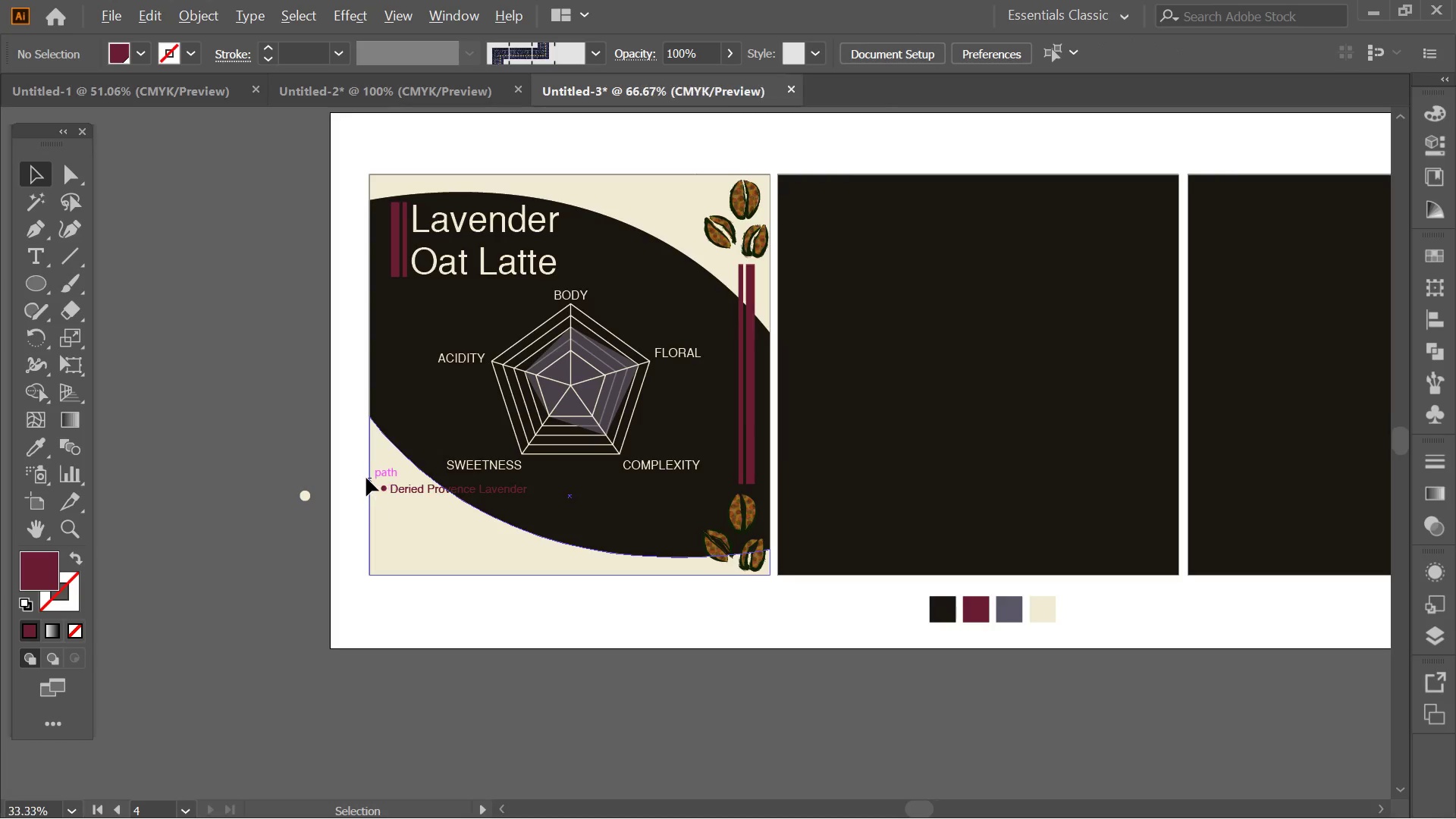 
scroll: coordinate [366, 478], scroll_direction: up, amount: 3.0
 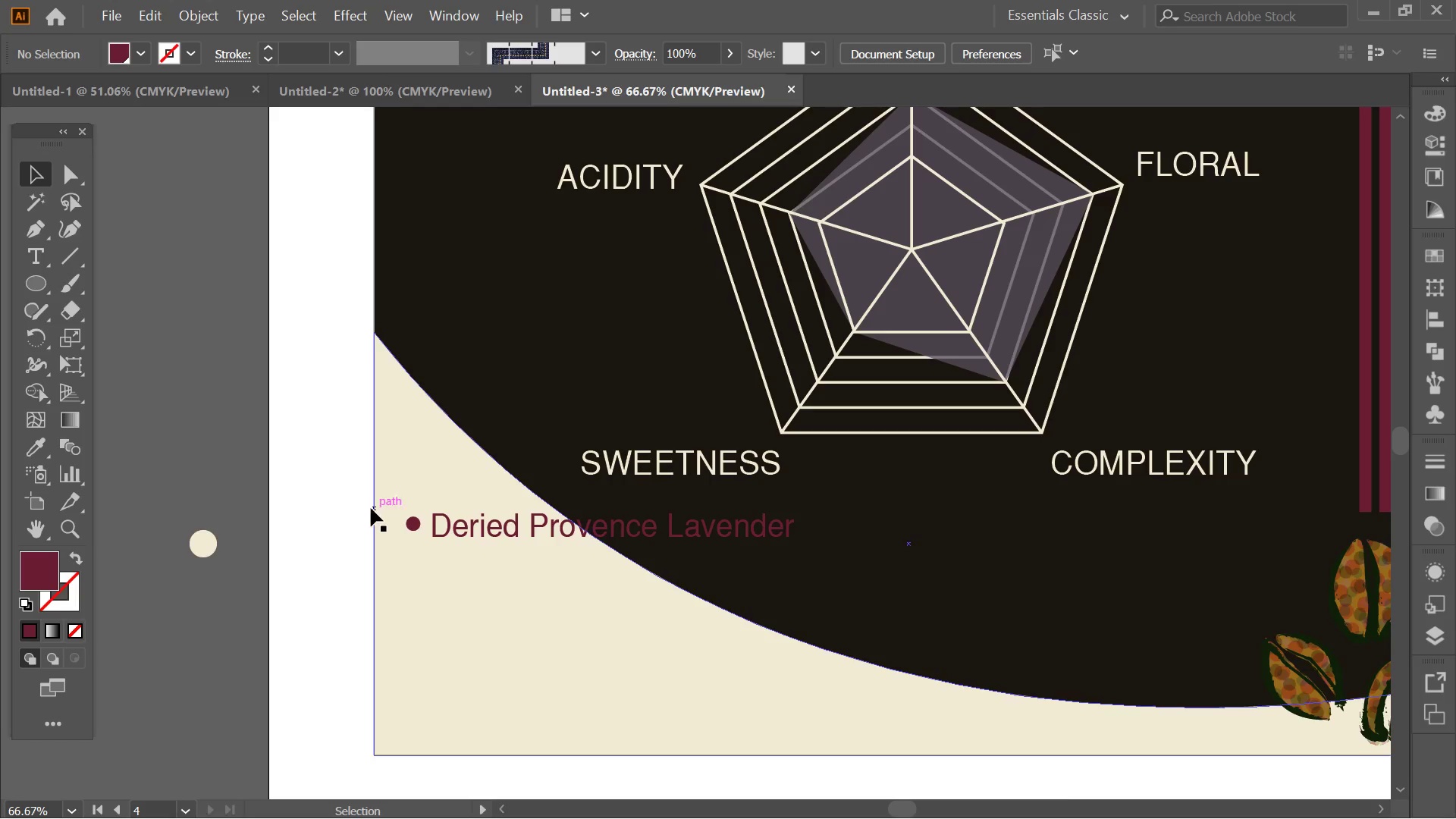 
hold_key(key=ShiftLeft, duration=0.88)
left_click_drag(start_coordinate=[350, 508], to_coordinate=[815, 566])
 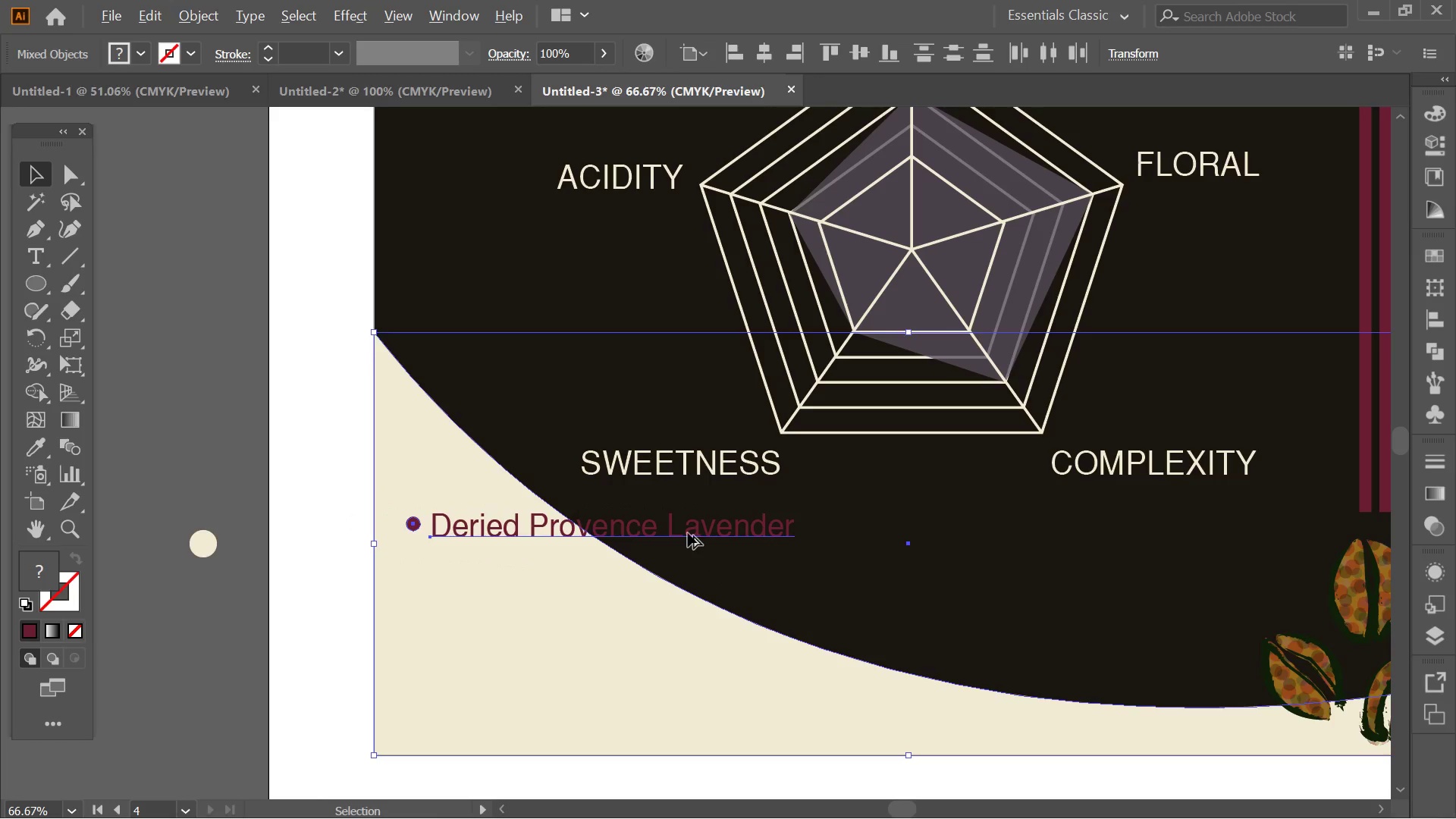 
key(Alt+AltLeft)
 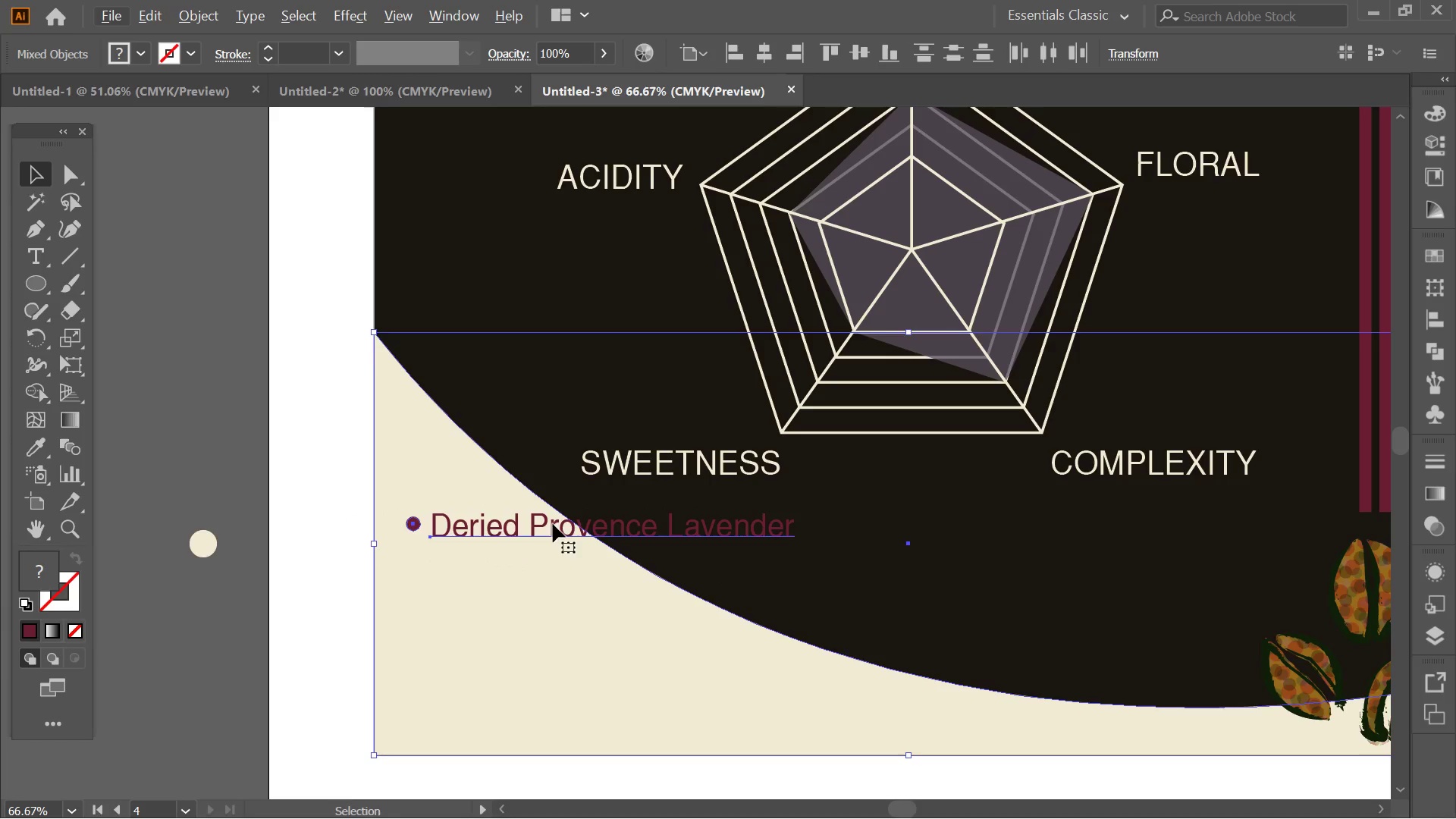 
hold_key(key=ShiftLeft, duration=0.38)
left_click([572, 584])
 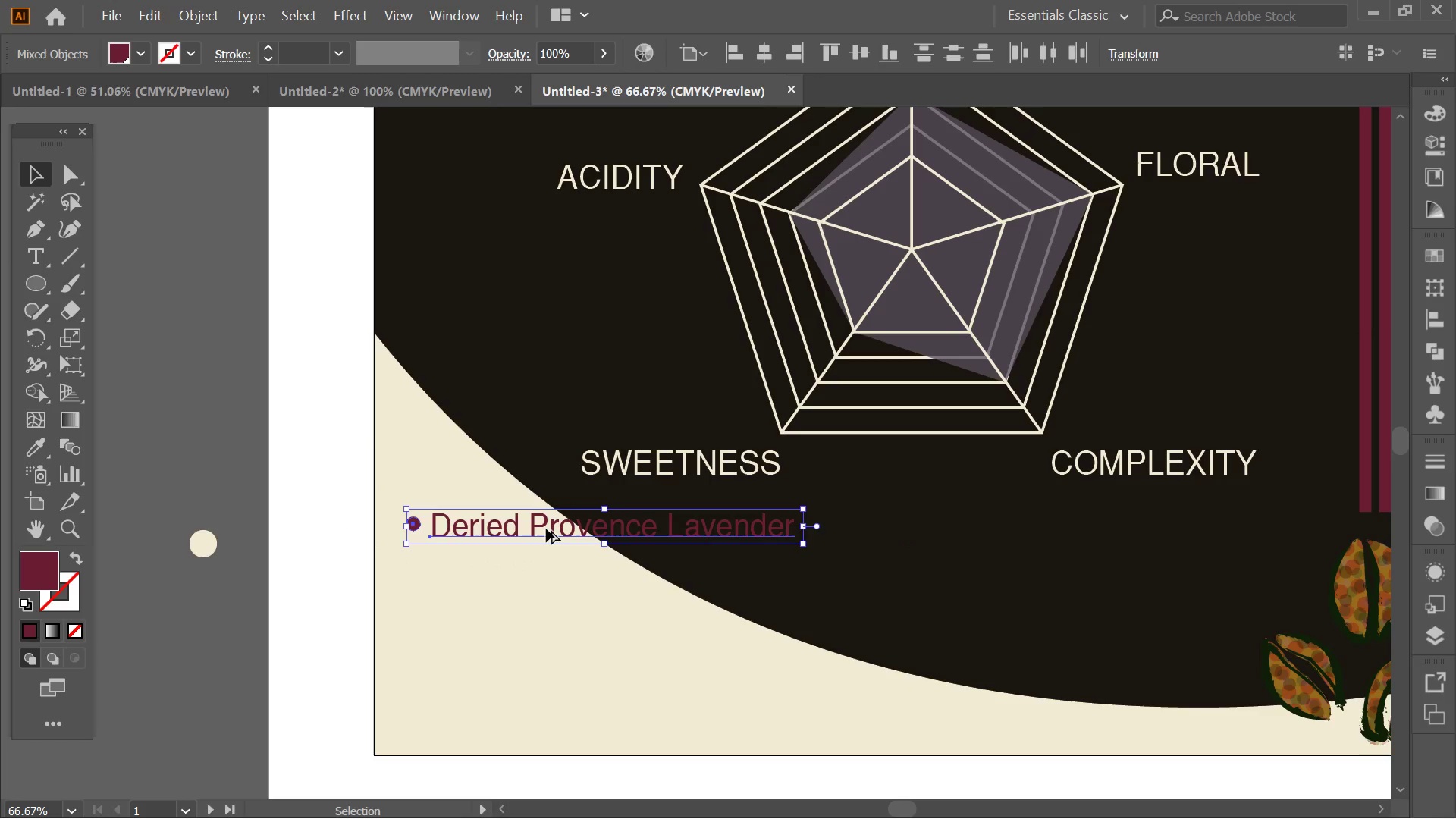 
hold_key(key=AltLeft, duration=1.19)
left_click_drag(start_coordinate=[546, 529], to_coordinate=[554, 575])
 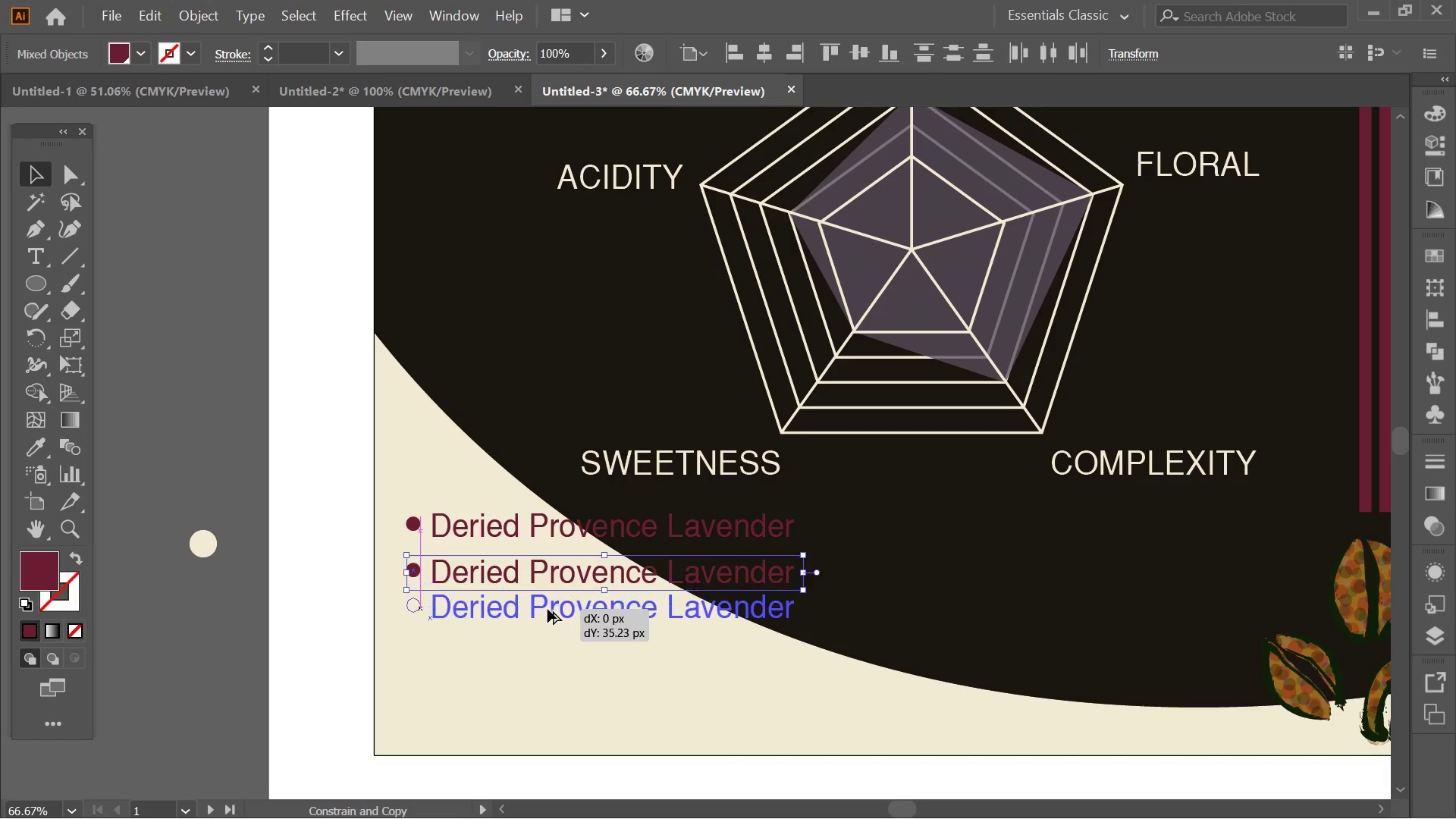 
hold_key(key=ShiftLeft, duration=0.88)
 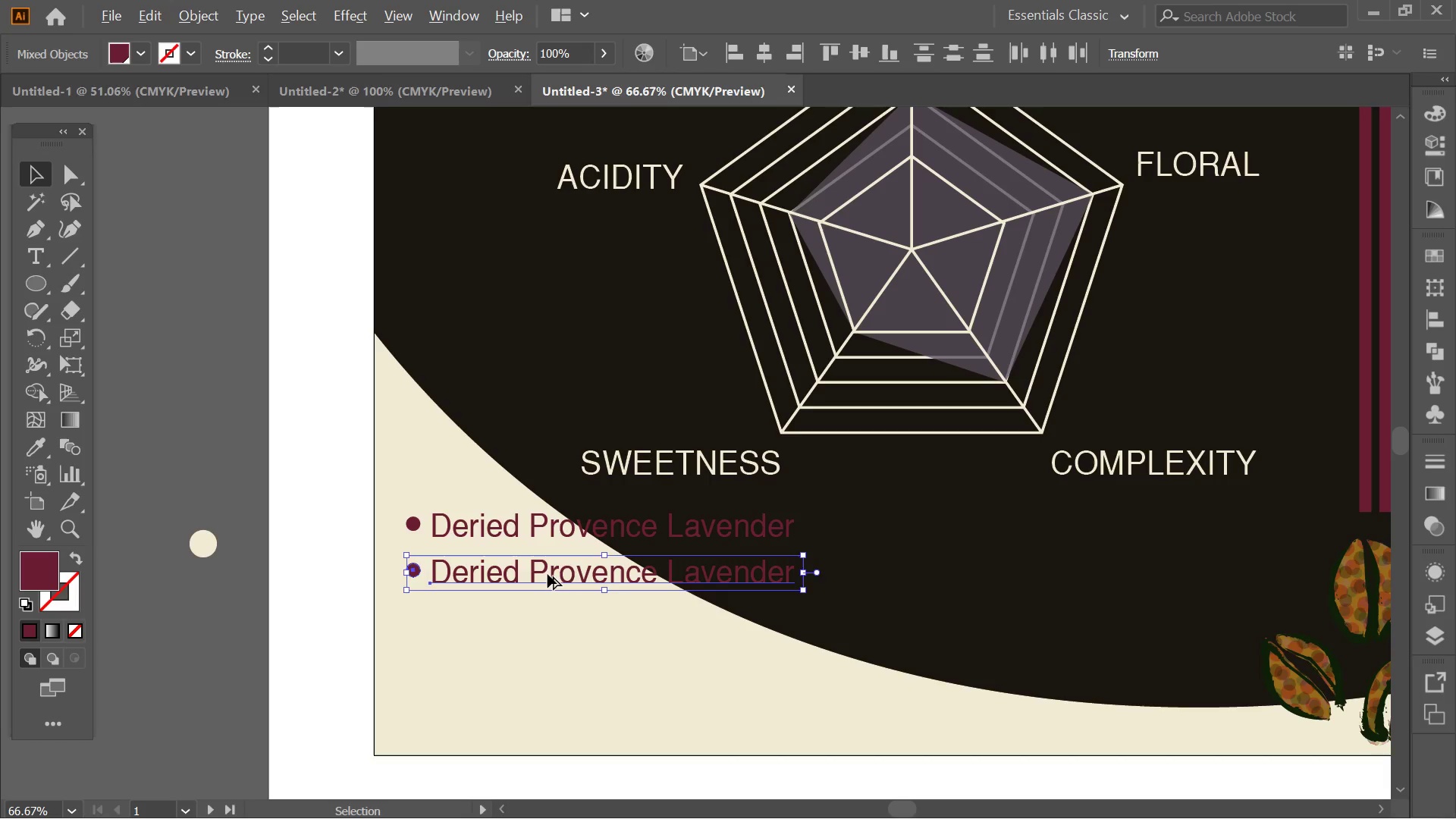 
hold_key(key=AltLeft, duration=2.31)
left_click_drag(start_coordinate=[548, 574], to_coordinate=[540, 619])
 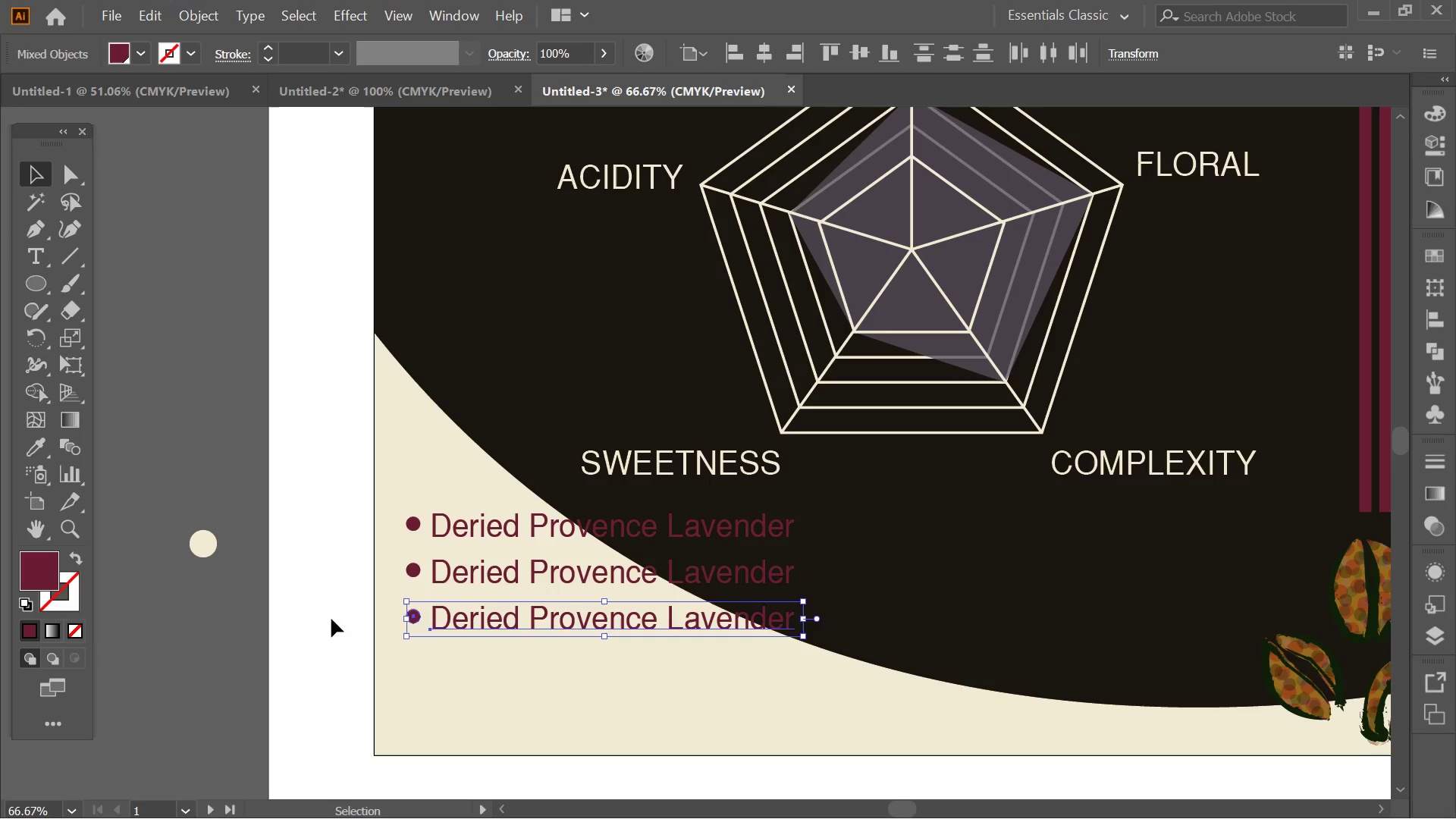 
hold_key(key=ShiftLeft, duration=2.05)
 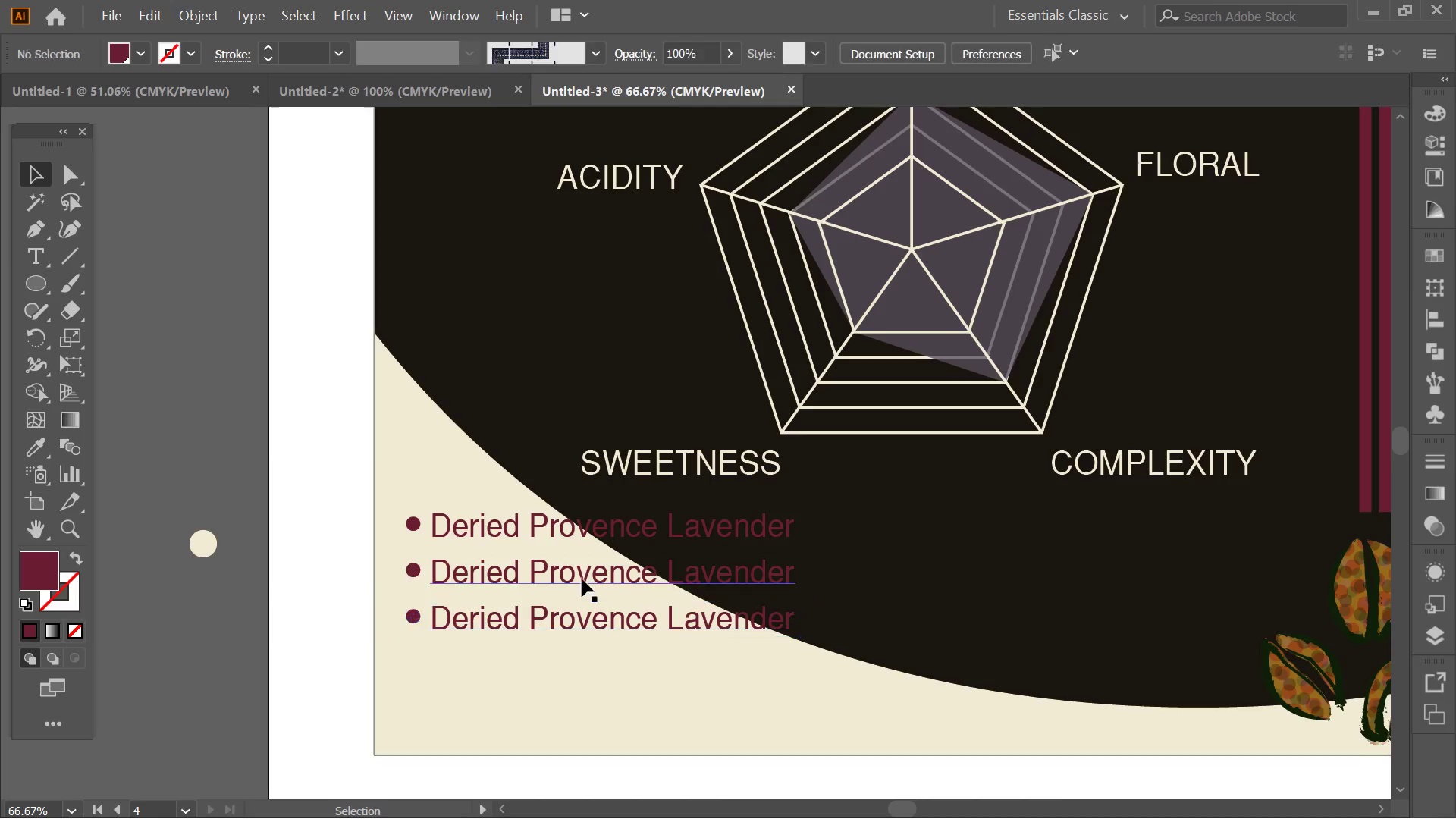 
double_click([582, 577])
 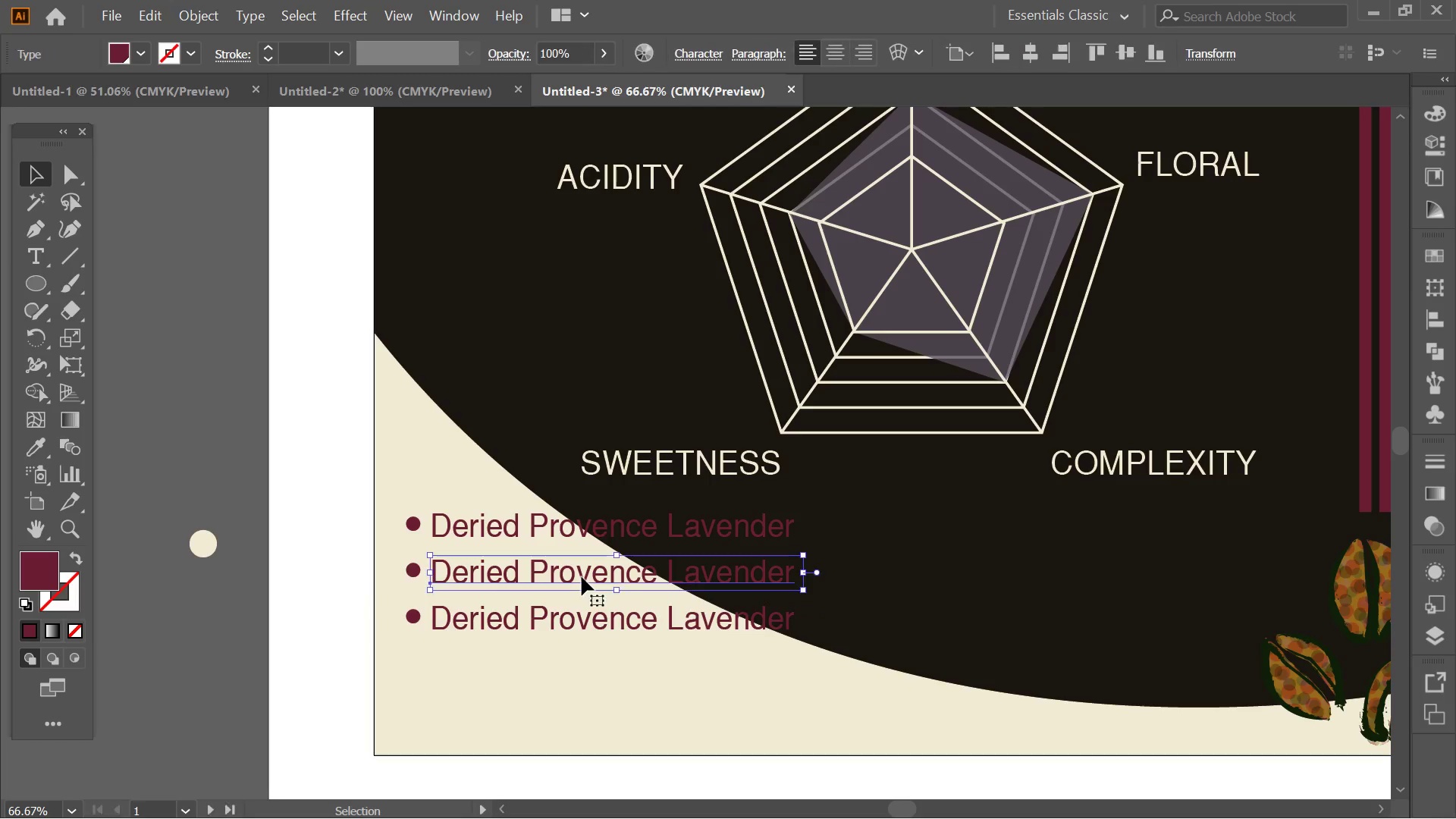 
triple_click([582, 577])
 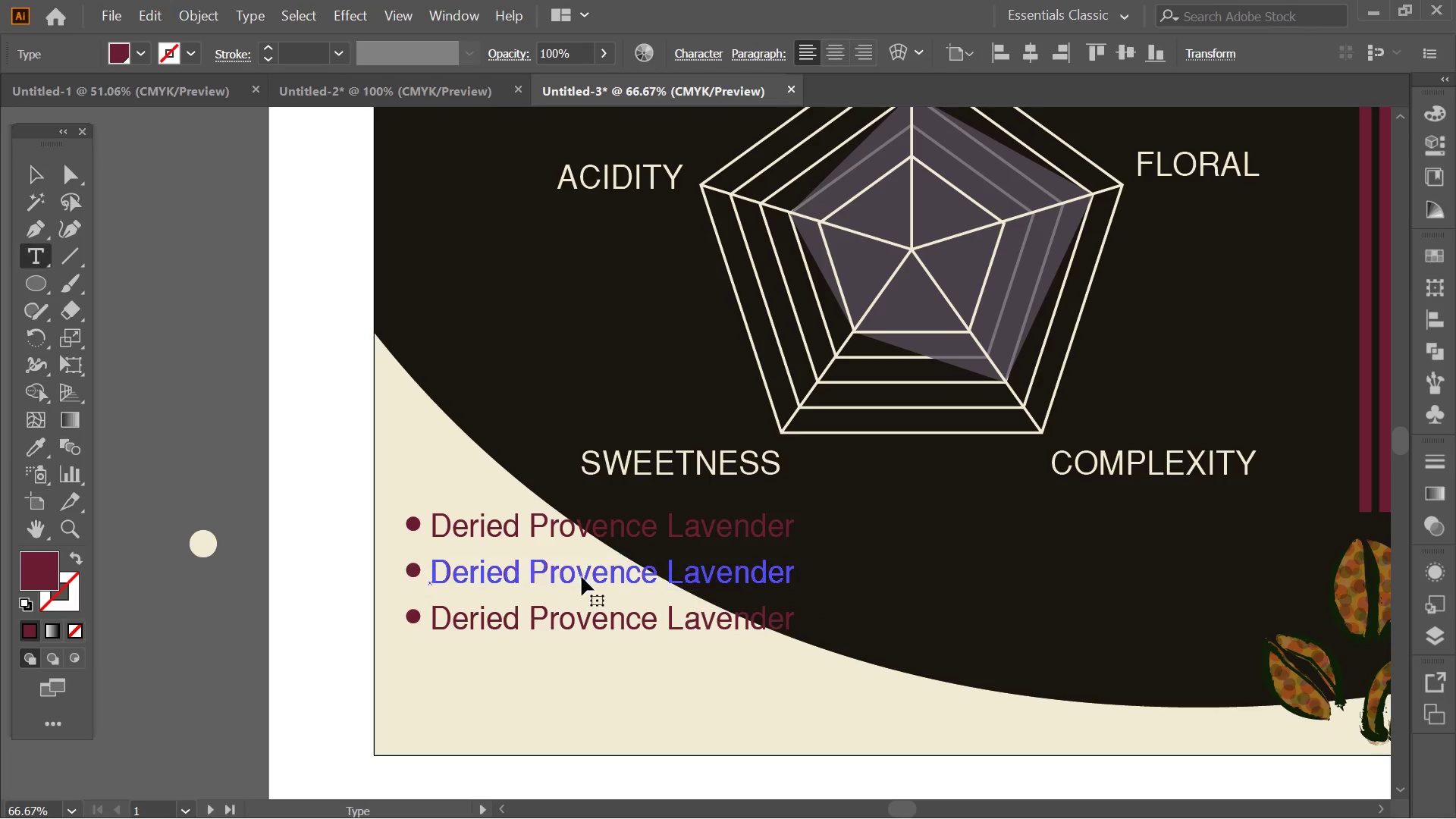 
triple_click([582, 577])
 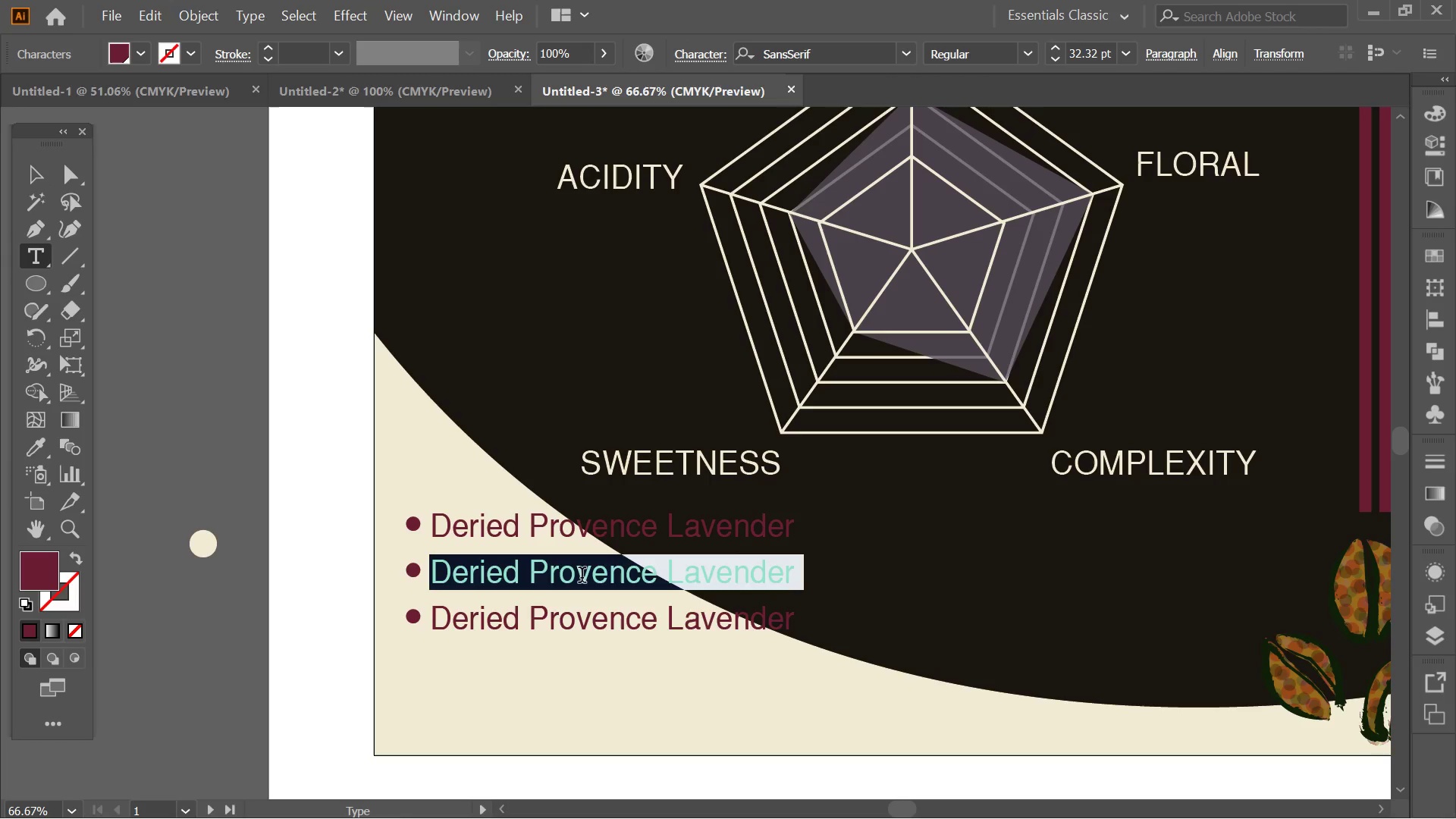 
type(Sweet Vanilla)
 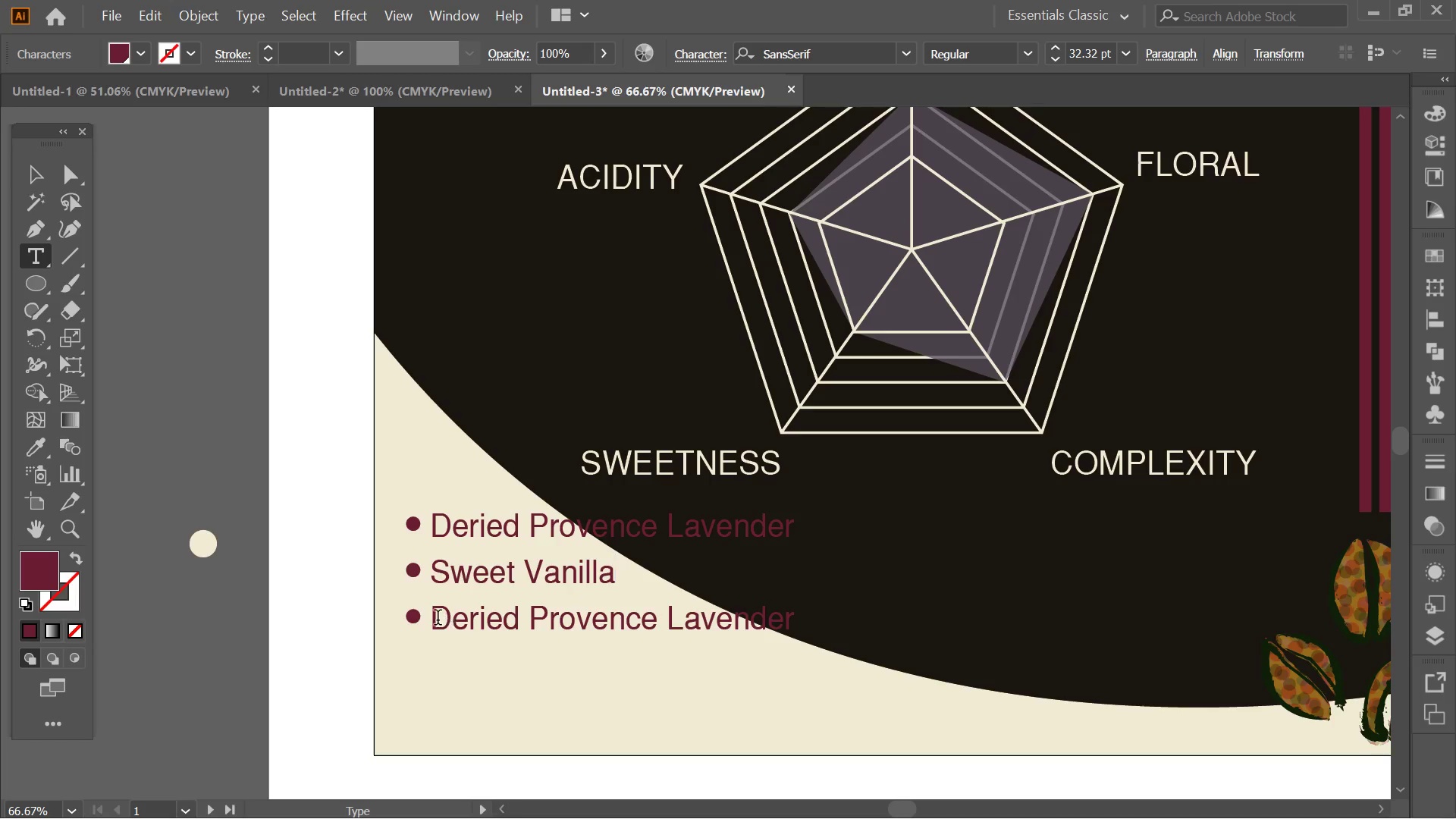 
left_click_drag(start_coordinate=[436, 618], to_coordinate=[787, 657])
 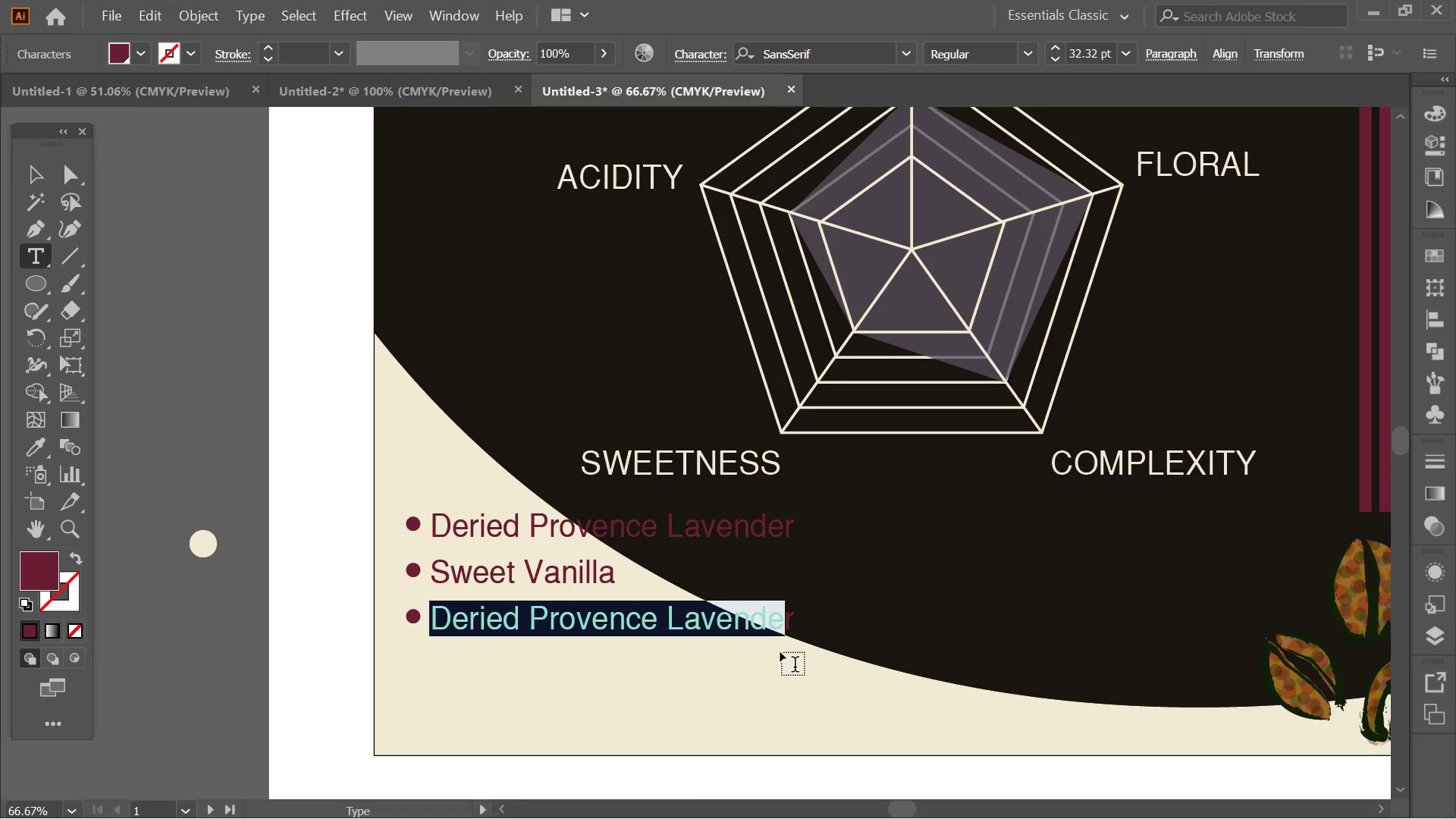 
key(Meta+Shift+ShiftLeft)
 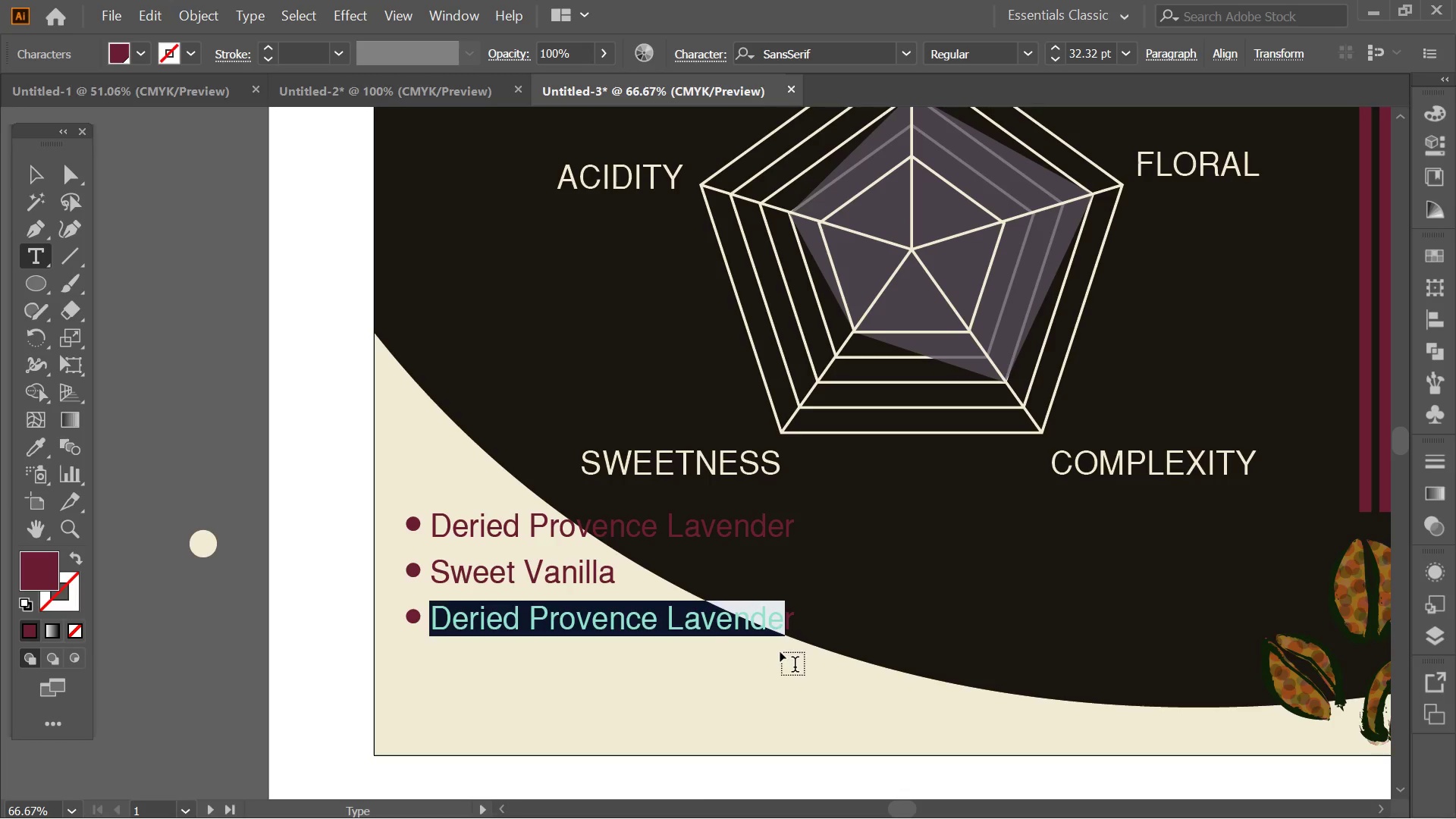 
key(Meta+Shift+S)
 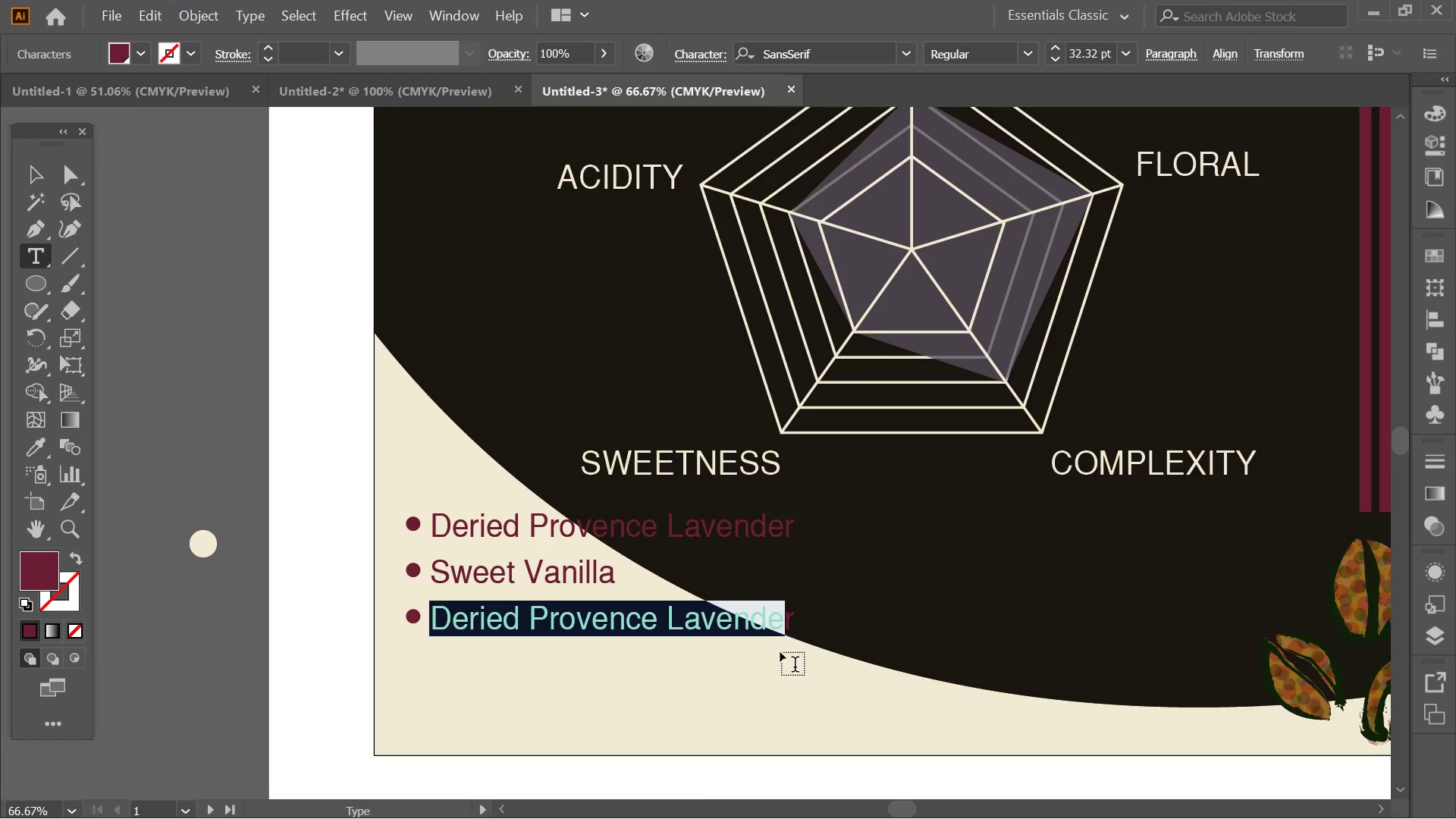 
key(Meta+MetaLeft)
 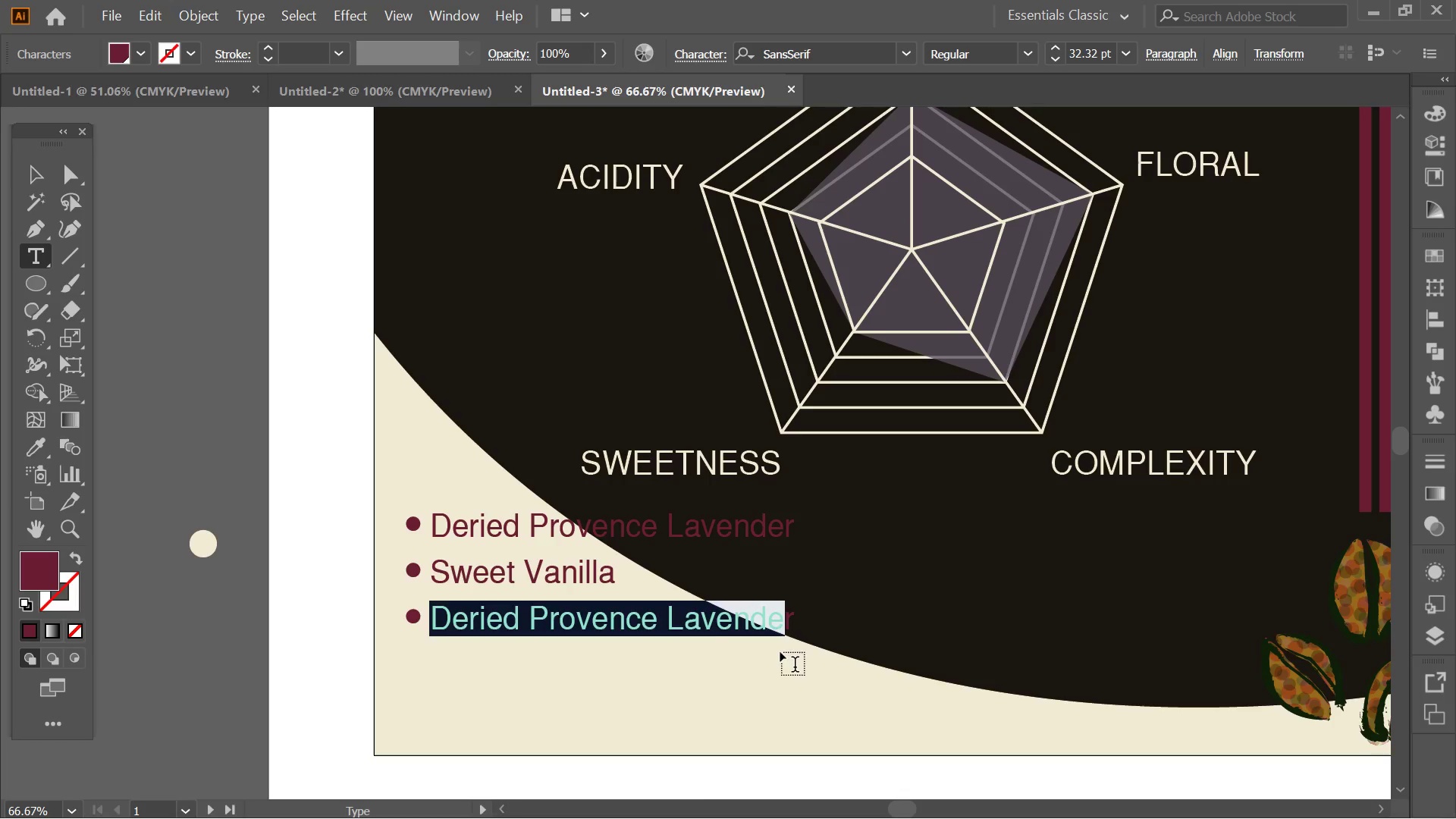 
key(ArrowRight)
 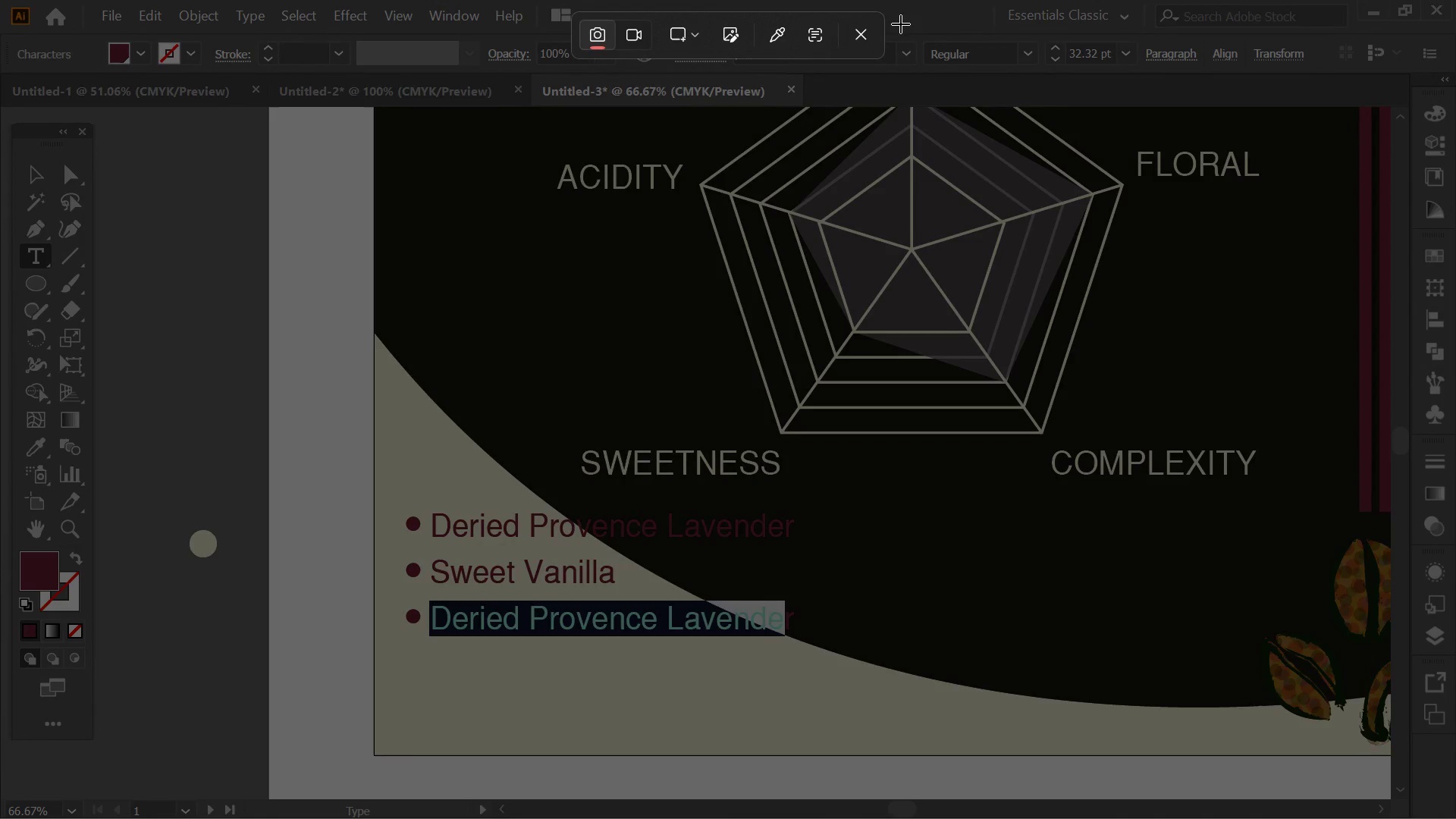 
left_click([863, 39])
 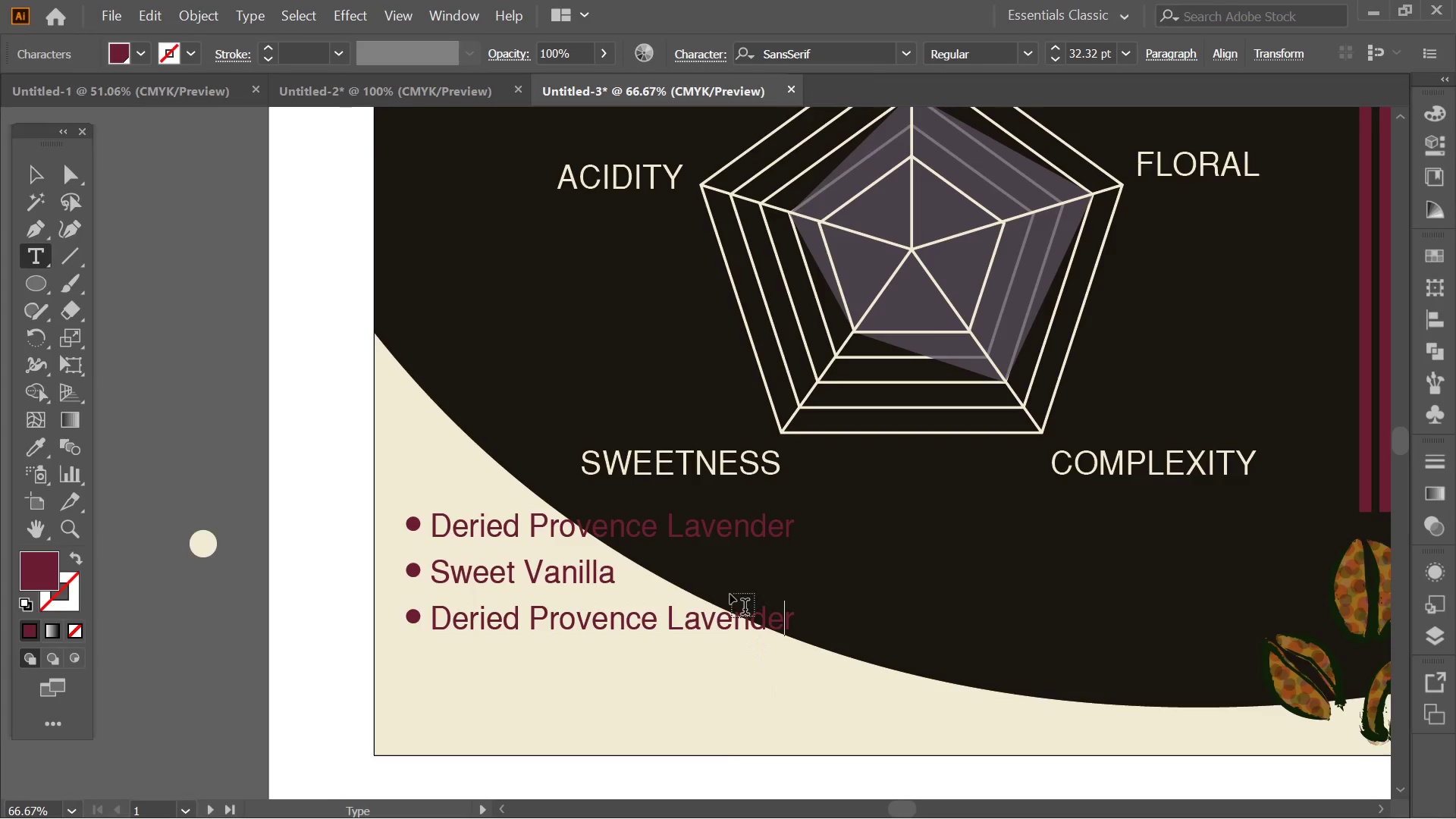 
left_click_drag(start_coordinate=[794, 627], to_coordinate=[423, 616])
 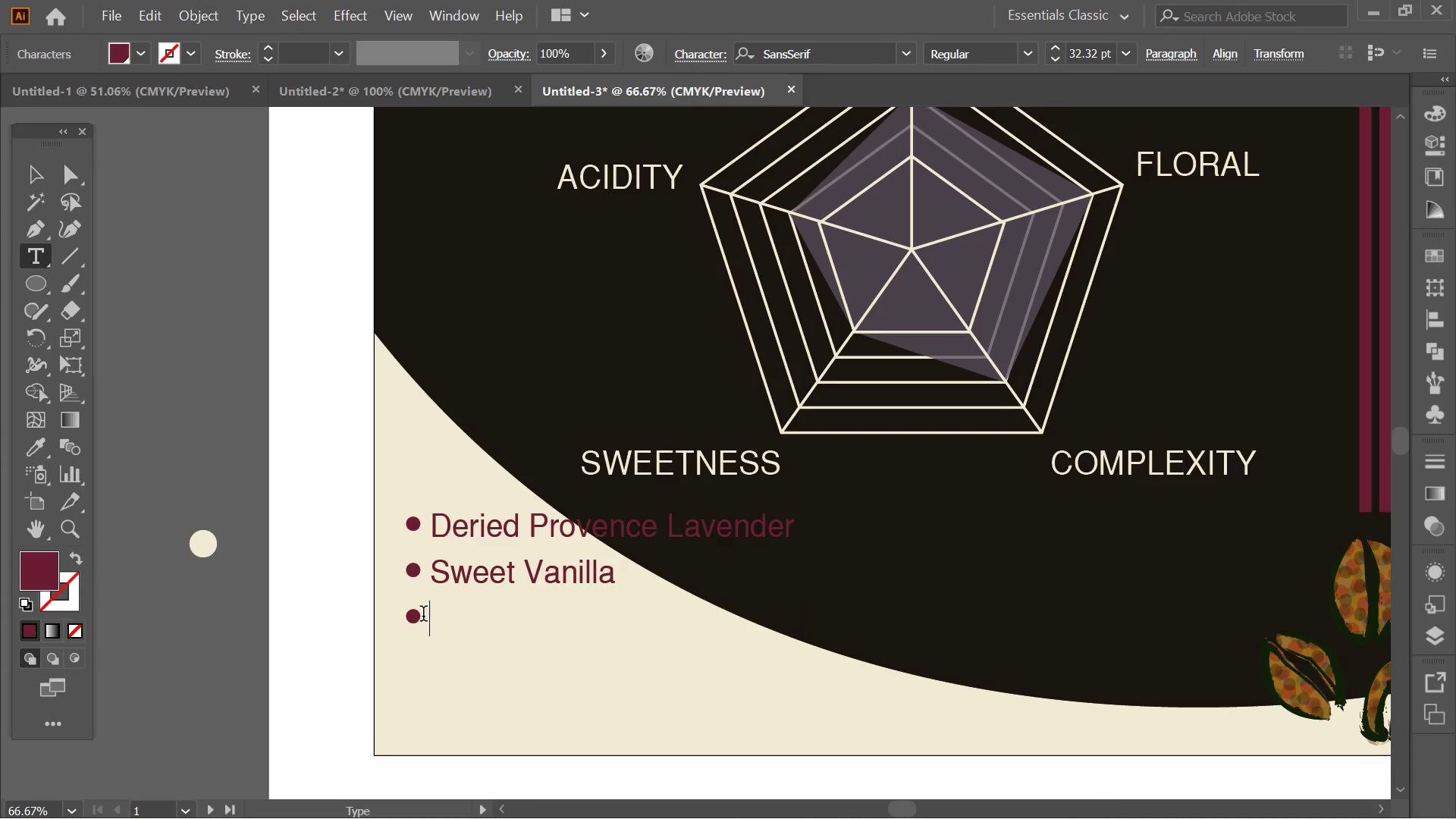 
key(Backspace)
 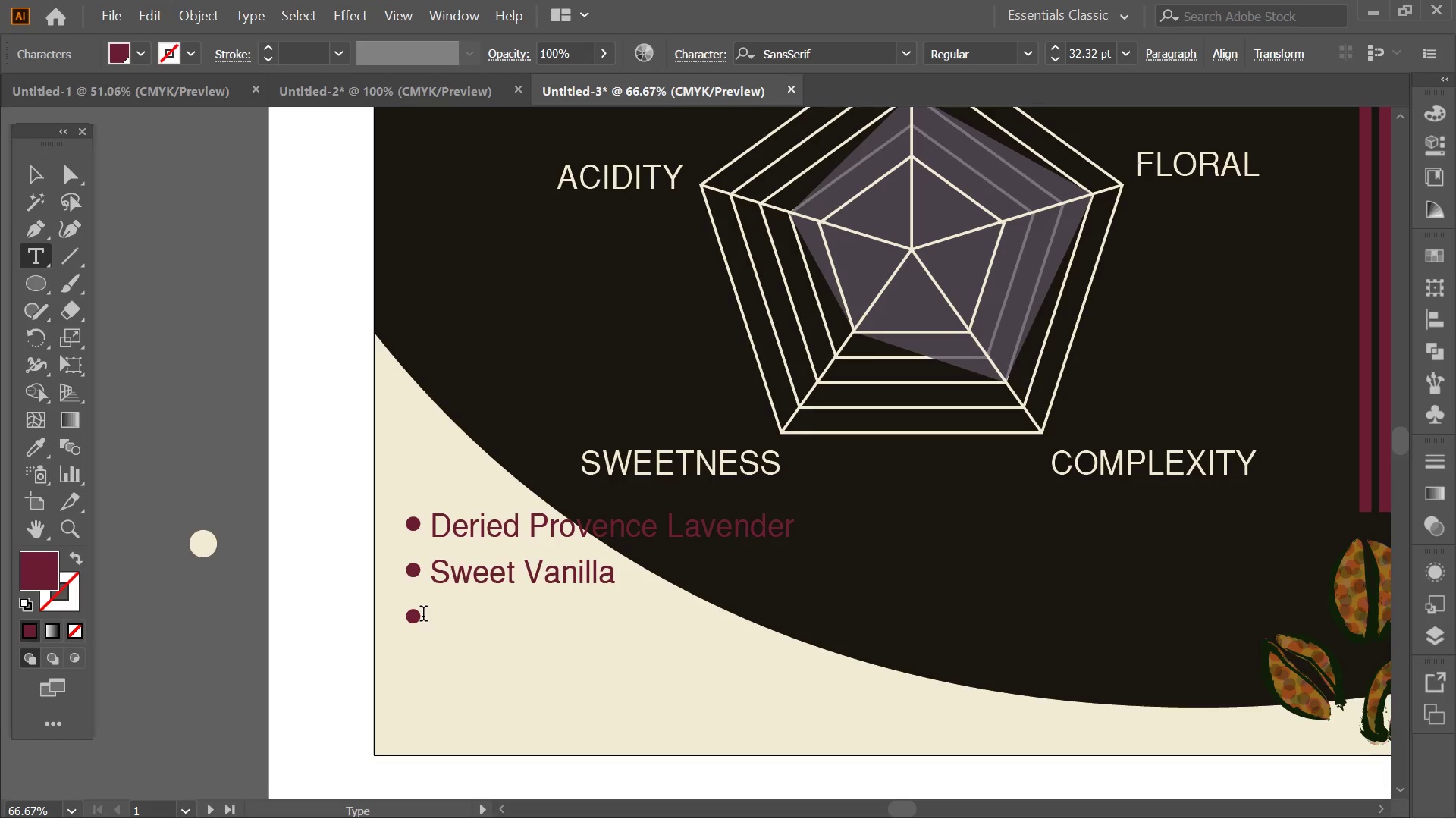 
key(CapsLock)
 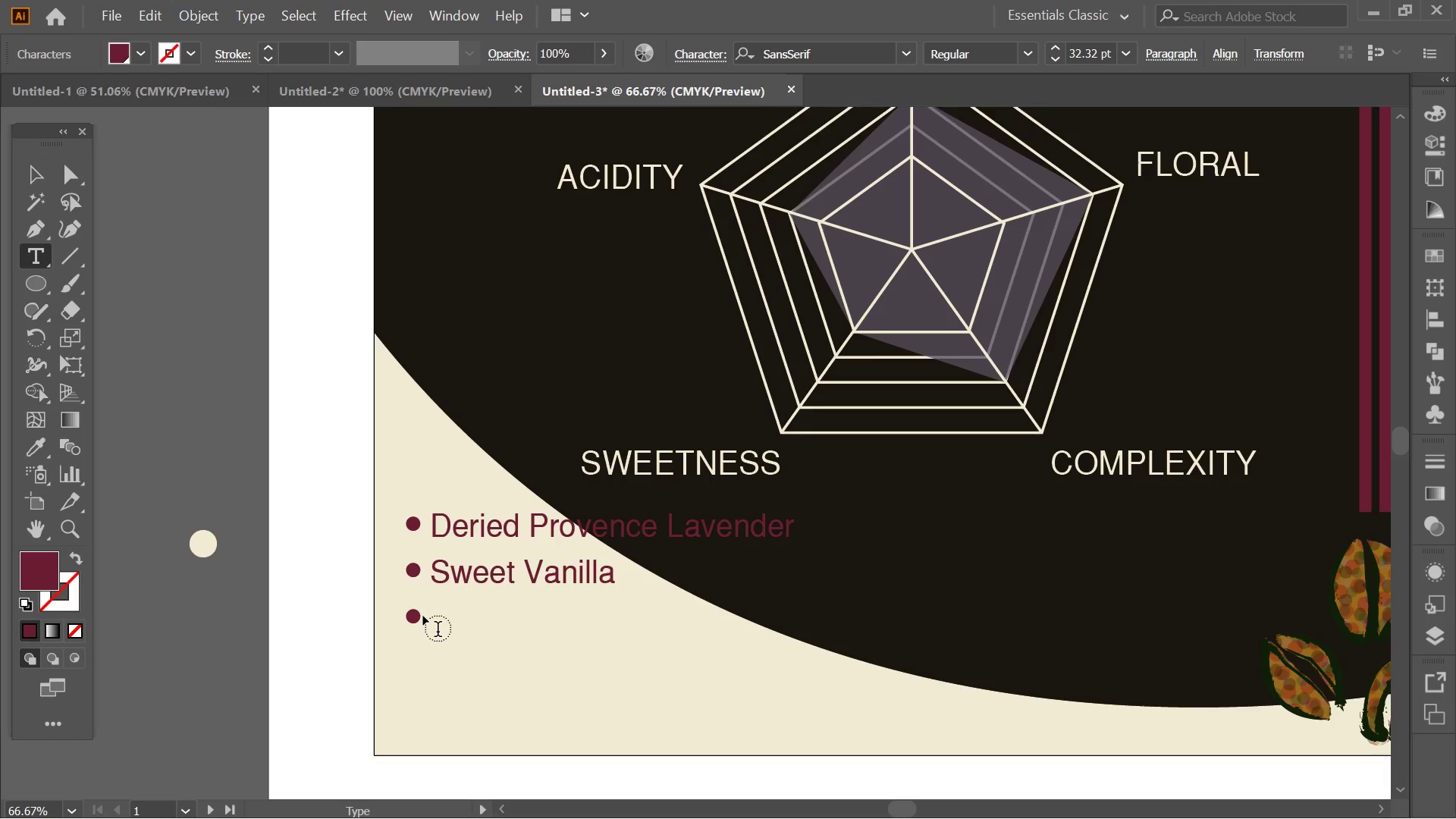 
key(V)
 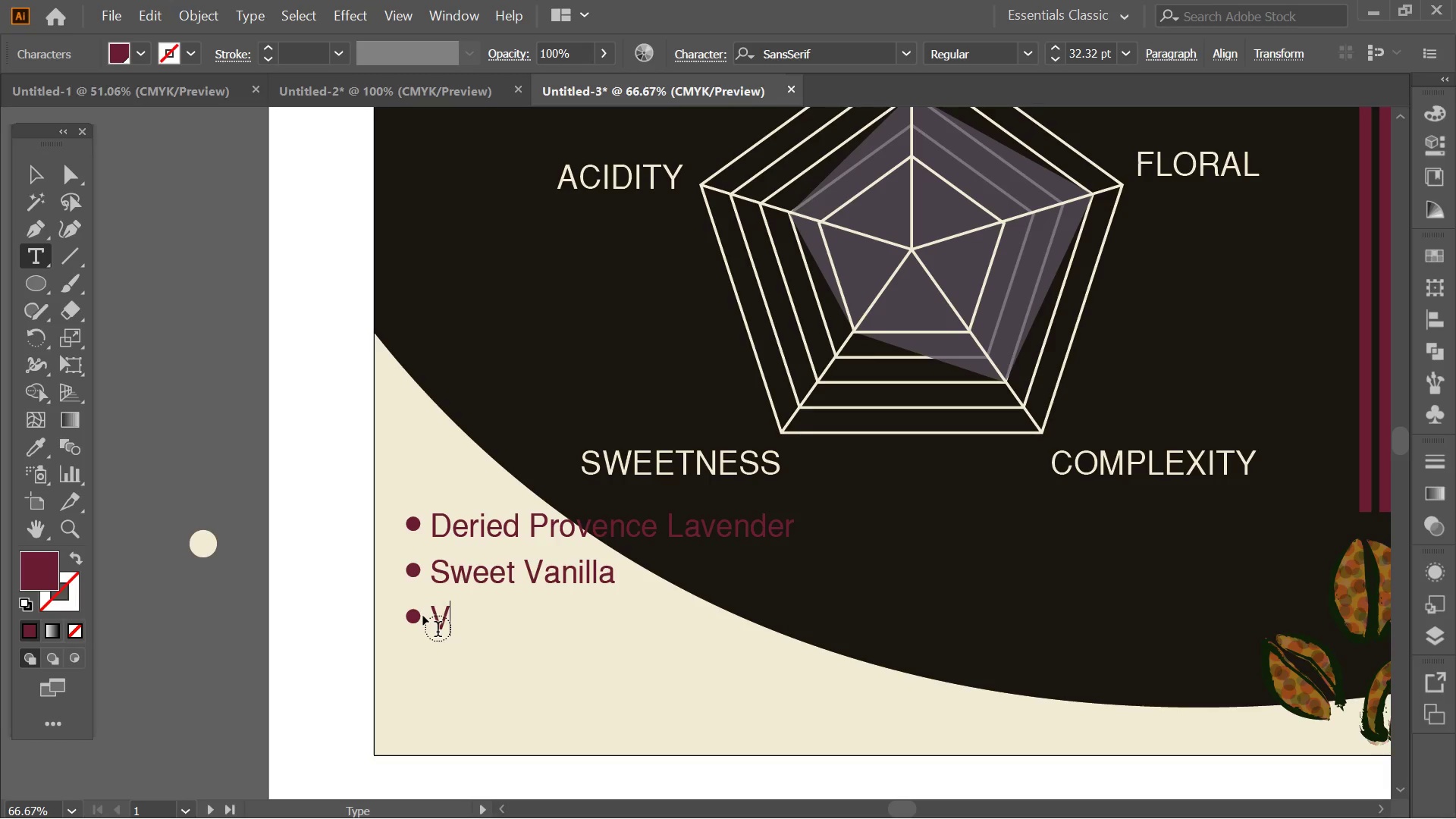 
key(CapsLock)
 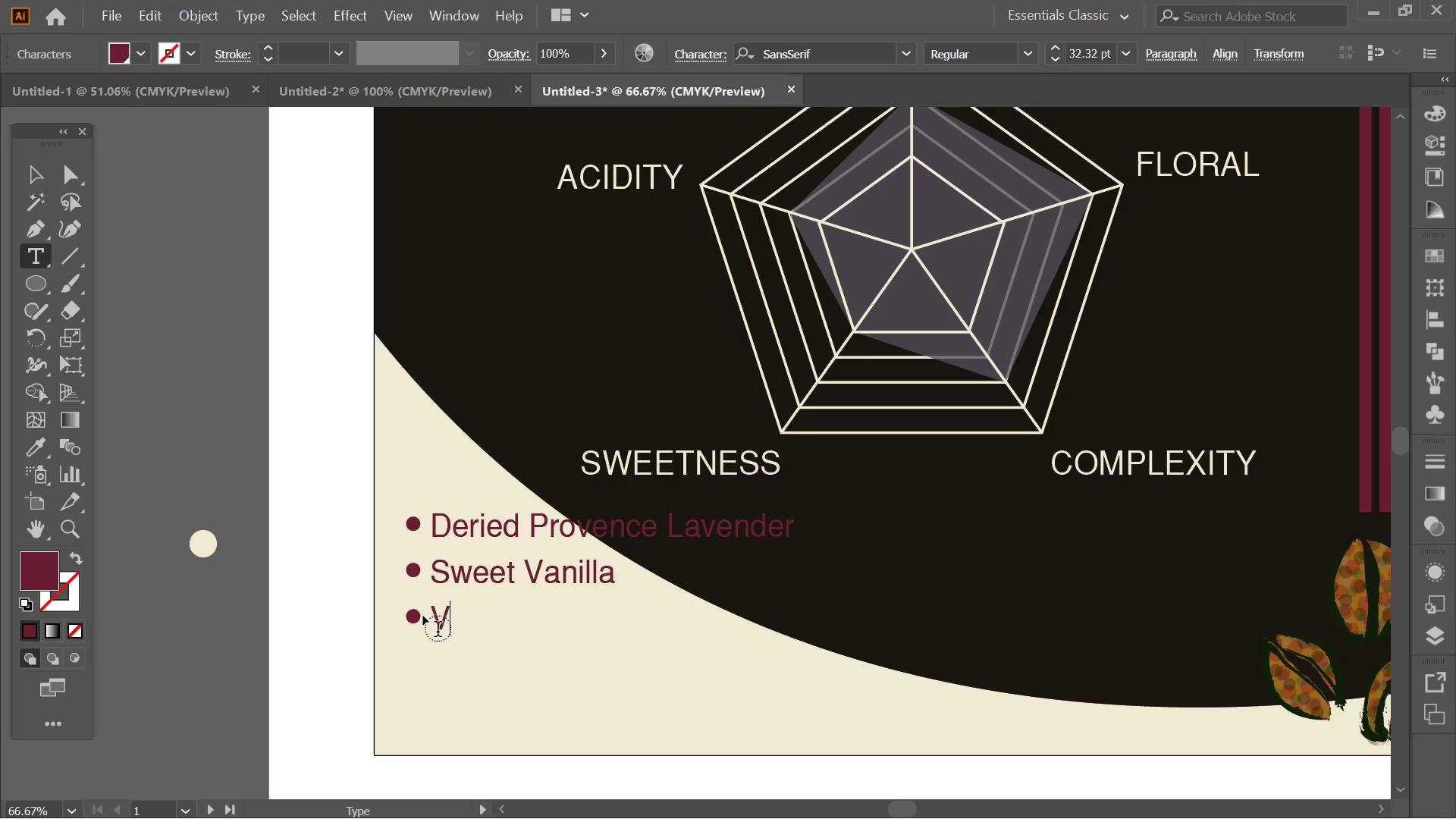 
key(A)
 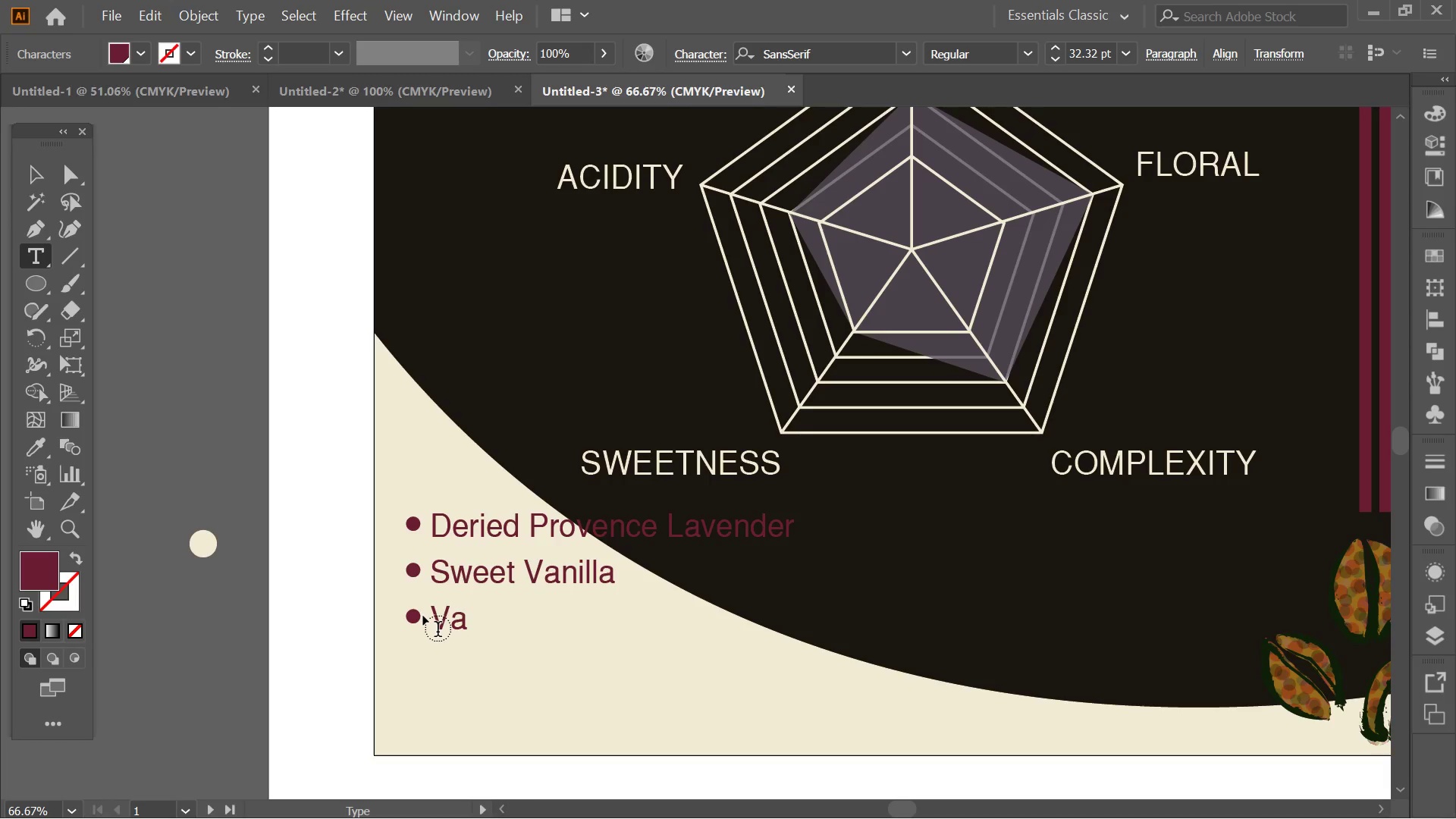 
key(Backspace)
type(elvety Body)
 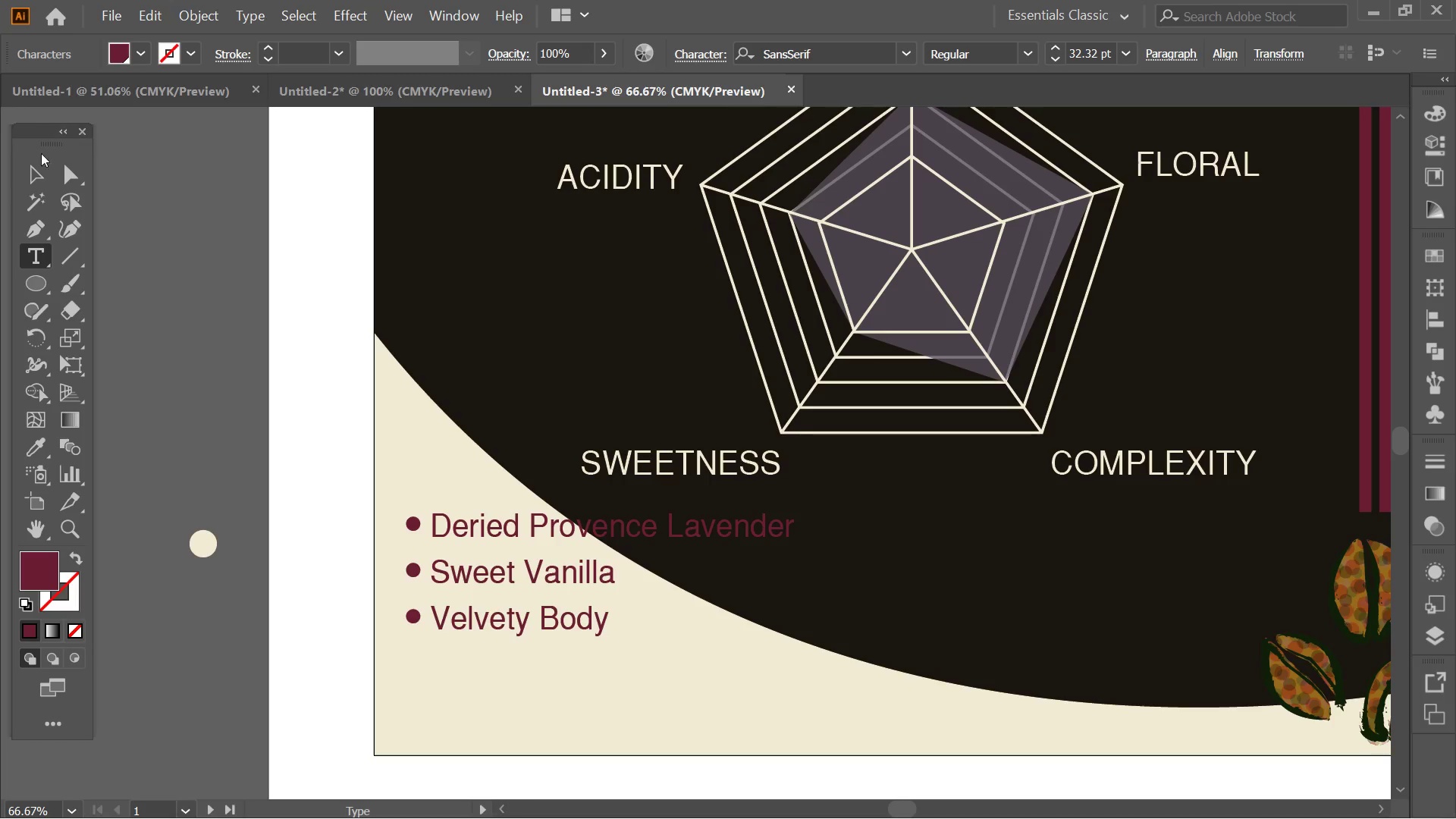 
left_click([31, 160])
 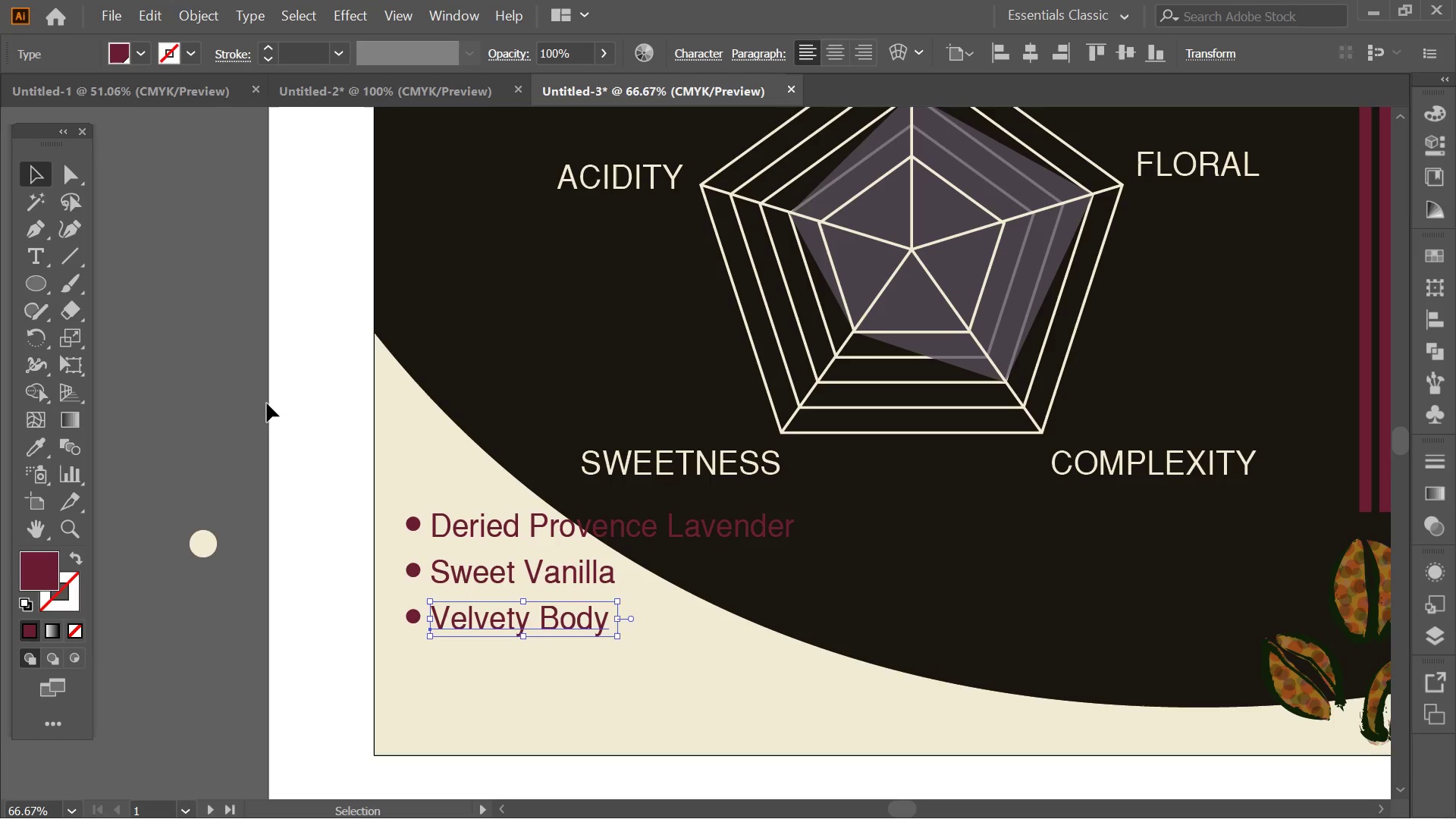 
double_click([251, 447])
 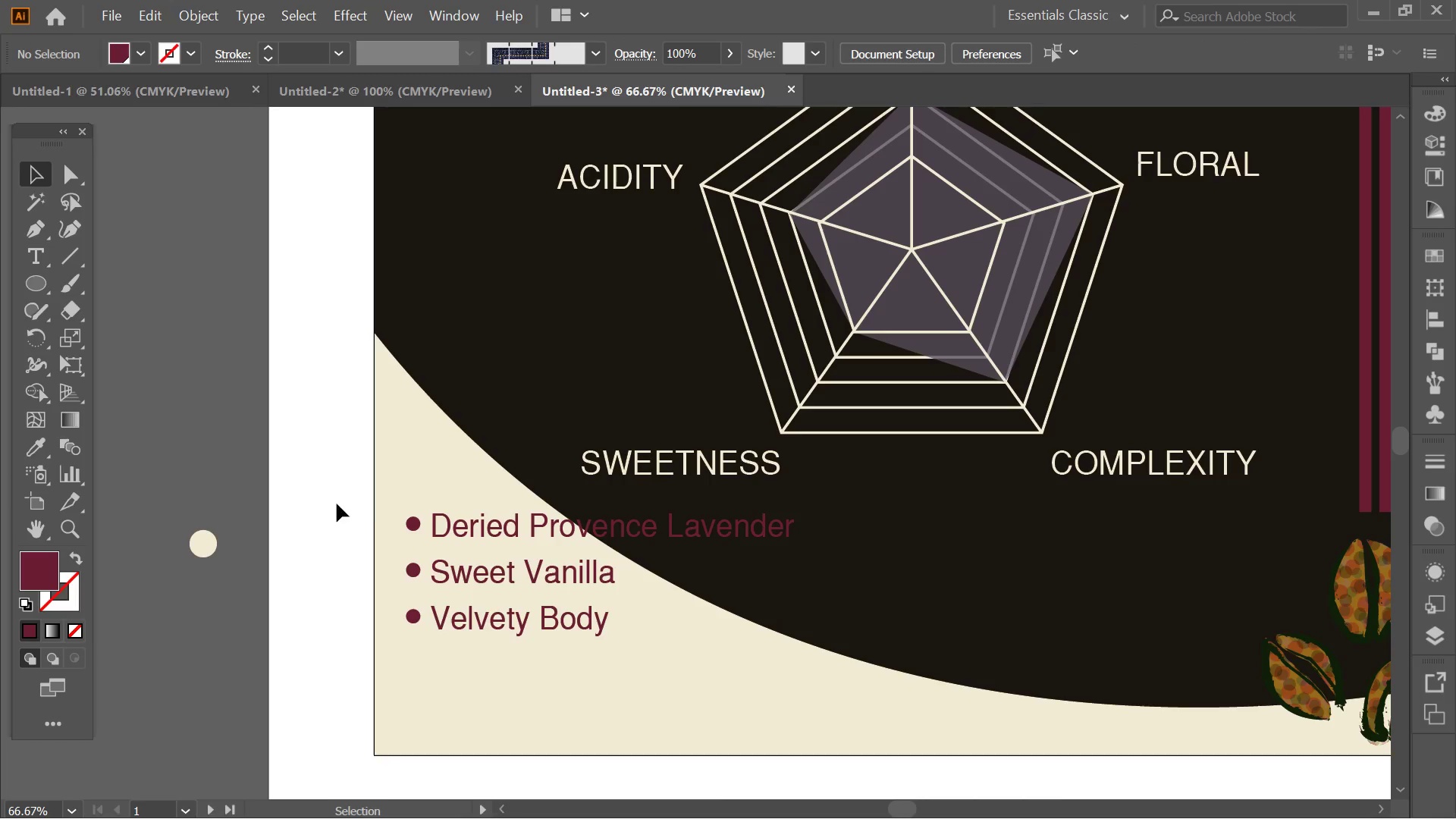 
left_click_drag(start_coordinate=[337, 504], to_coordinate=[575, 658])
 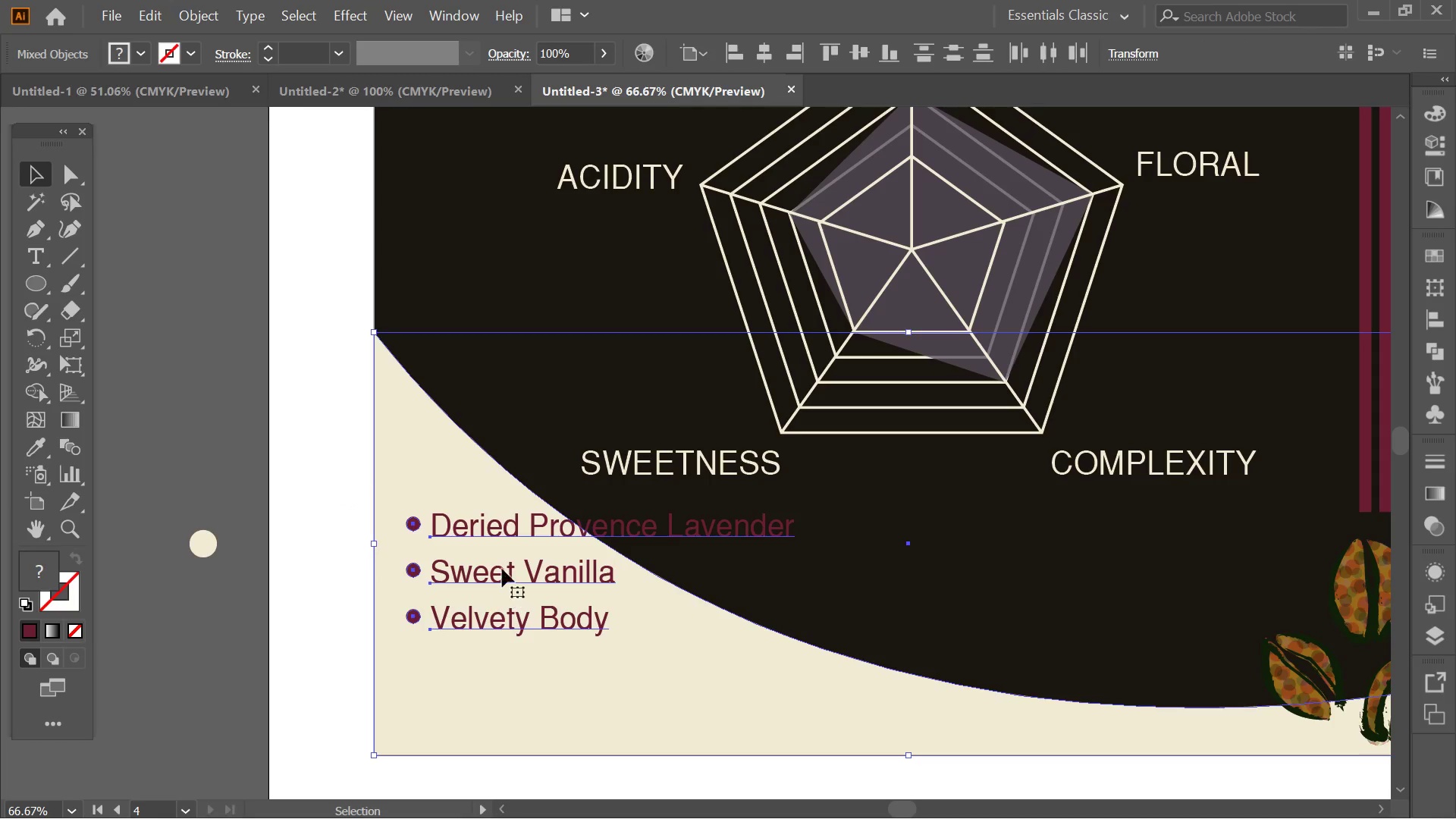 
hold_key(key=ShiftLeft, duration=0.33)
left_click([472, 494])
 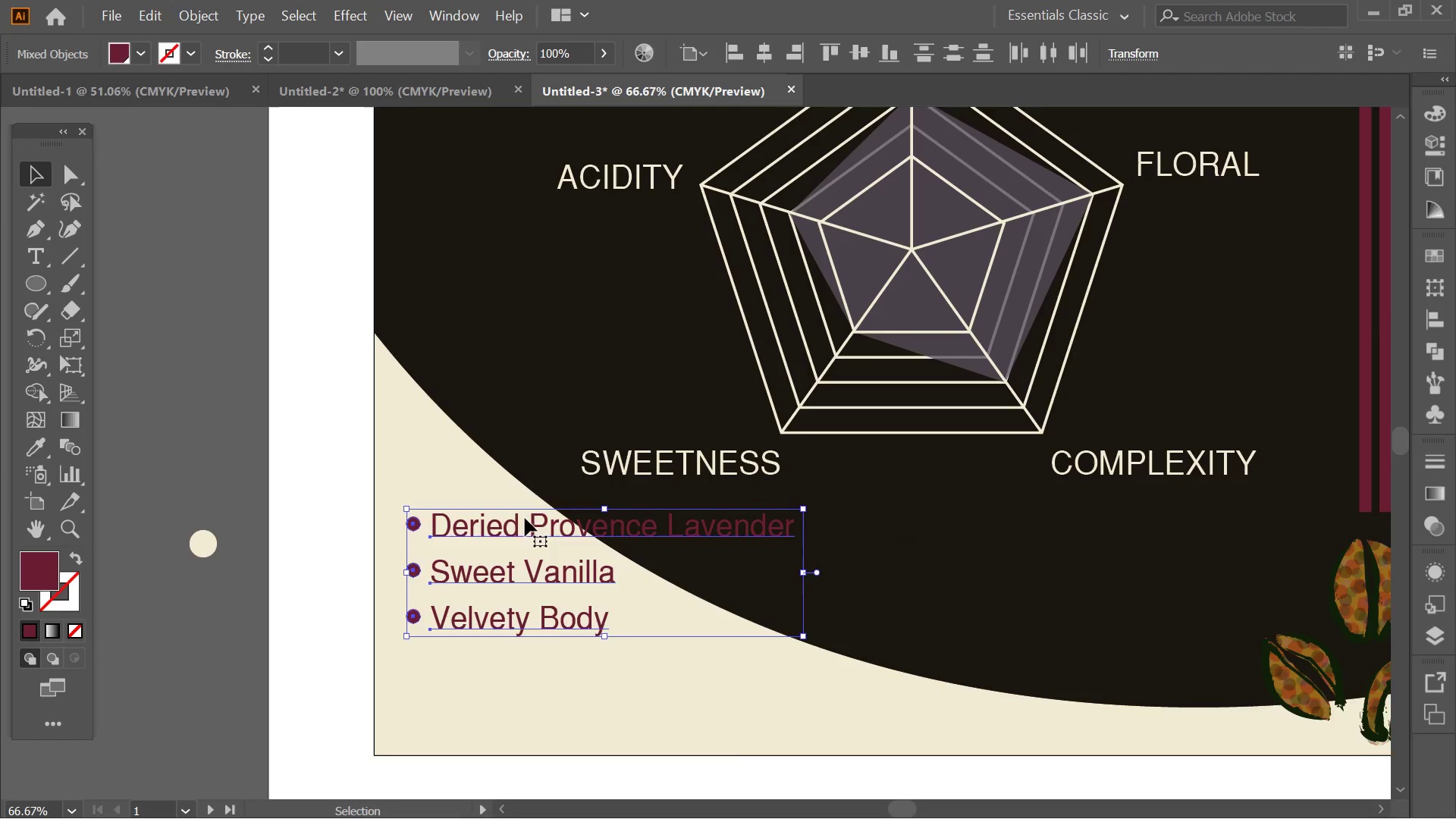 
left_click_drag(start_coordinate=[525, 518], to_coordinate=[523, 585])
 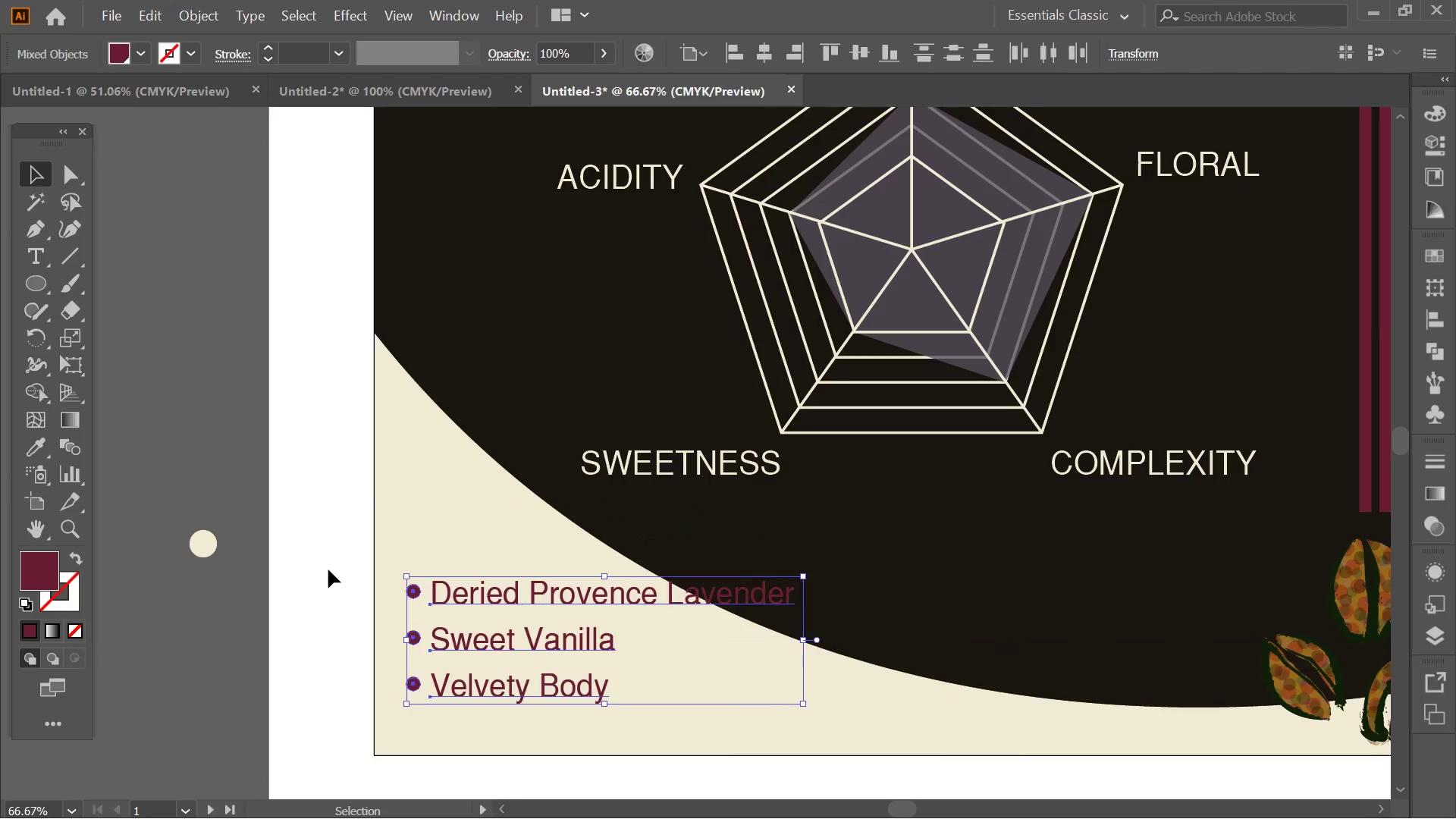 
hold_key(key=ShiftLeft, duration=1.86)
 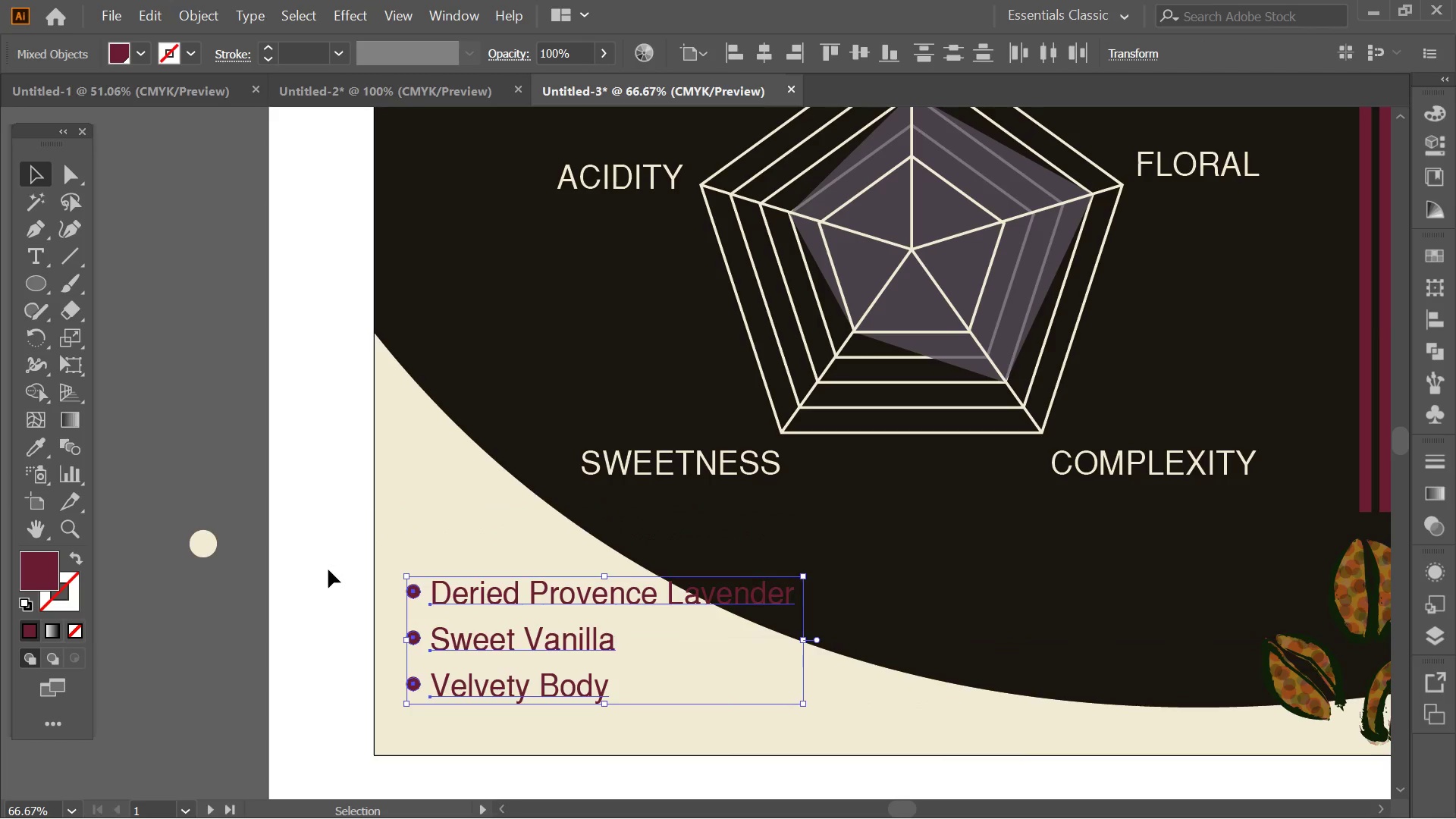 
left_click([328, 570])
 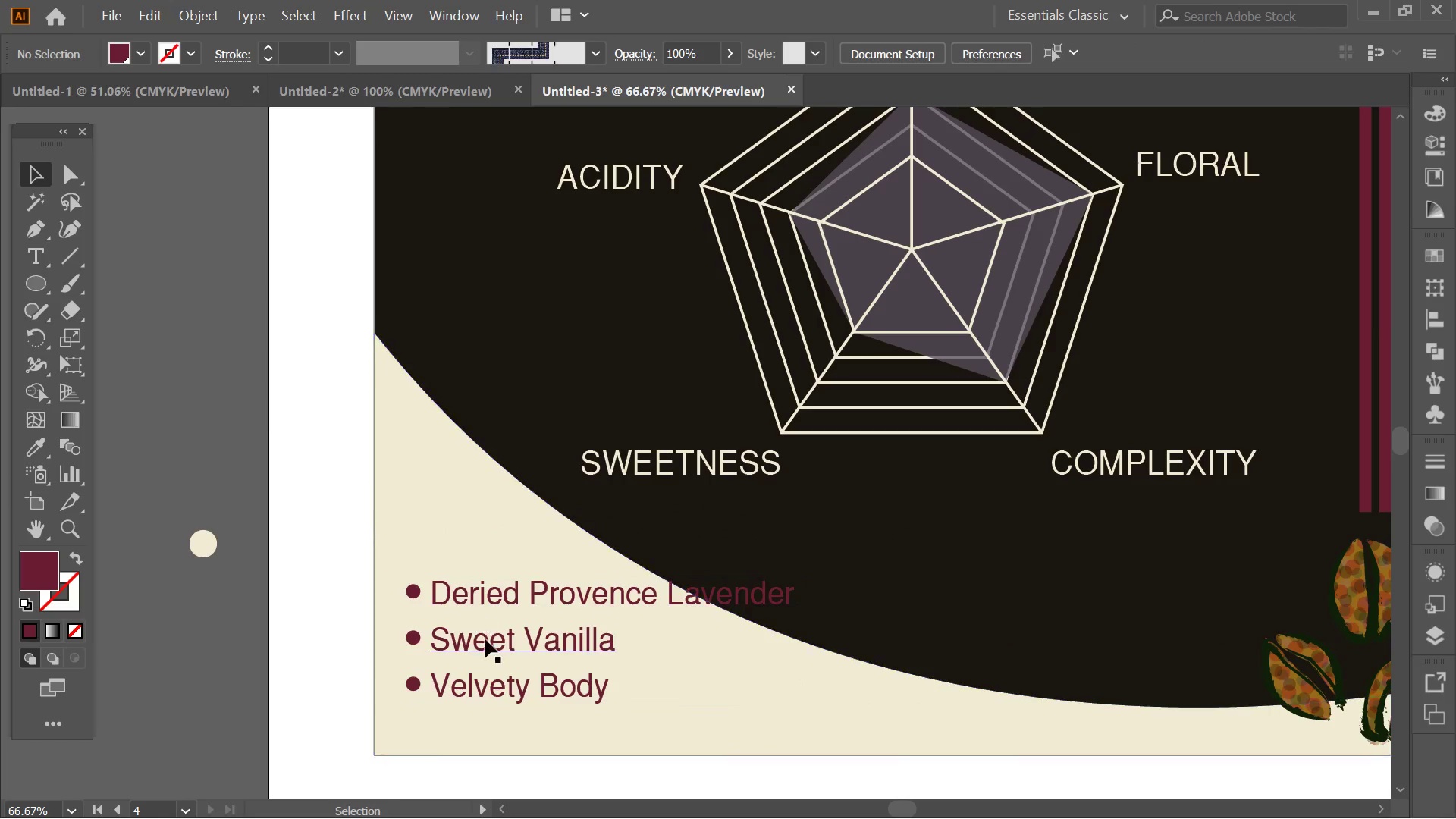 
double_click([485, 639])
 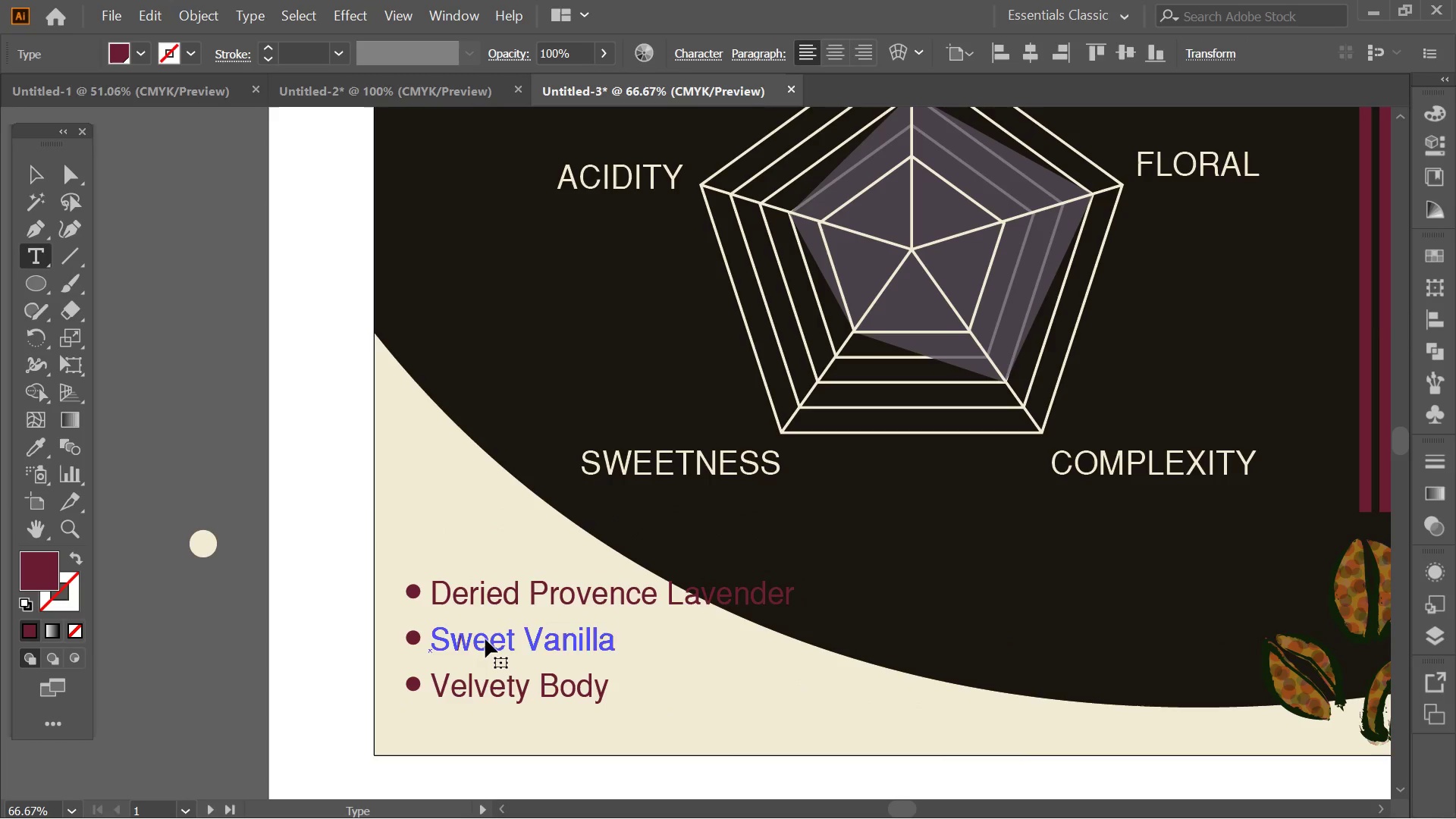 
triple_click([485, 639])
 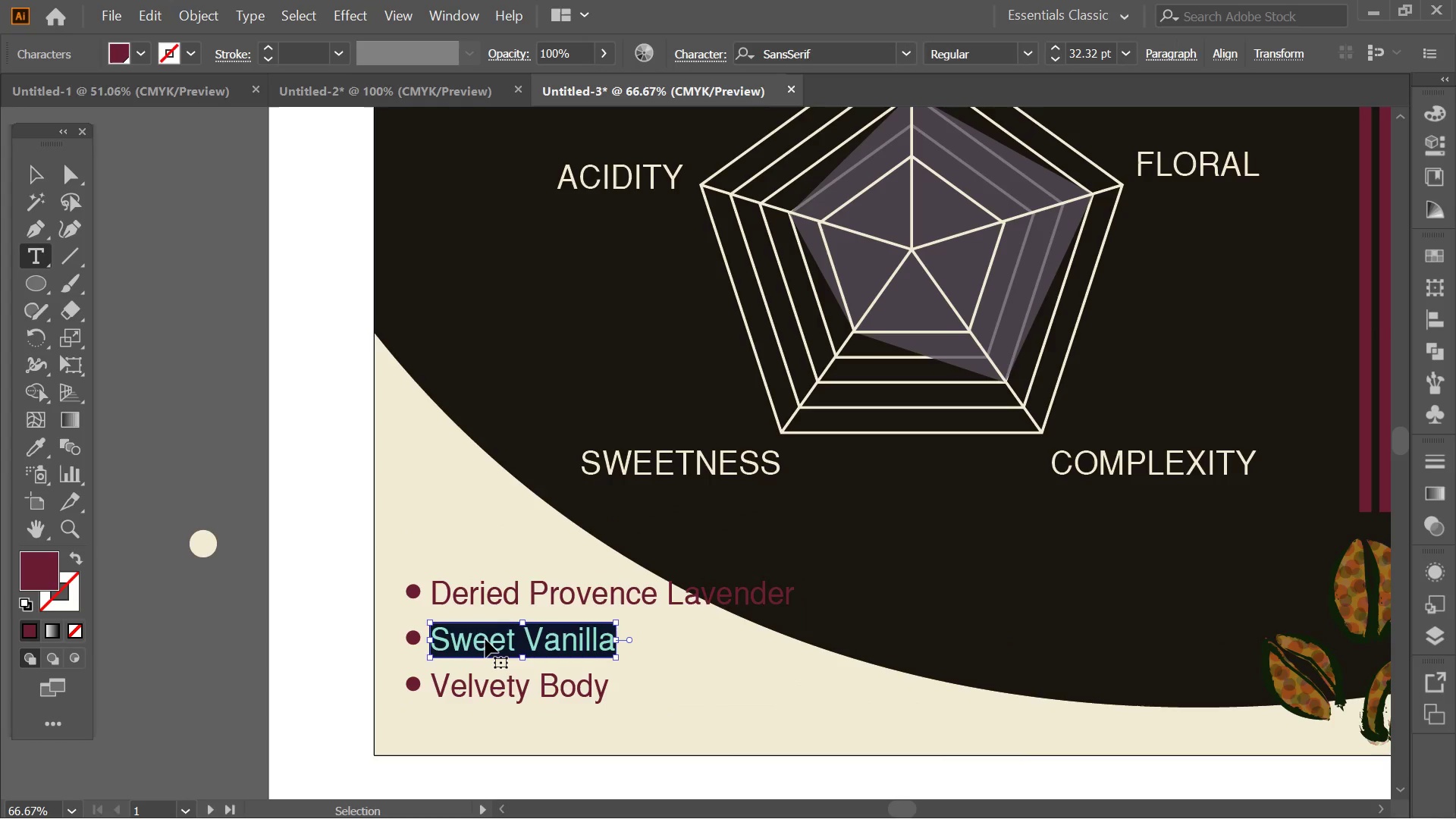 
key(Control+X)
 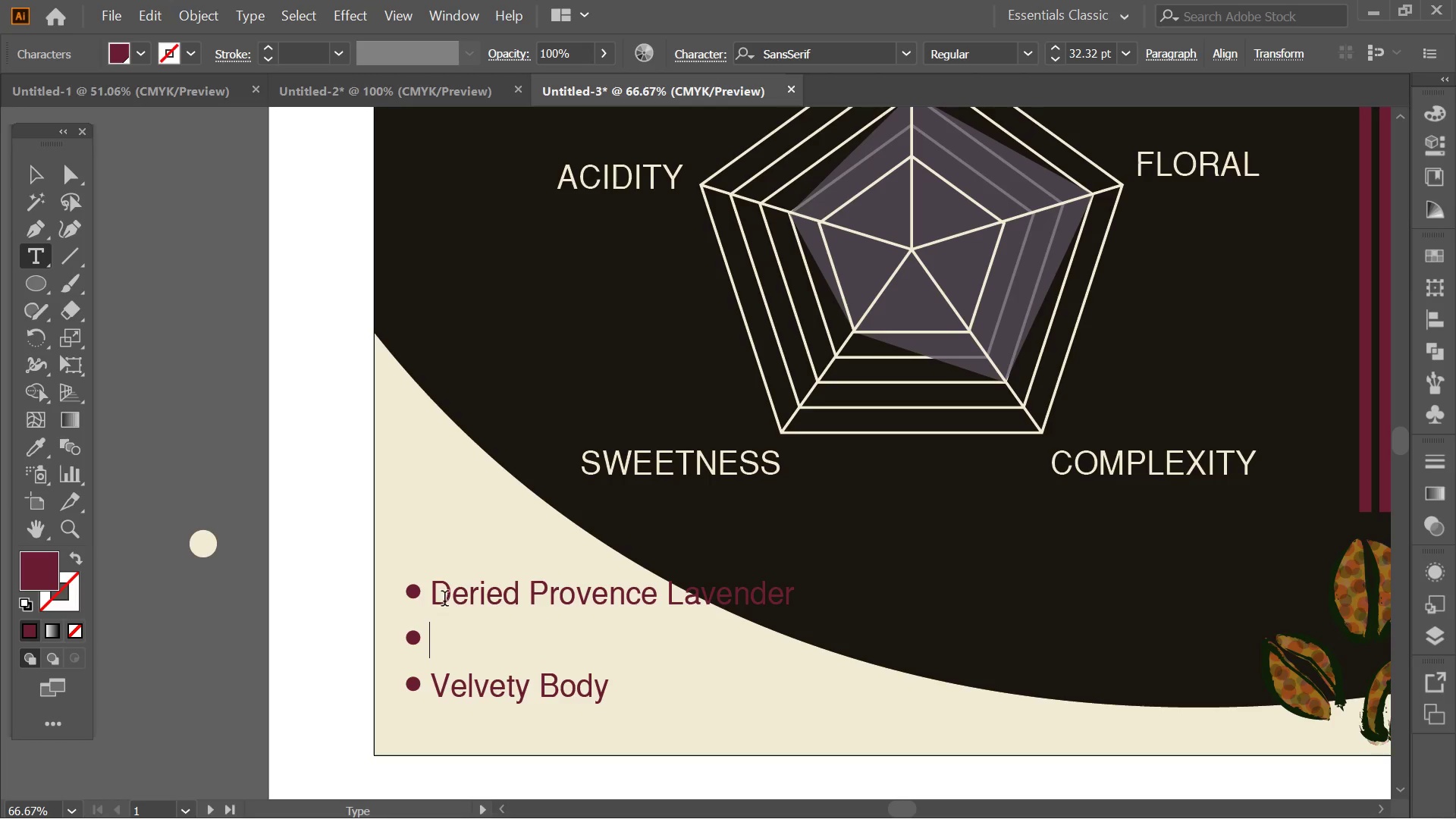 
left_click_drag(start_coordinate=[435, 589], to_coordinate=[824, 591])
 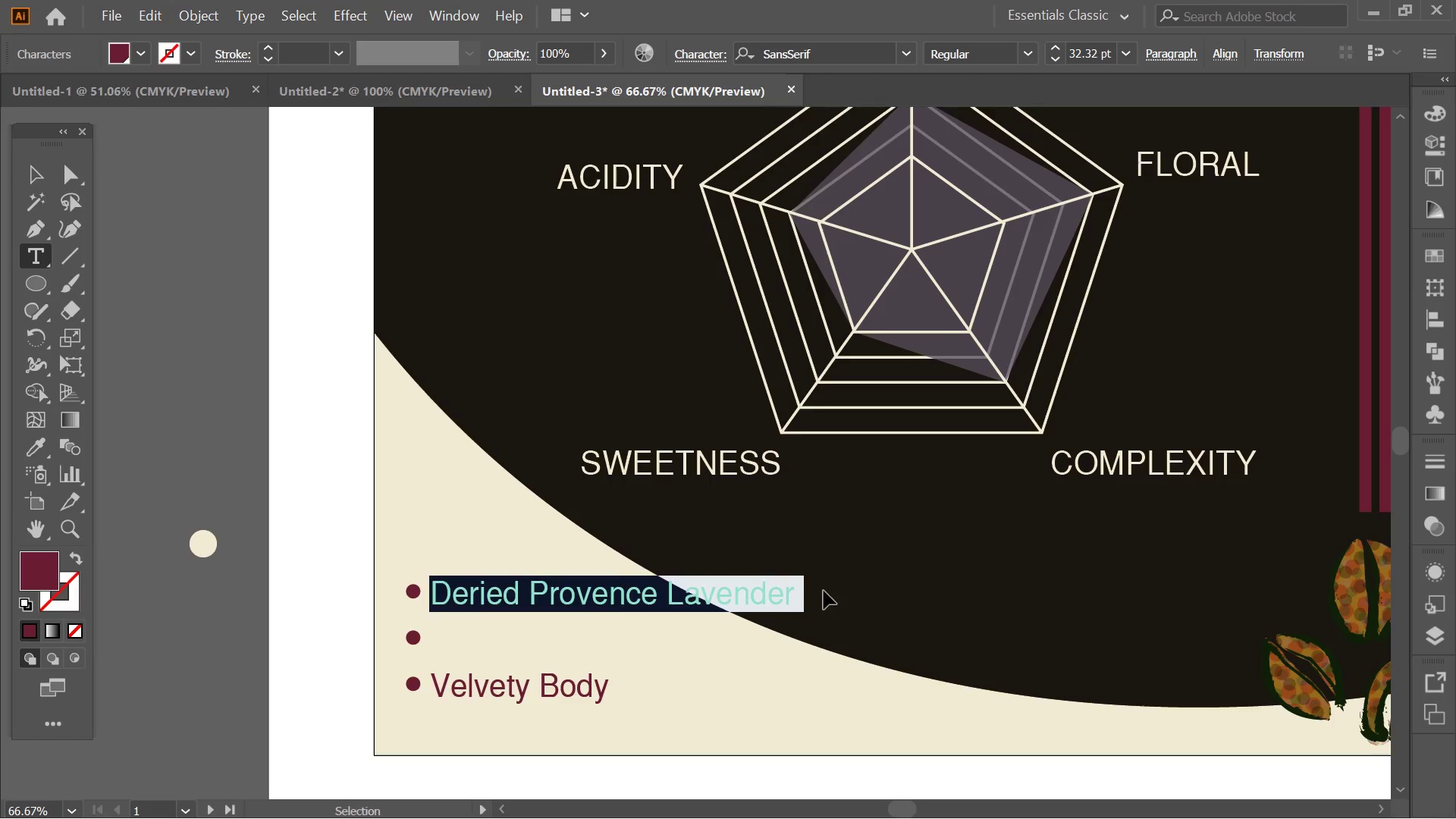 
key(Control+Z)
 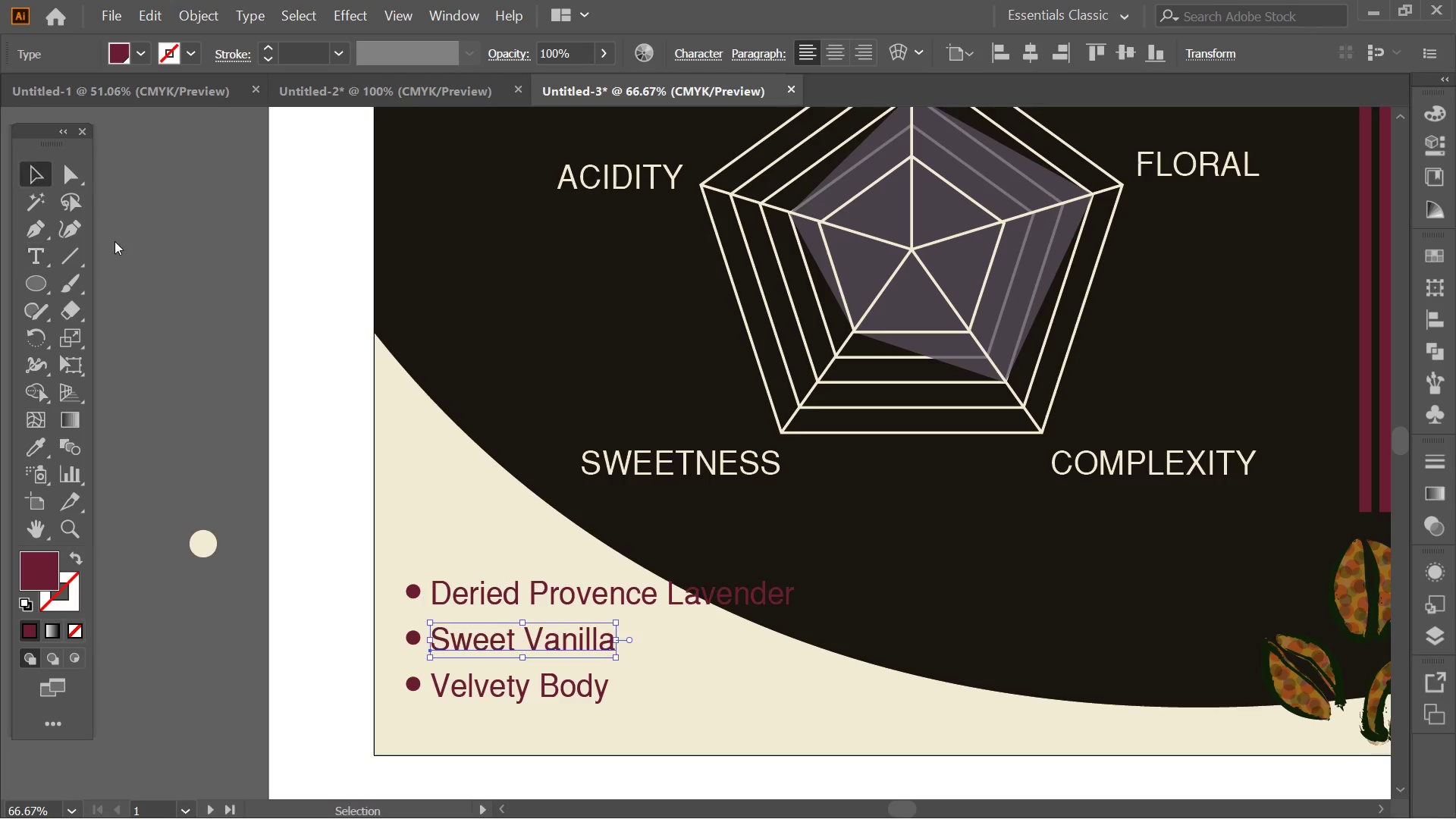 
double_click([264, 418])
 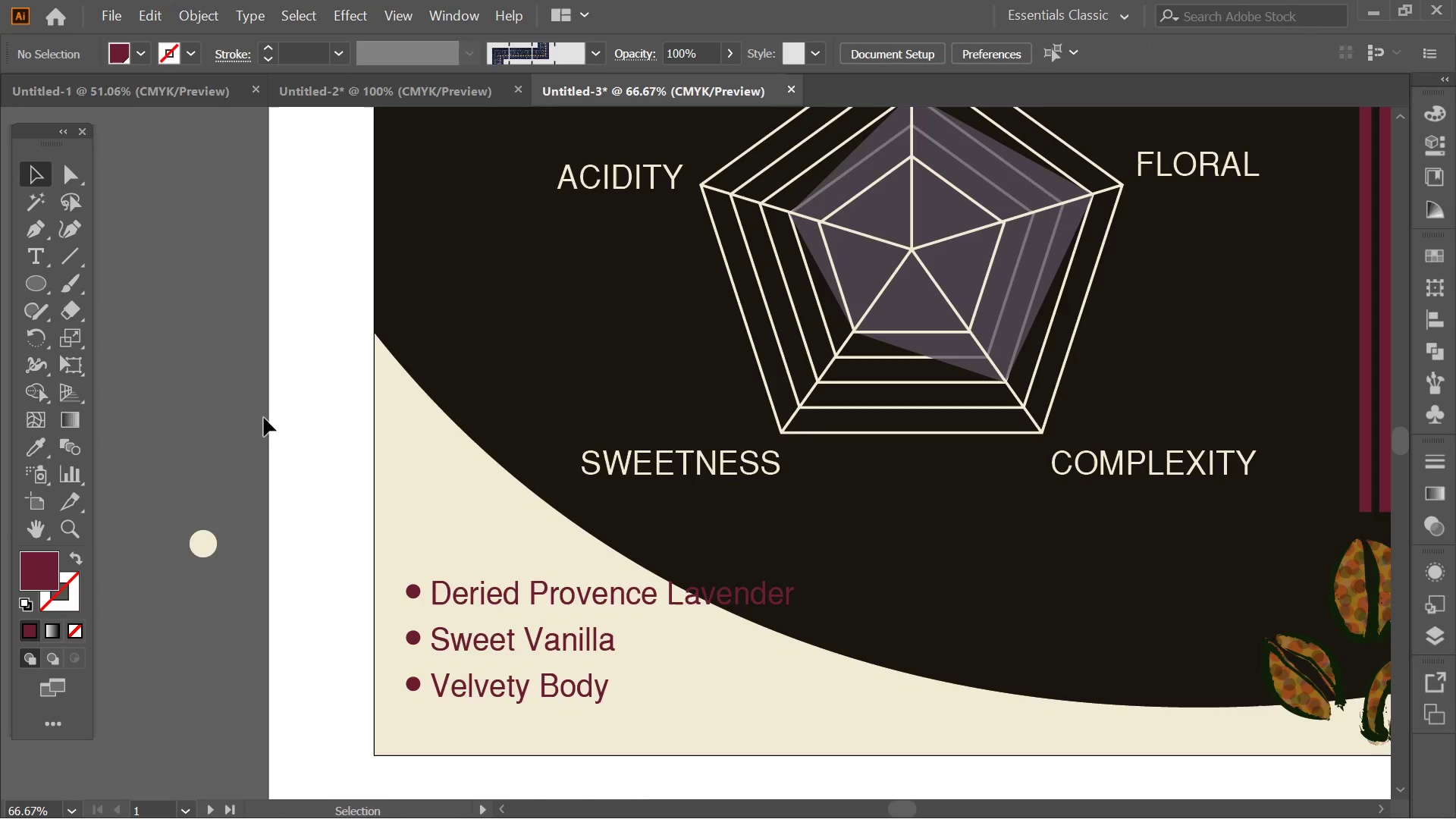 
key(Alt+AltLeft)
 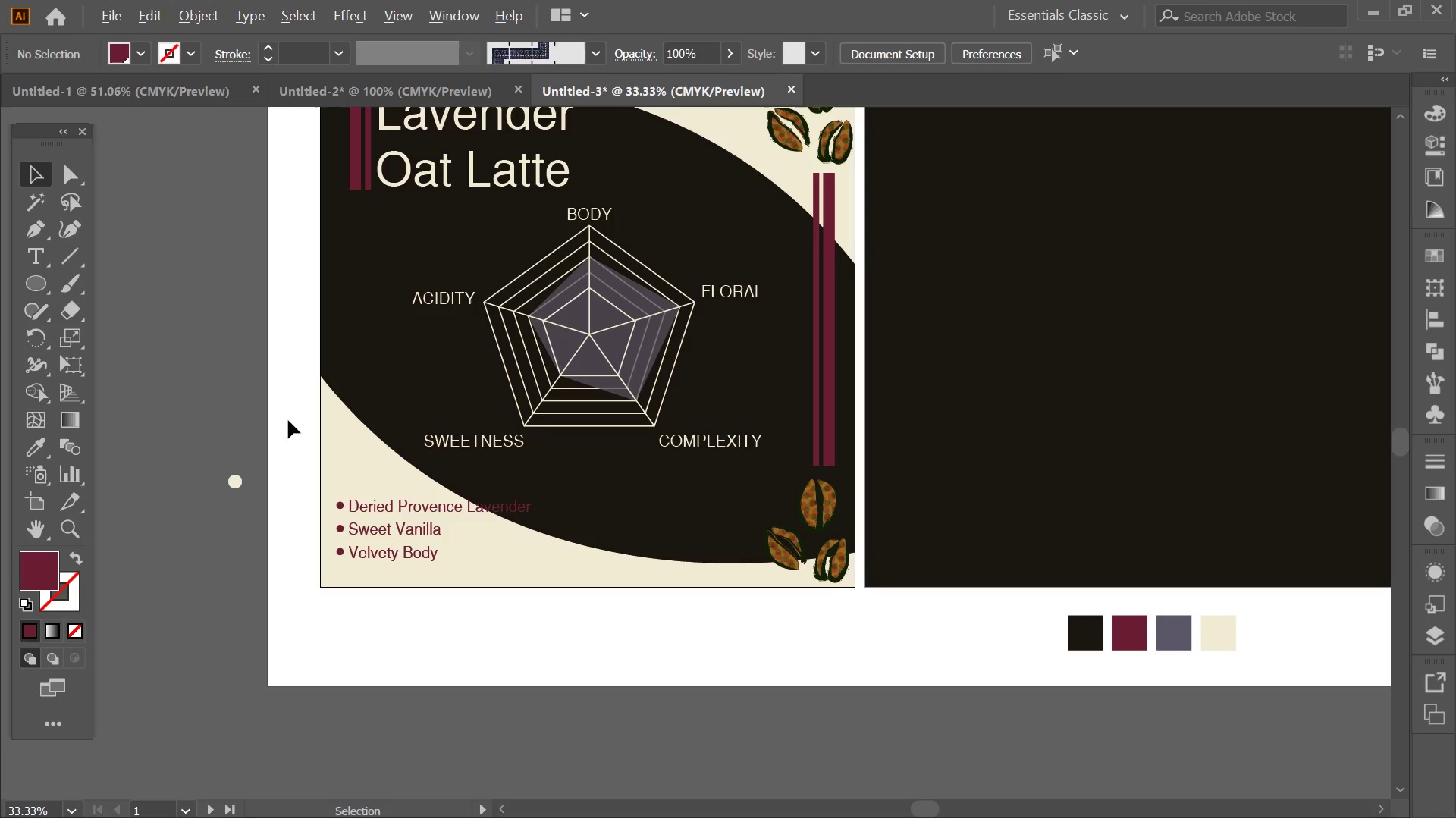 
hold_key(key=Space, duration=1.5)
 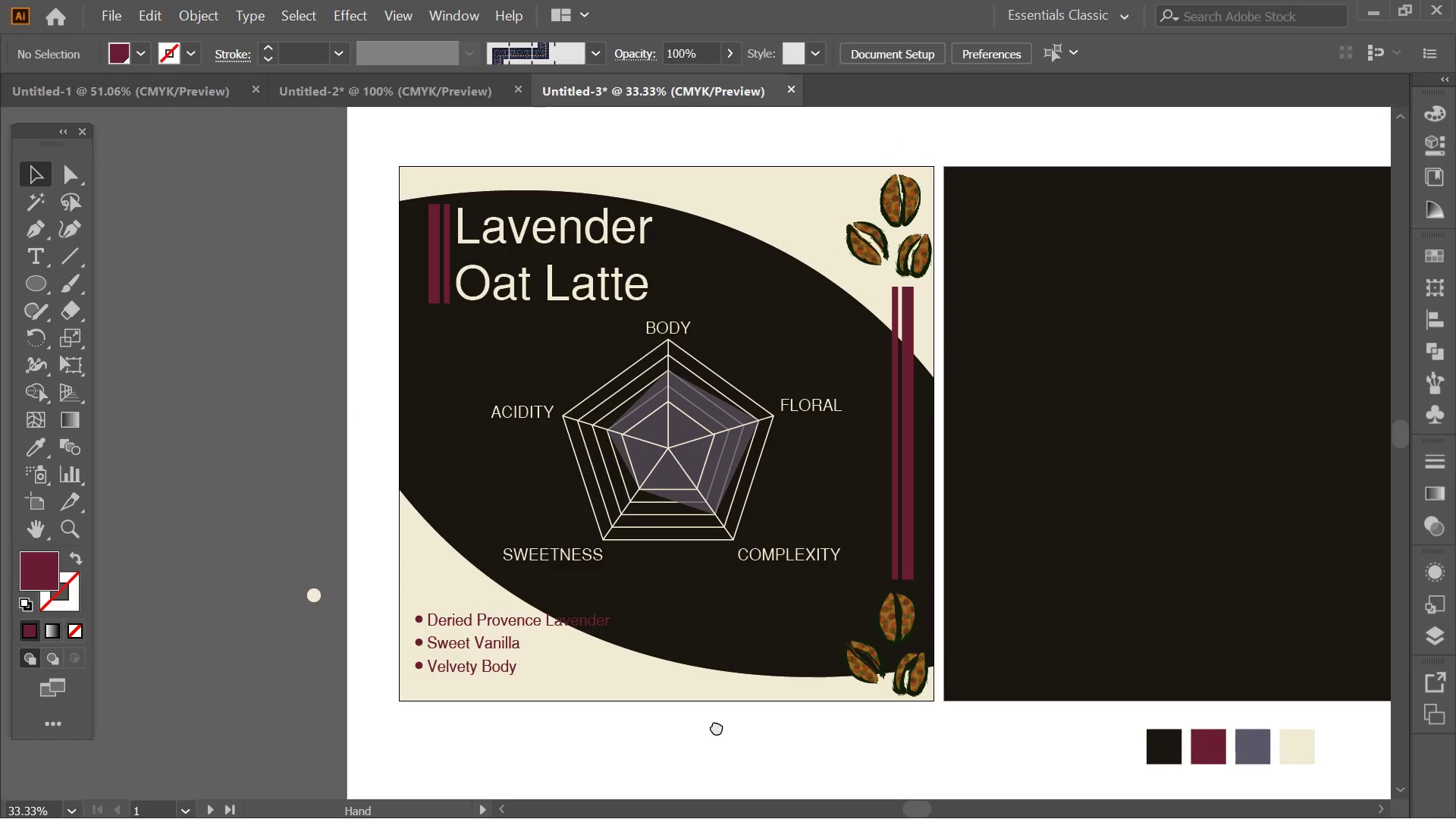 
scroll: coordinate [265, 419], scroll_direction: down, amount: 1.0
 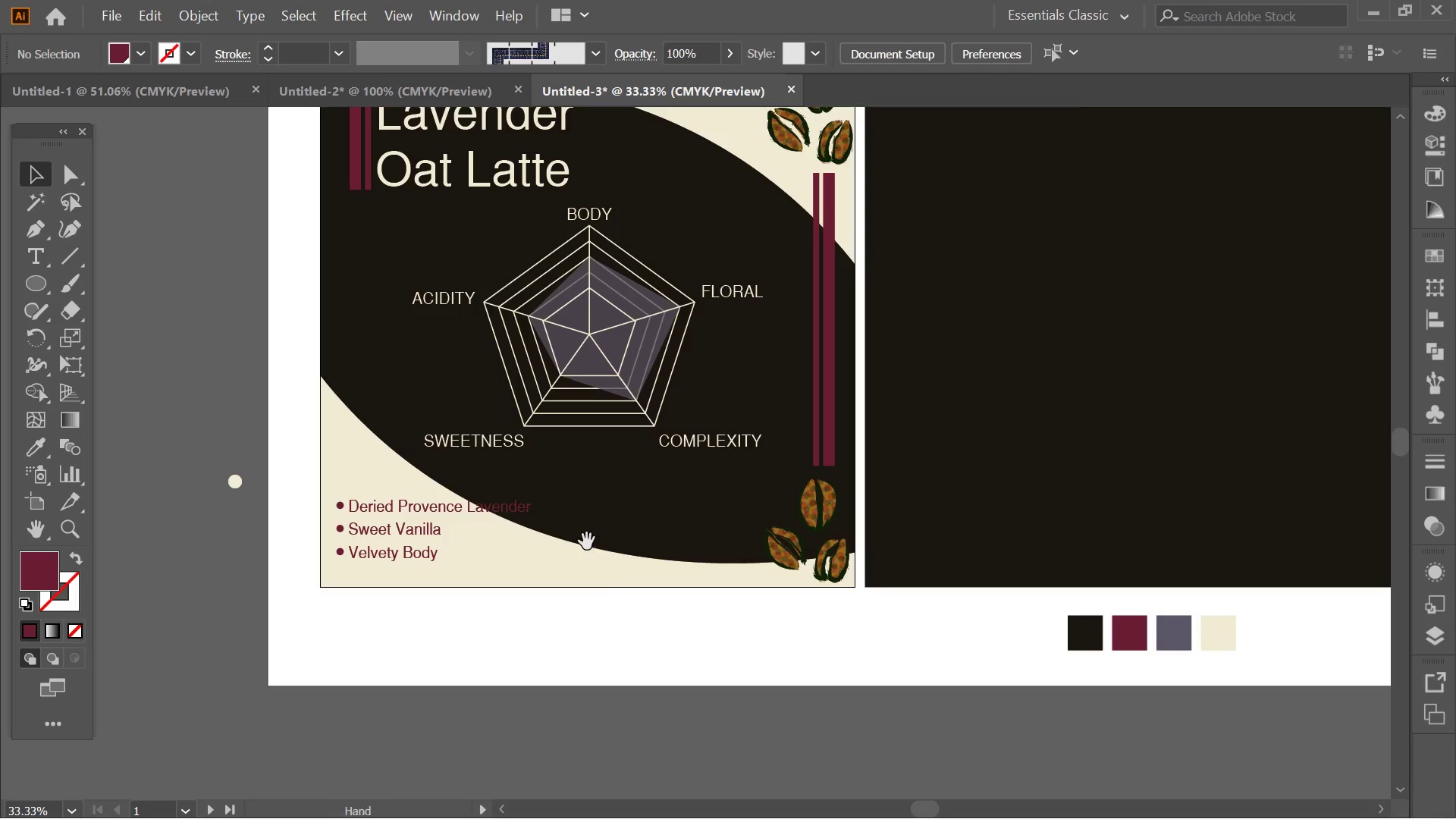 
left_click_drag(start_coordinate=[642, 620], to_coordinate=[717, 726])
 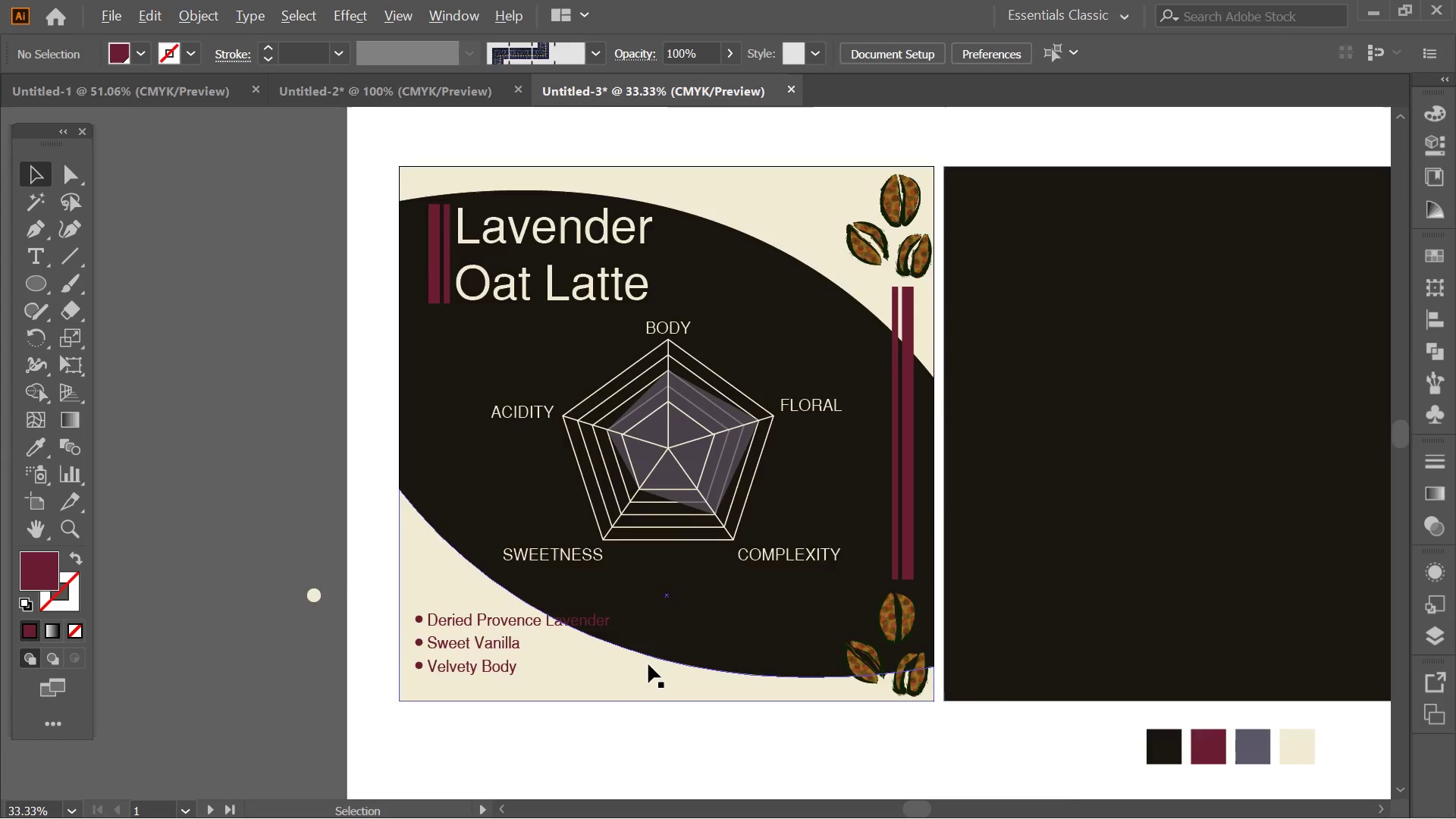 
hold_key(key=Space, duration=0.75)
 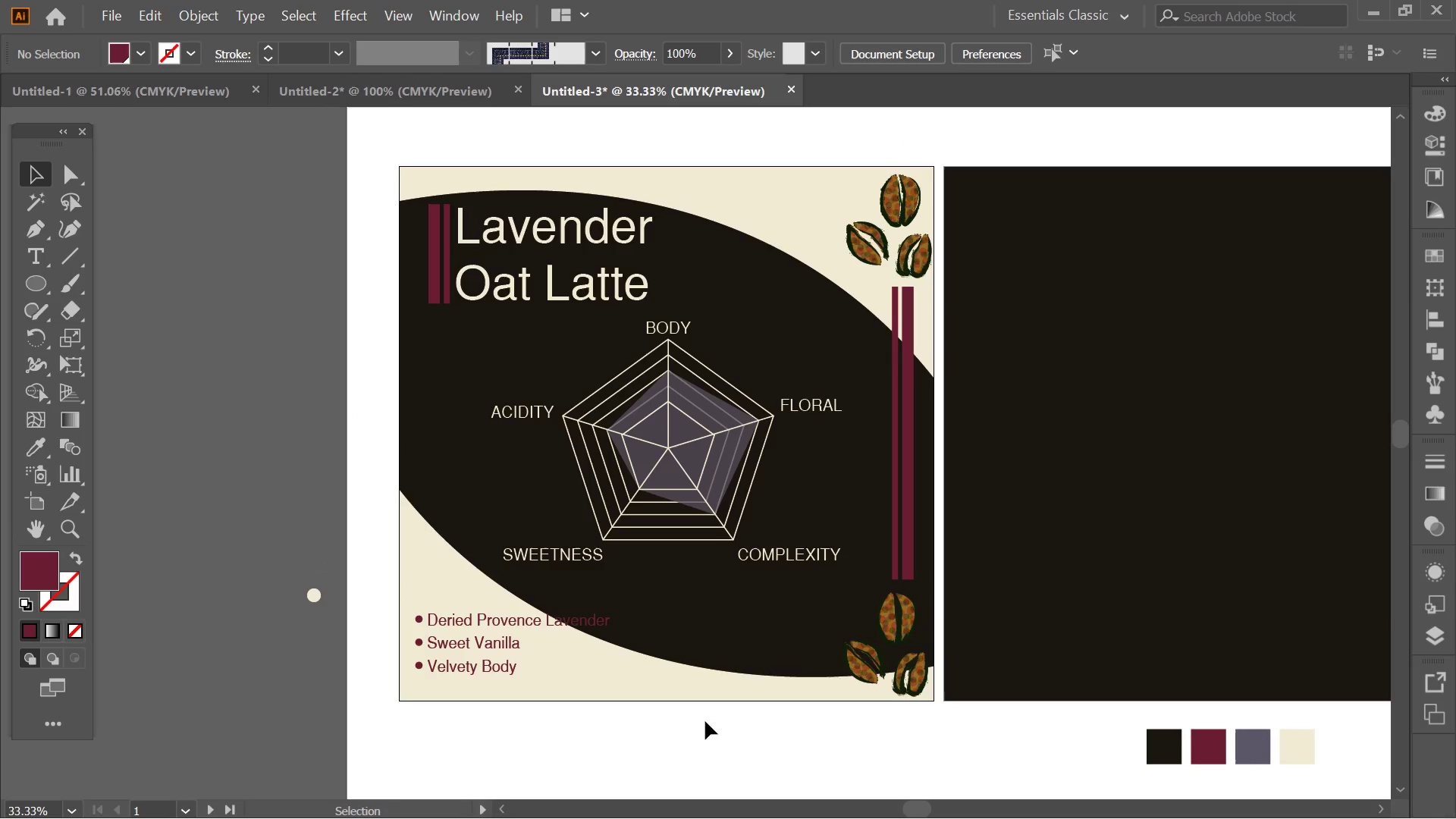 
key(Alt+AltLeft)
 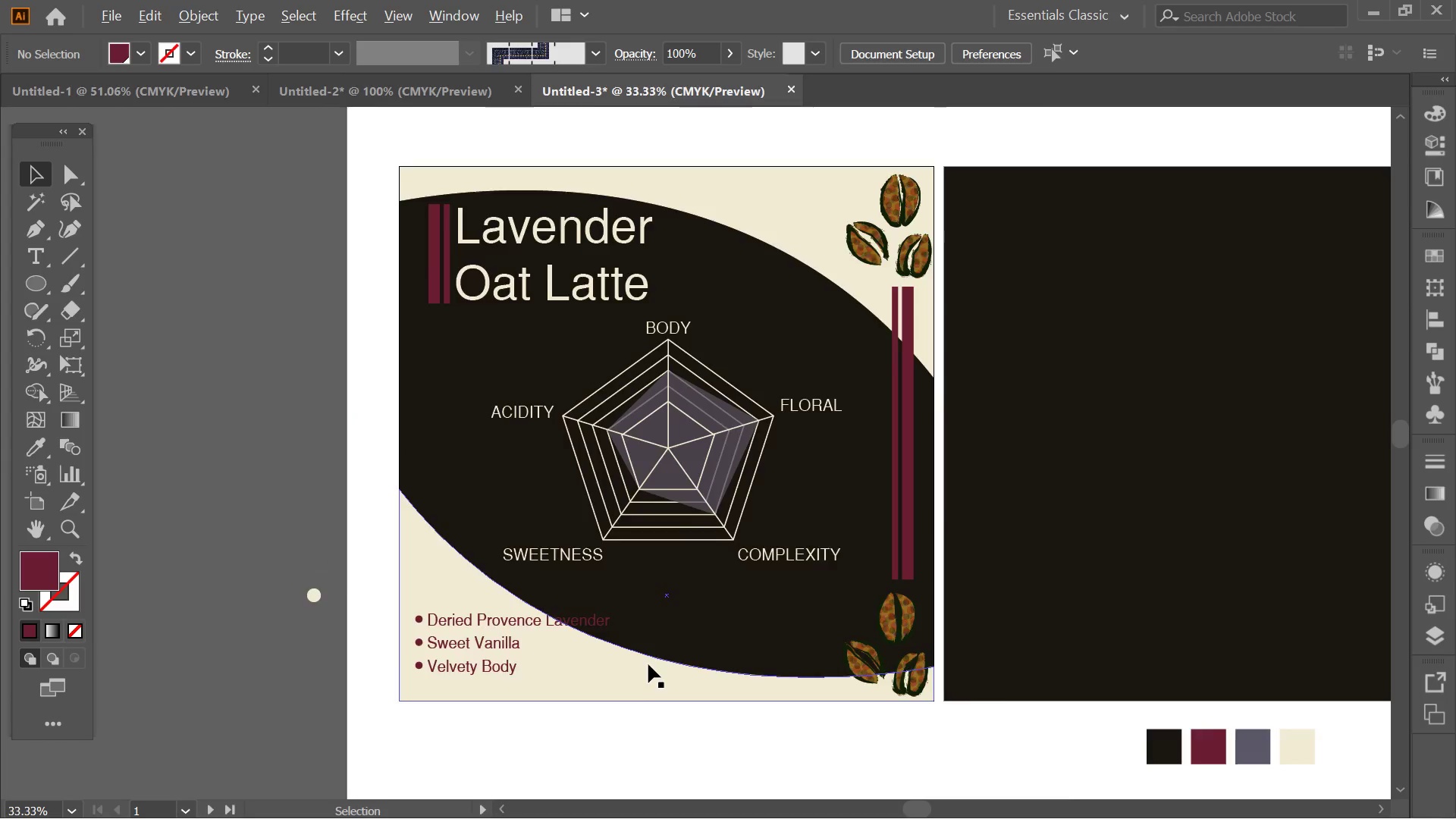 
scroll: coordinate [648, 660], scroll_direction: none, amount: 0.0
 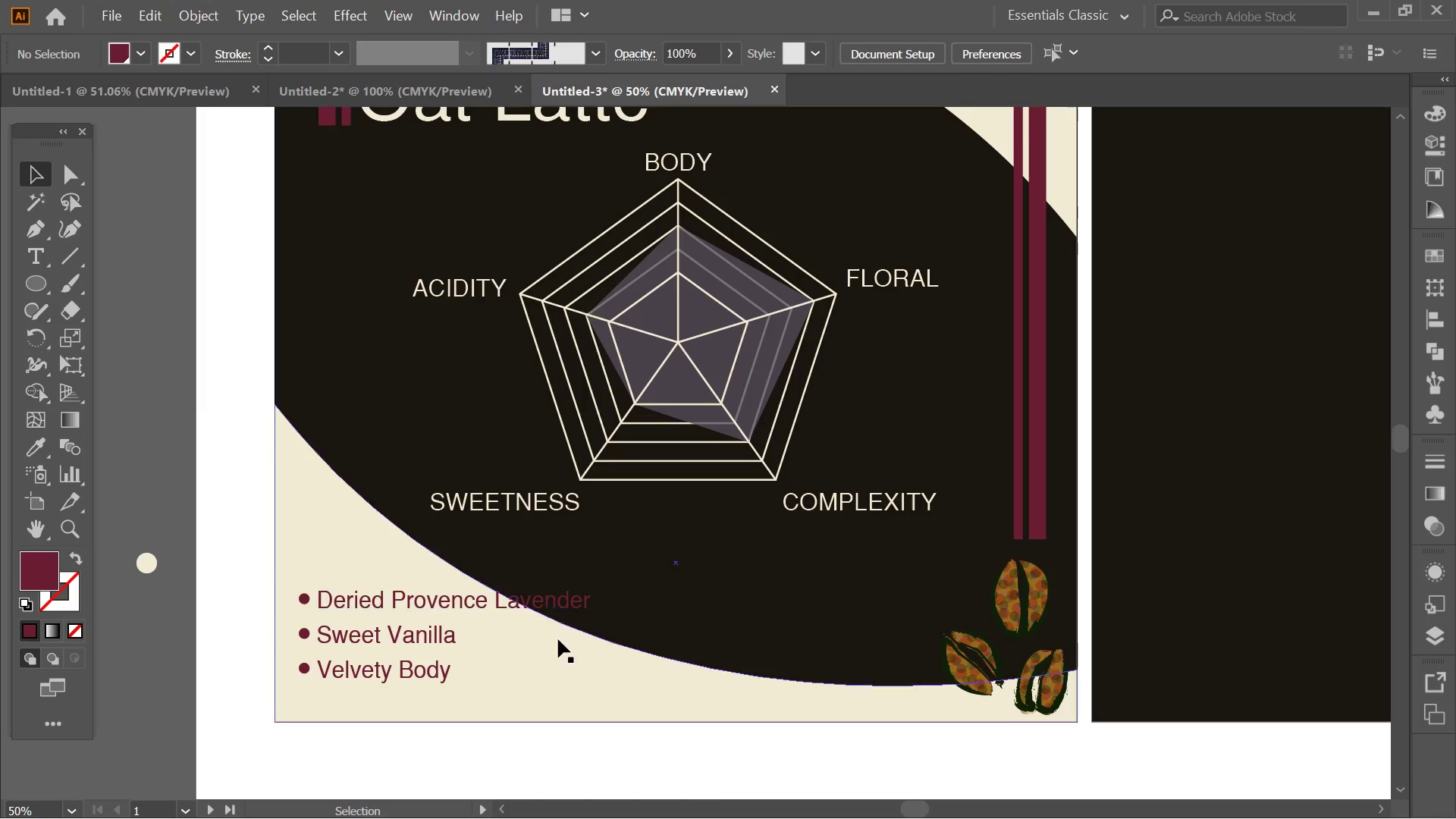 
left_click([558, 644])
 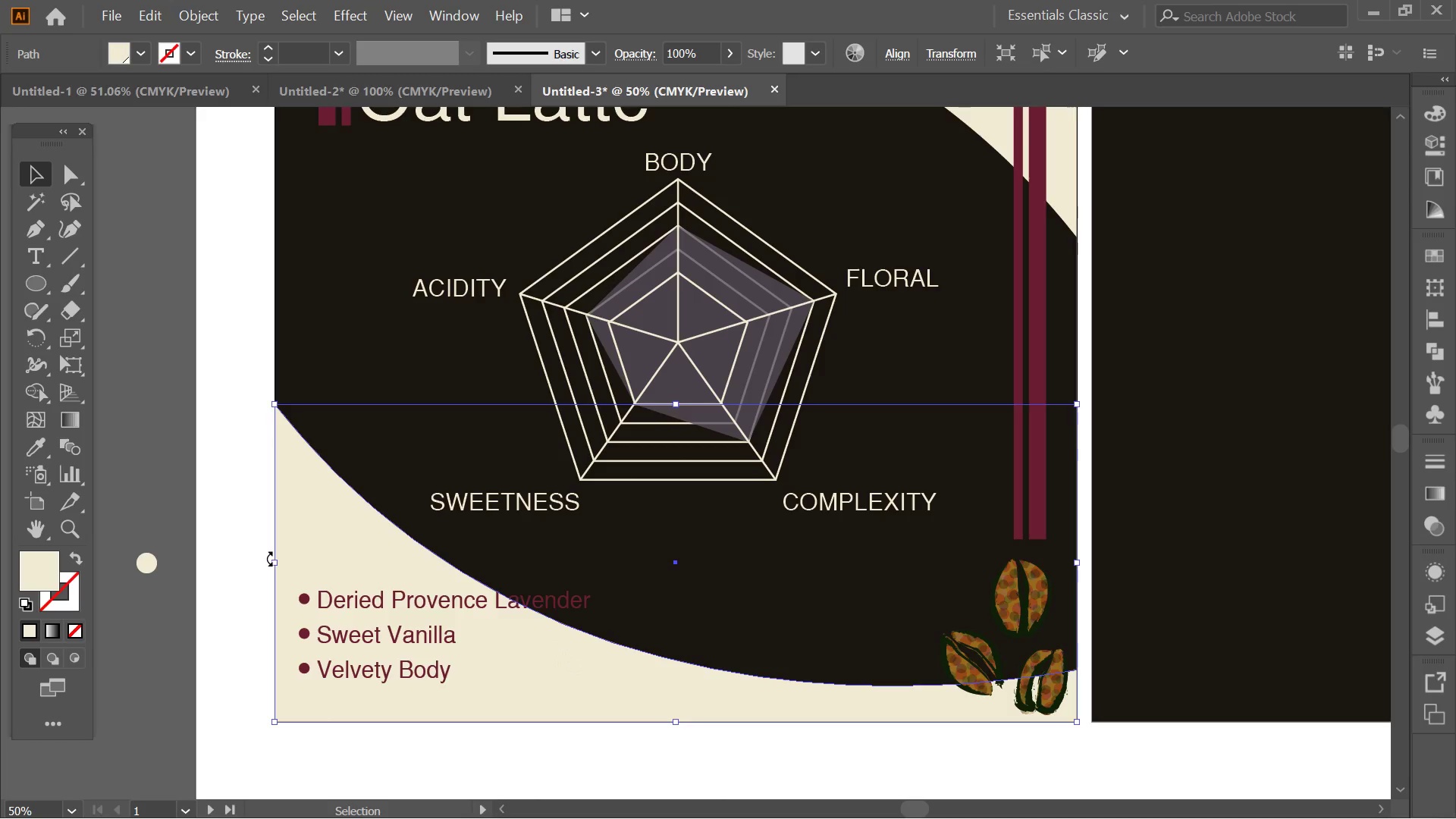 
left_click_drag(start_coordinate=[273, 557], to_coordinate=[671, 579])
 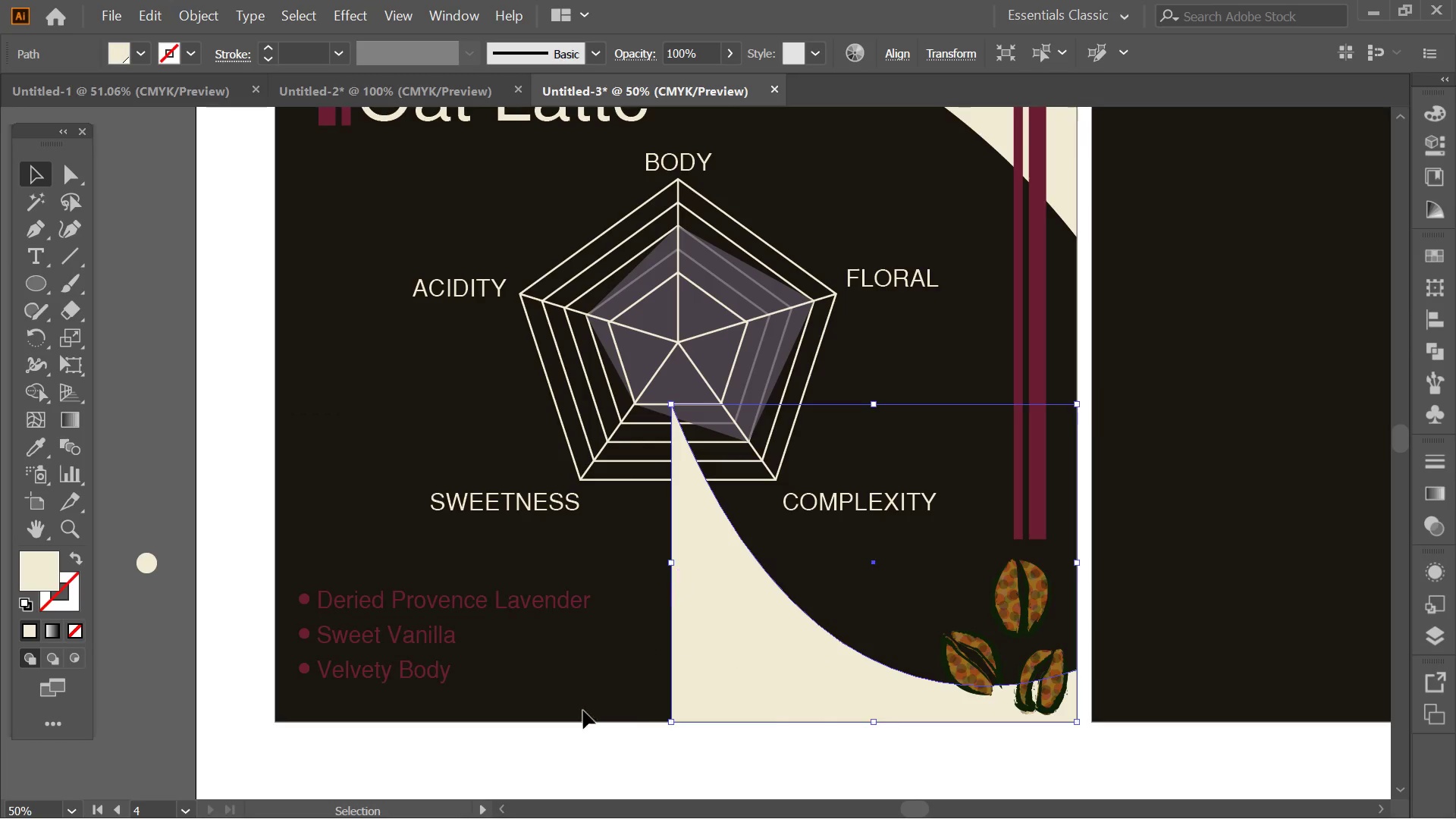 
key(Alt+AltLeft)
 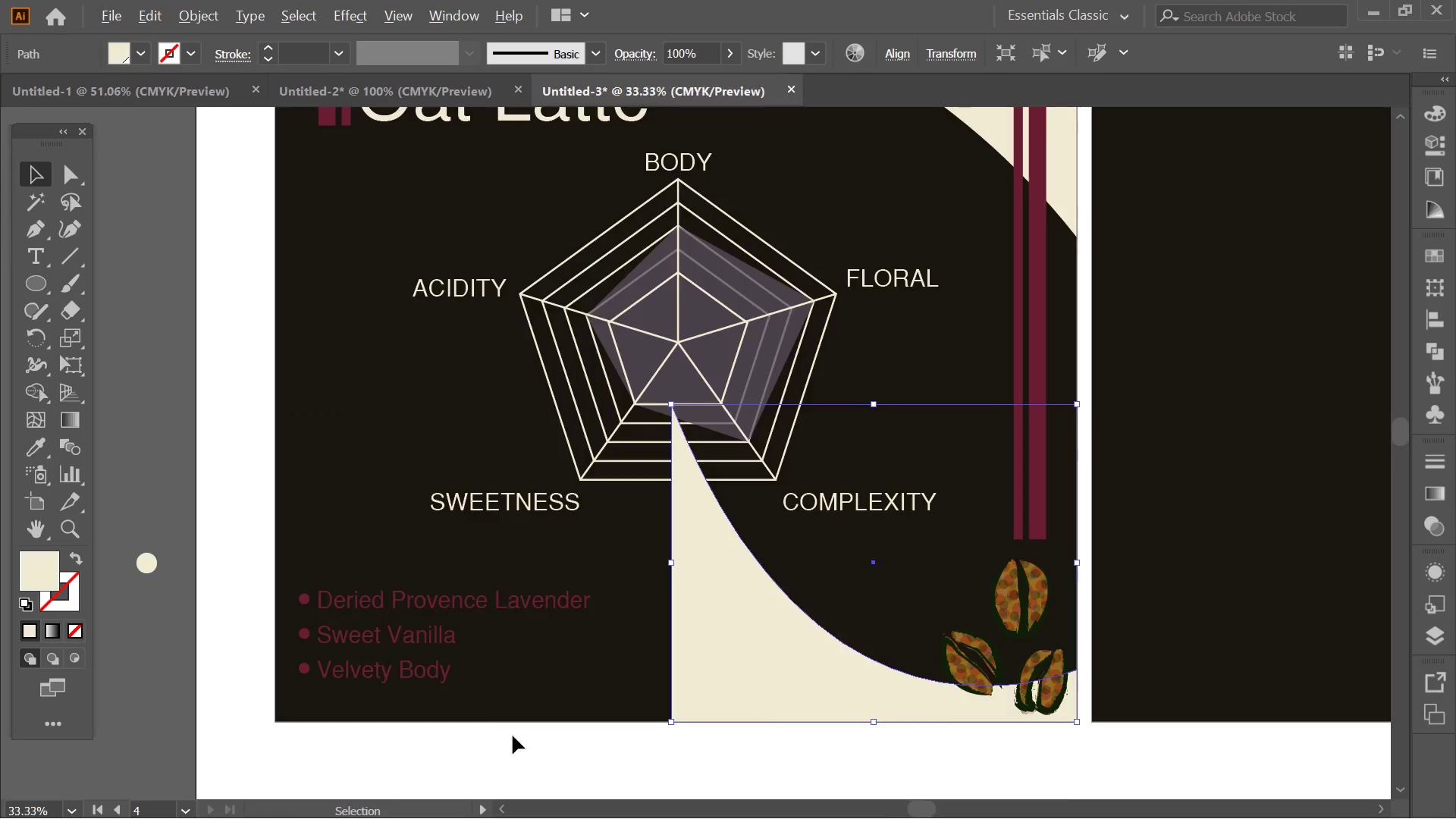 
key(Alt+AltLeft)
 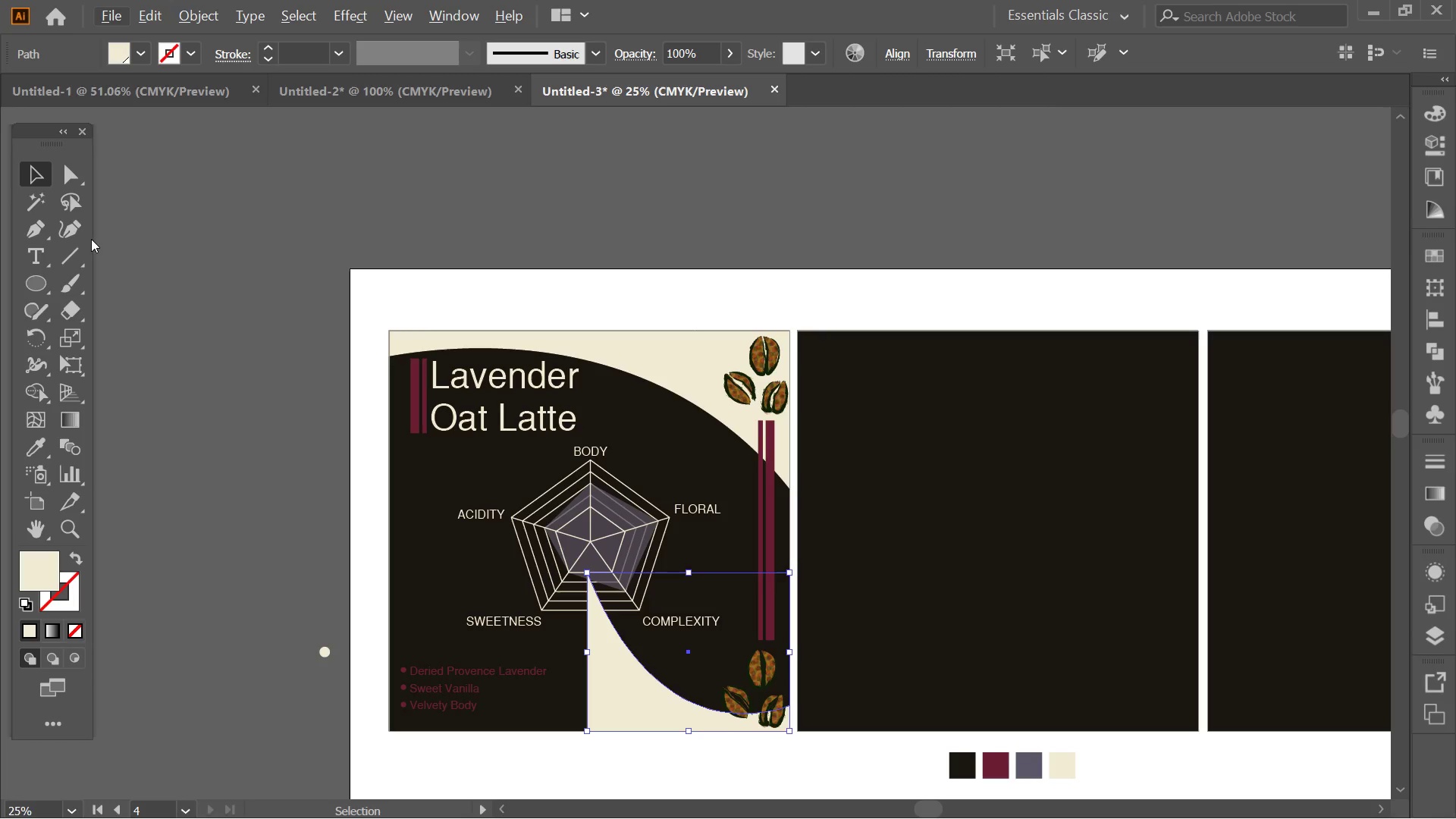 
scroll: coordinate [510, 738], scroll_direction: down, amount: 1.0
 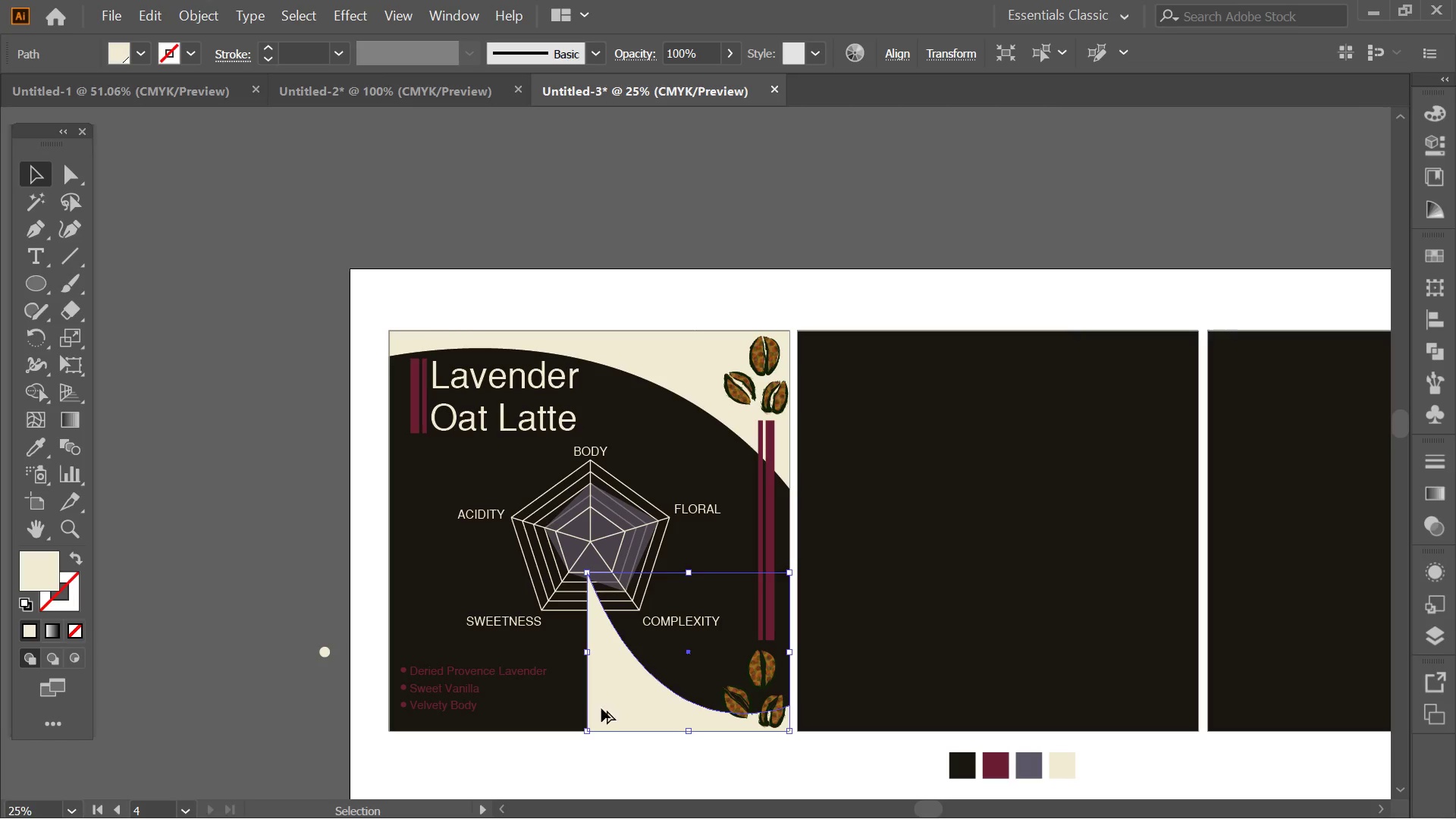 
left_click([71, 231])
 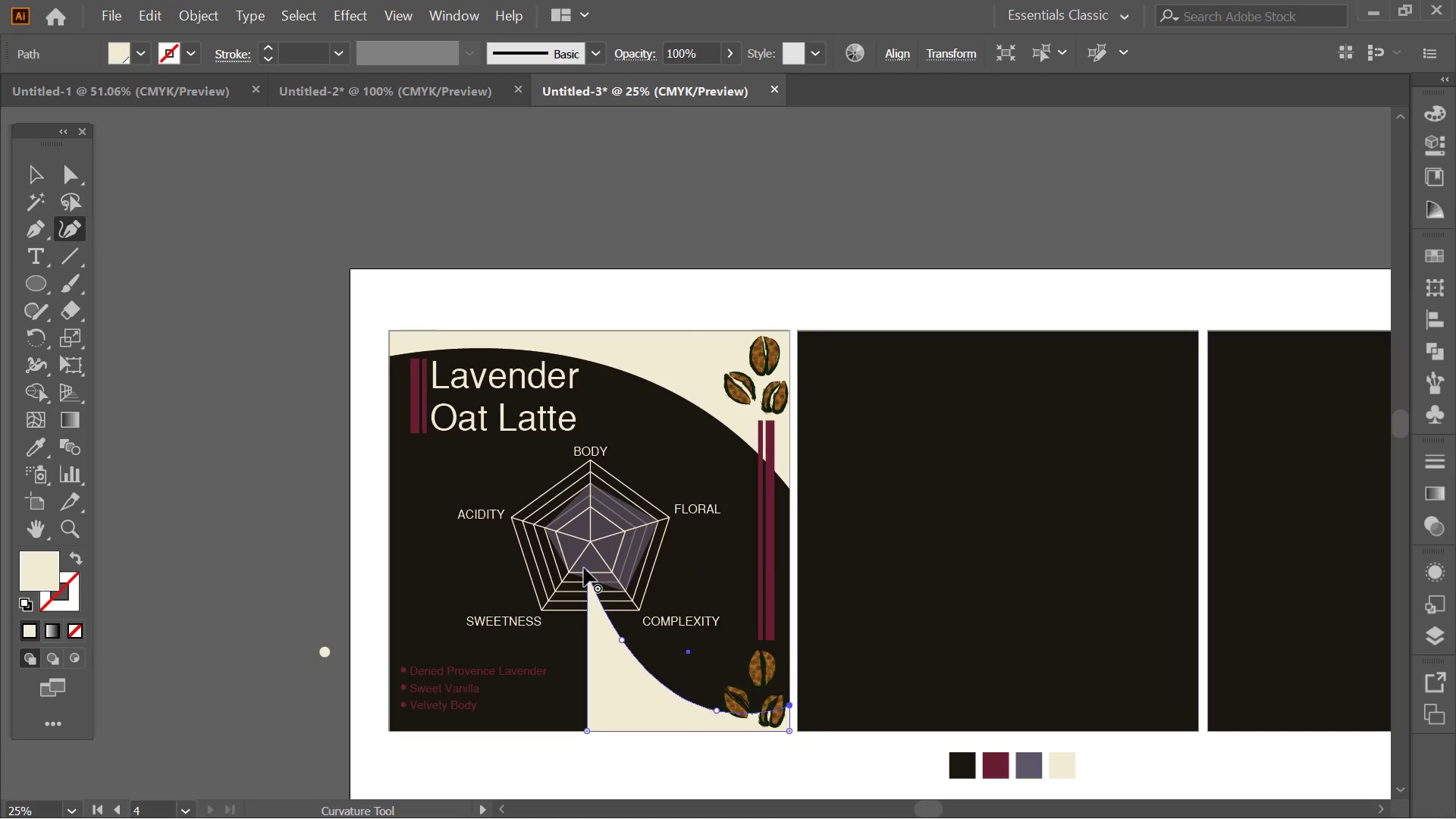 
left_click([588, 576])
 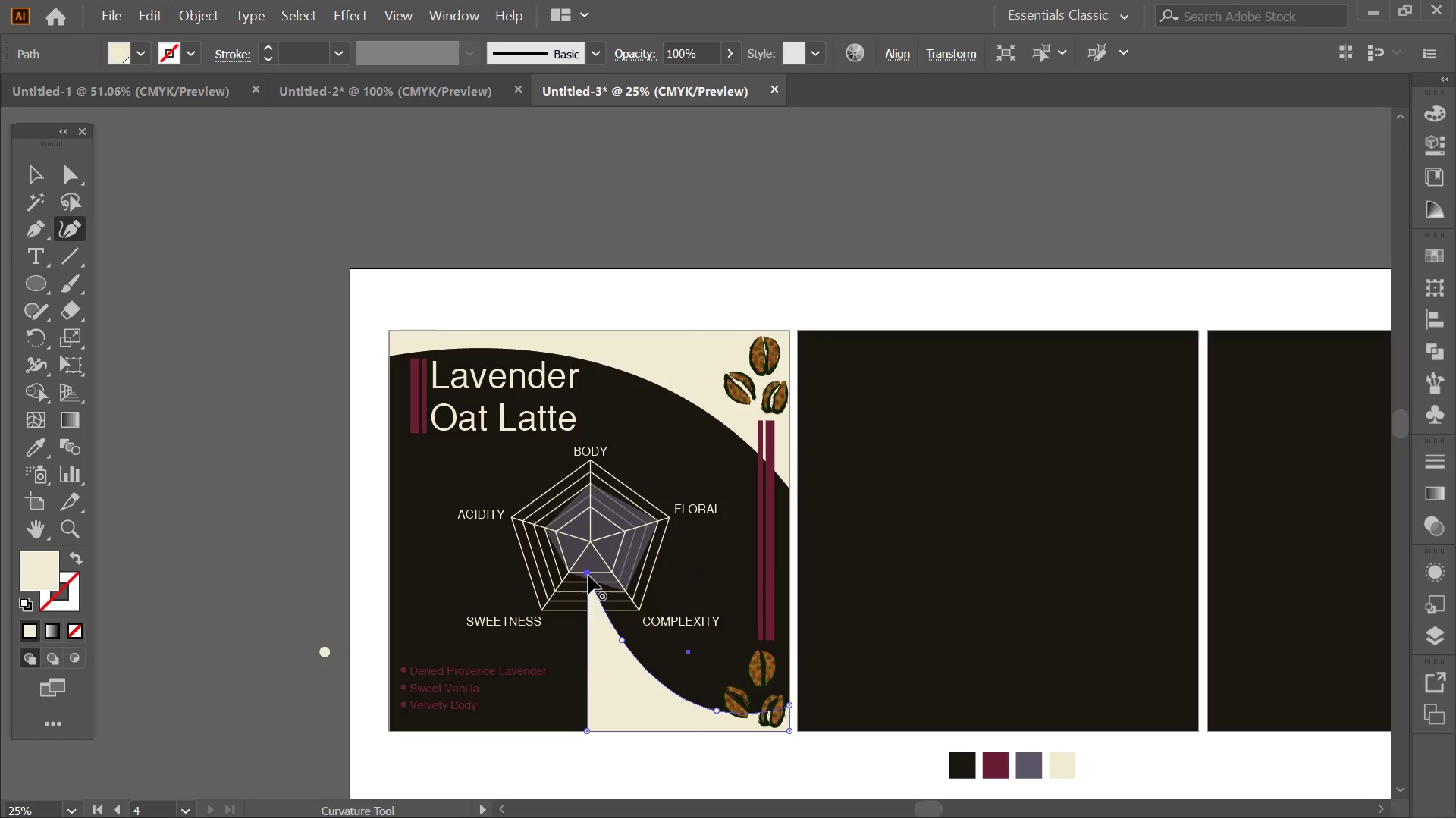 
key(Delete)
 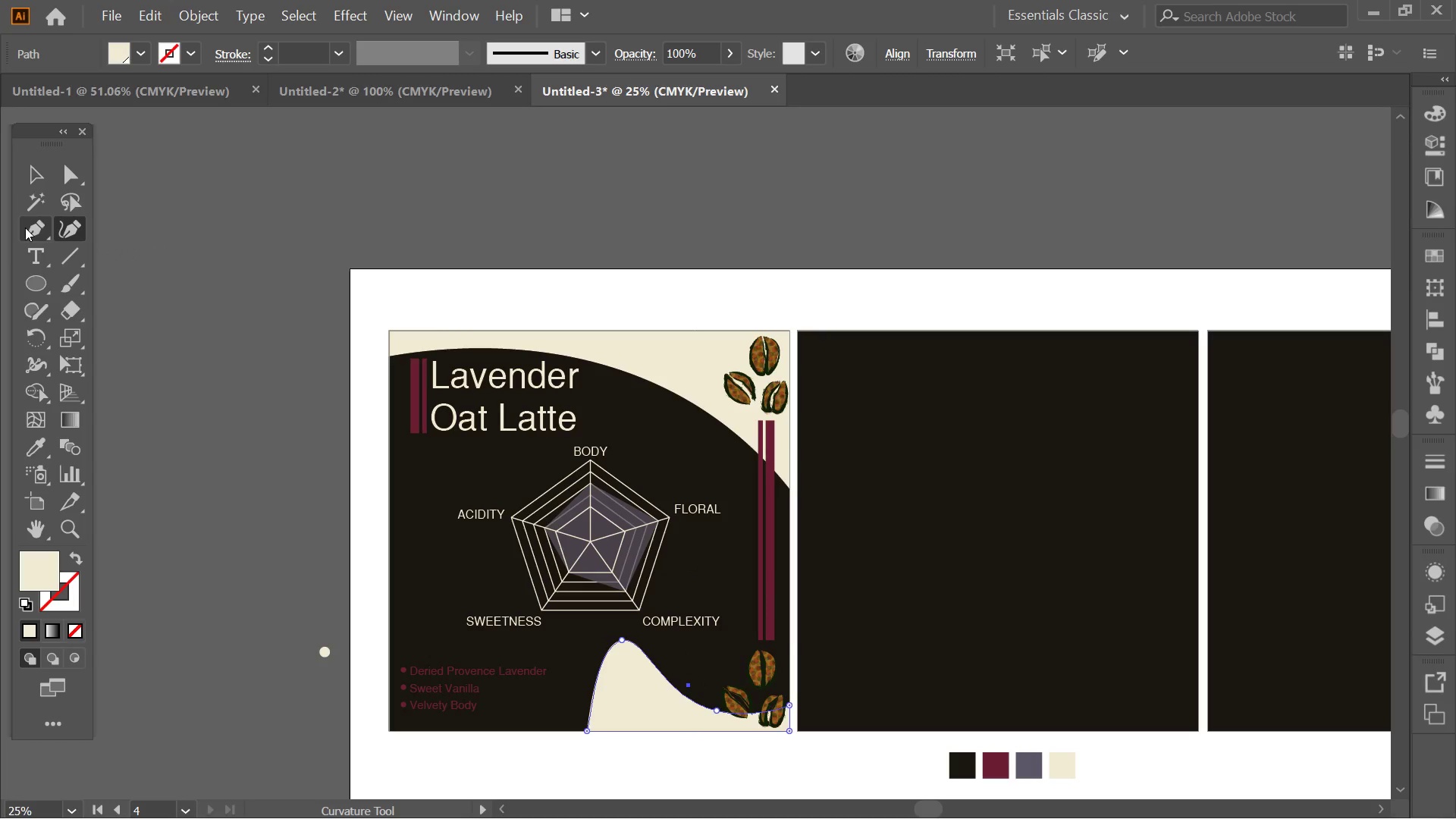 
left_click([27, 161])
 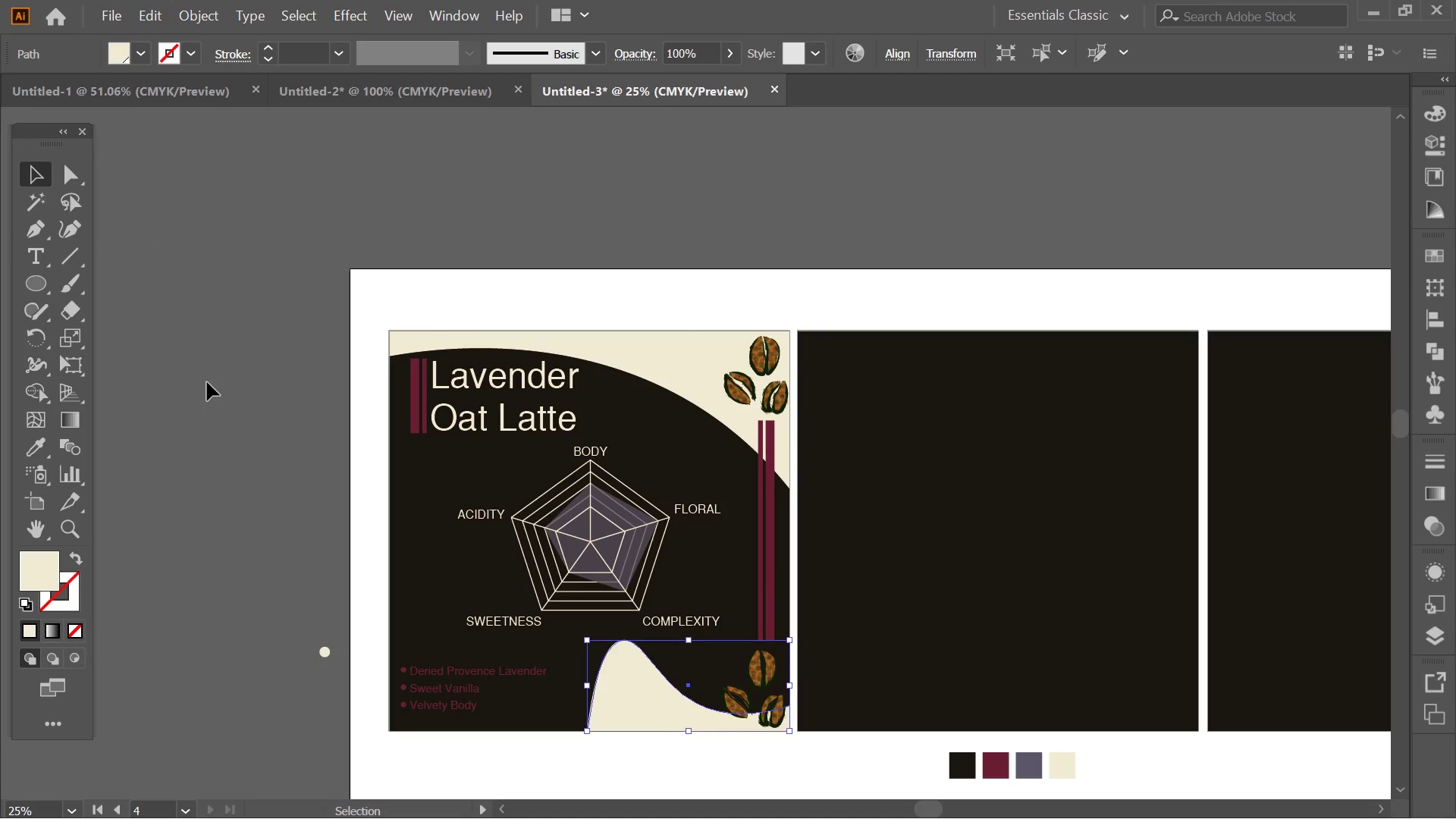 
left_click([207, 382])
 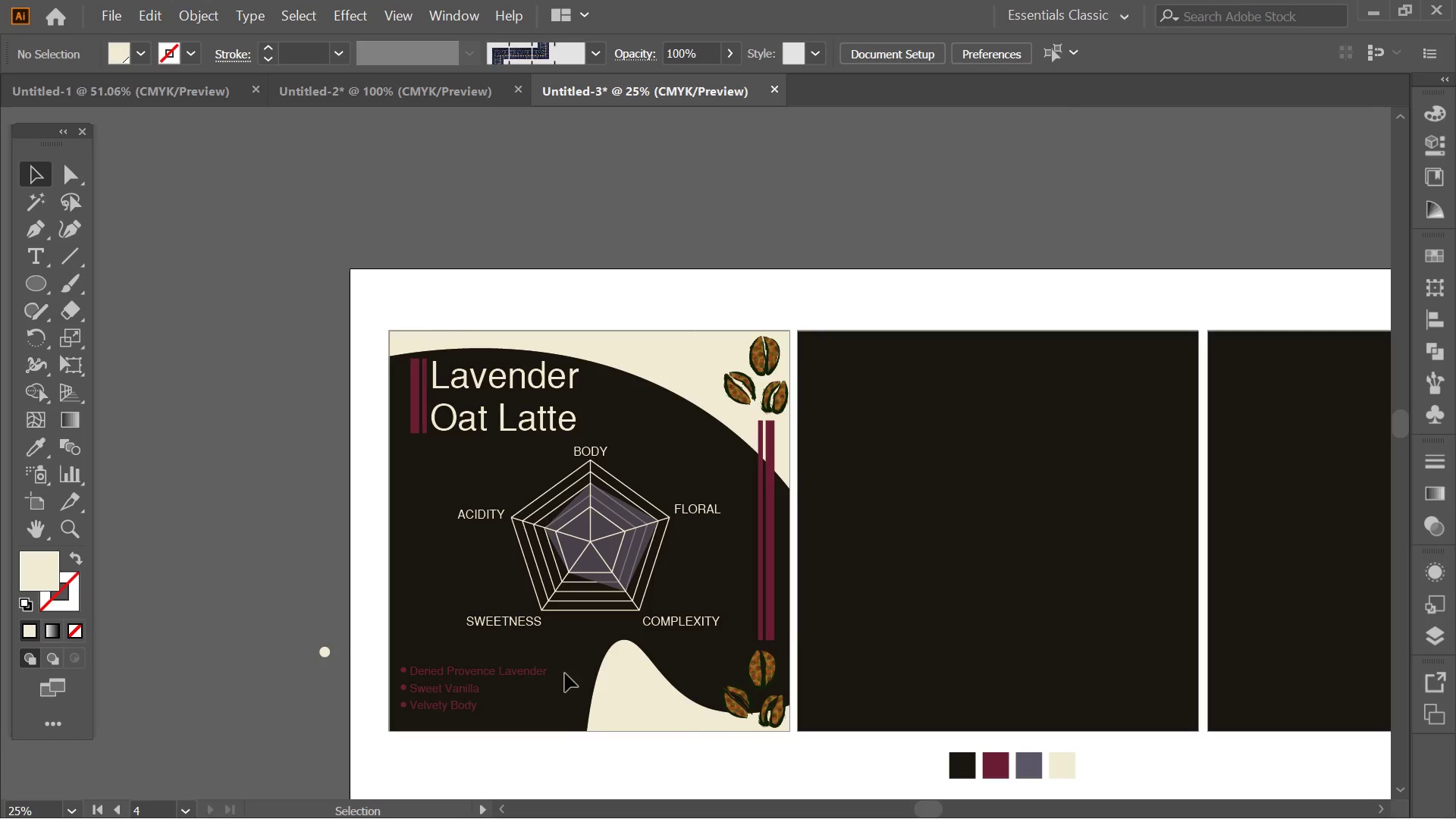 
hold_key(key=Space, duration=1.5)
 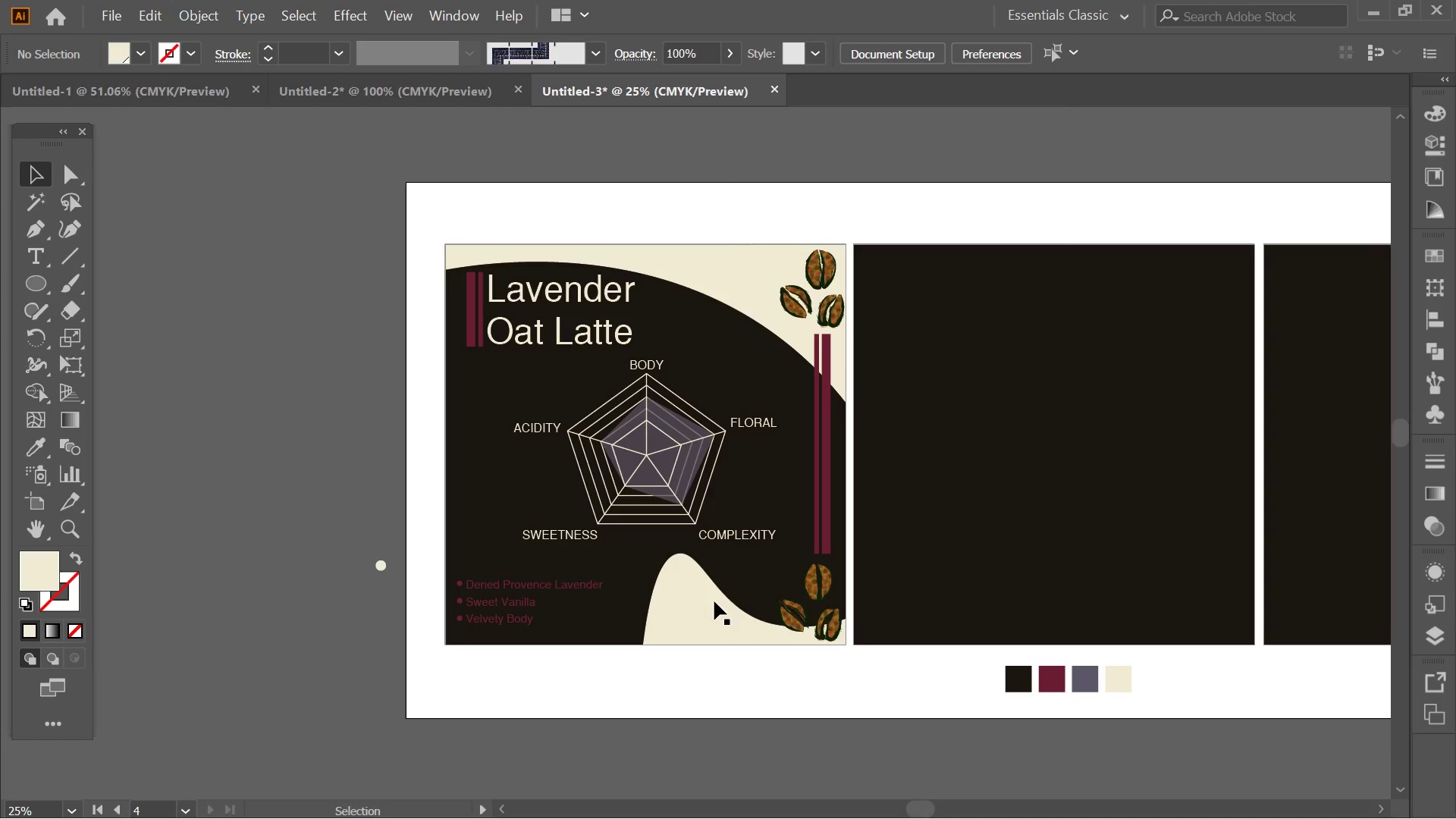 
left_click_drag(start_coordinate=[661, 692], to_coordinate=[713, 611])
 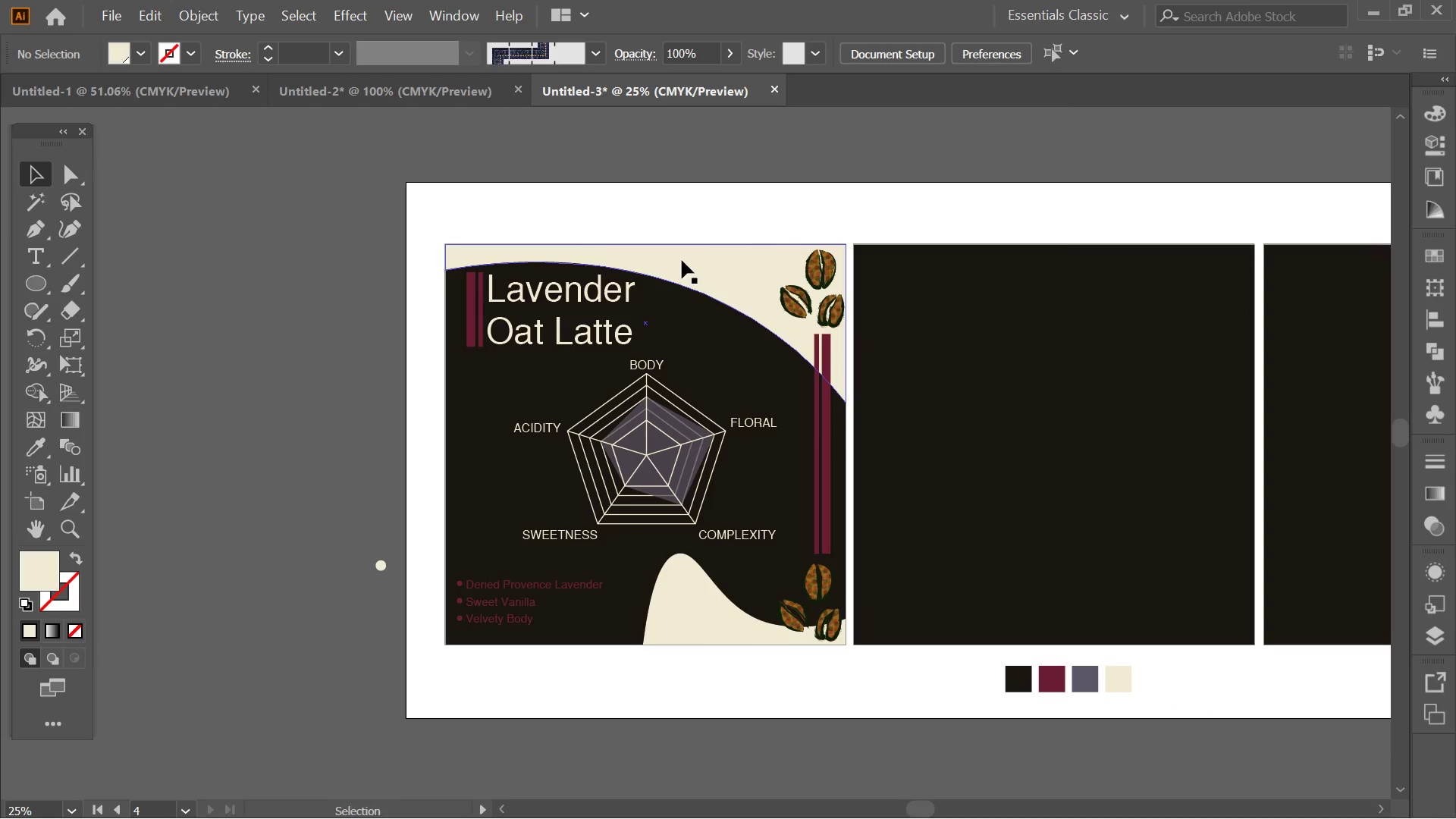 
hold_key(key=Space, duration=0.53)
 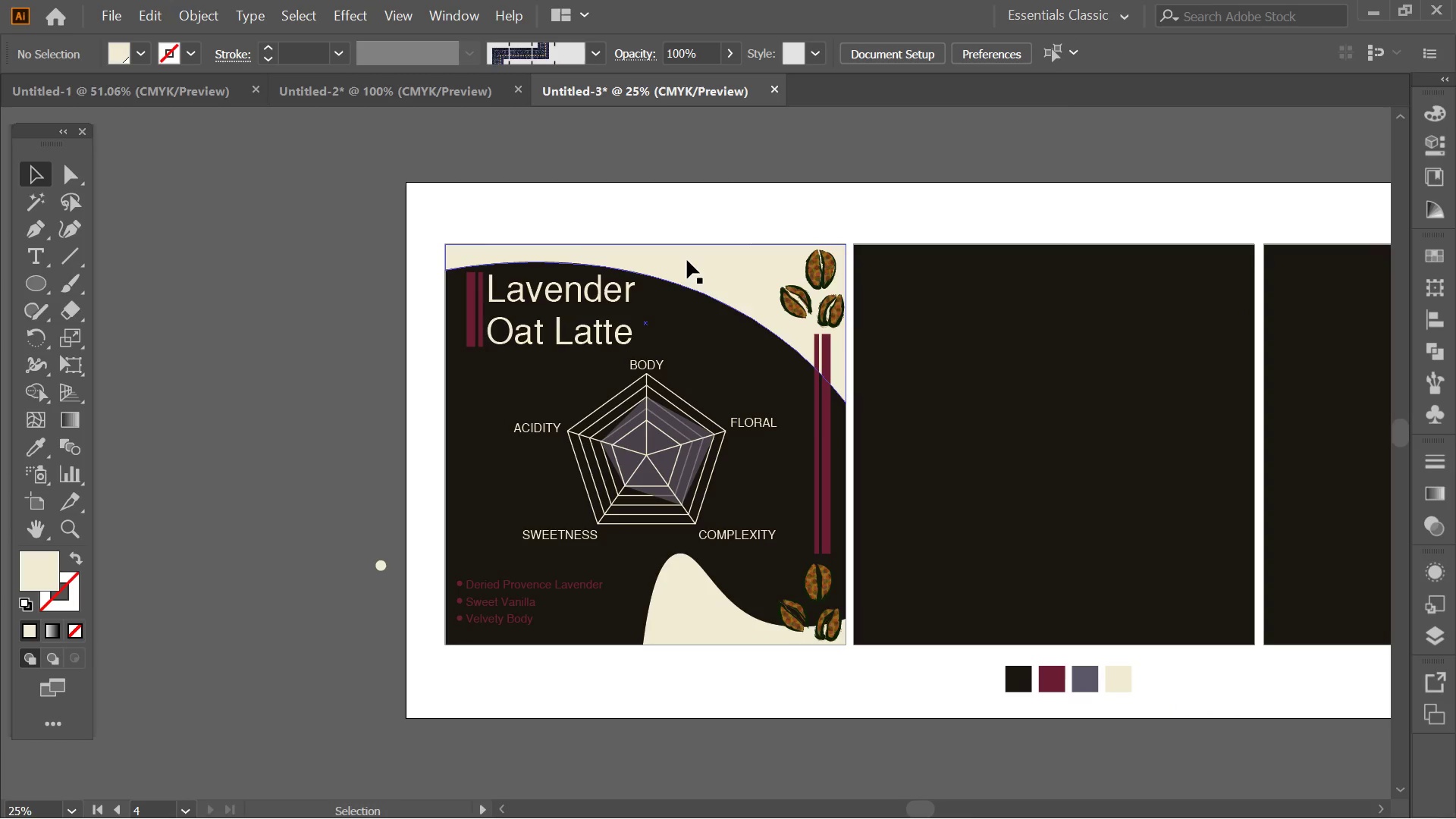 
left_click([706, 632])
 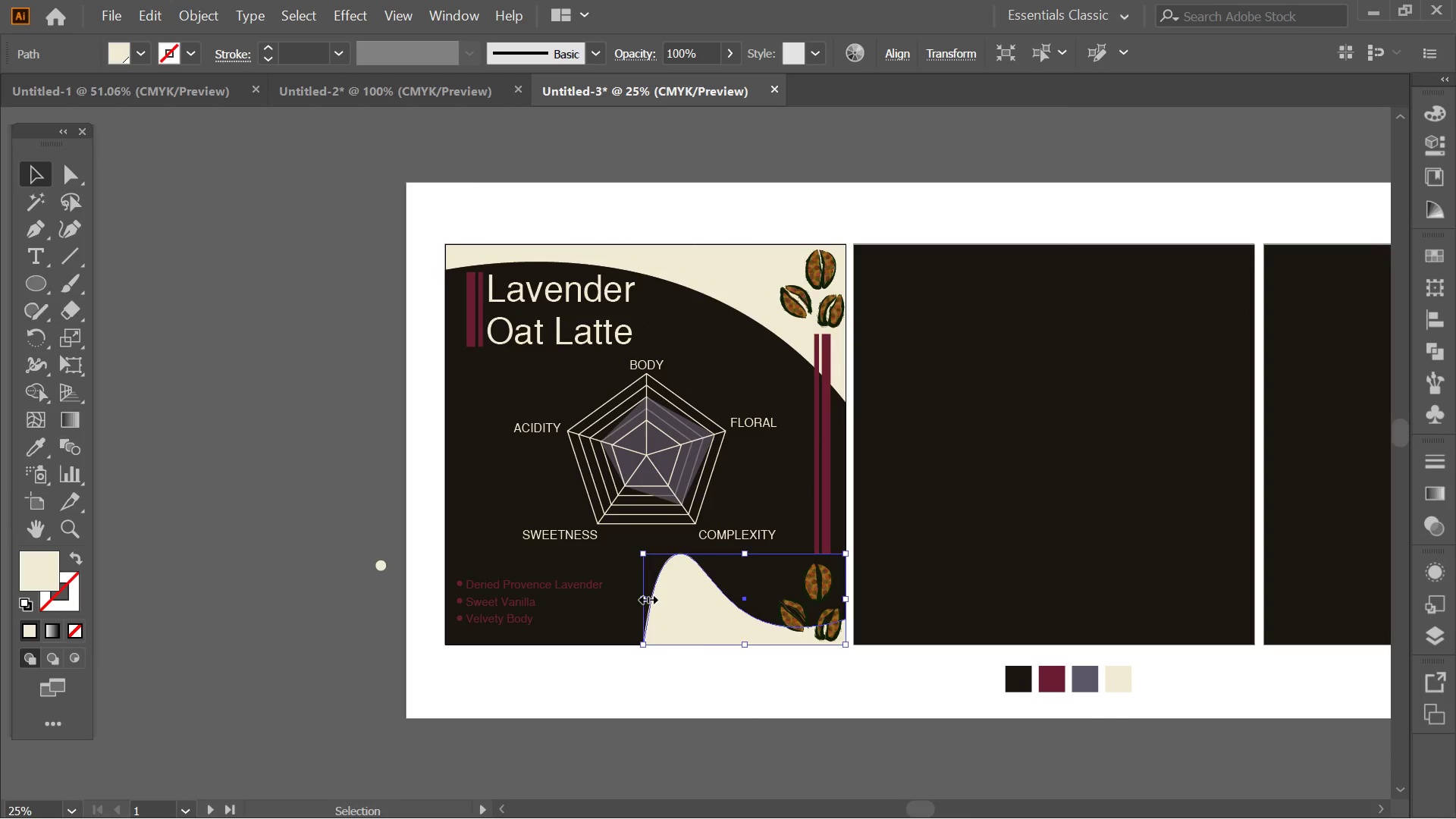 
left_click_drag(start_coordinate=[646, 598], to_coordinate=[610, 593])
 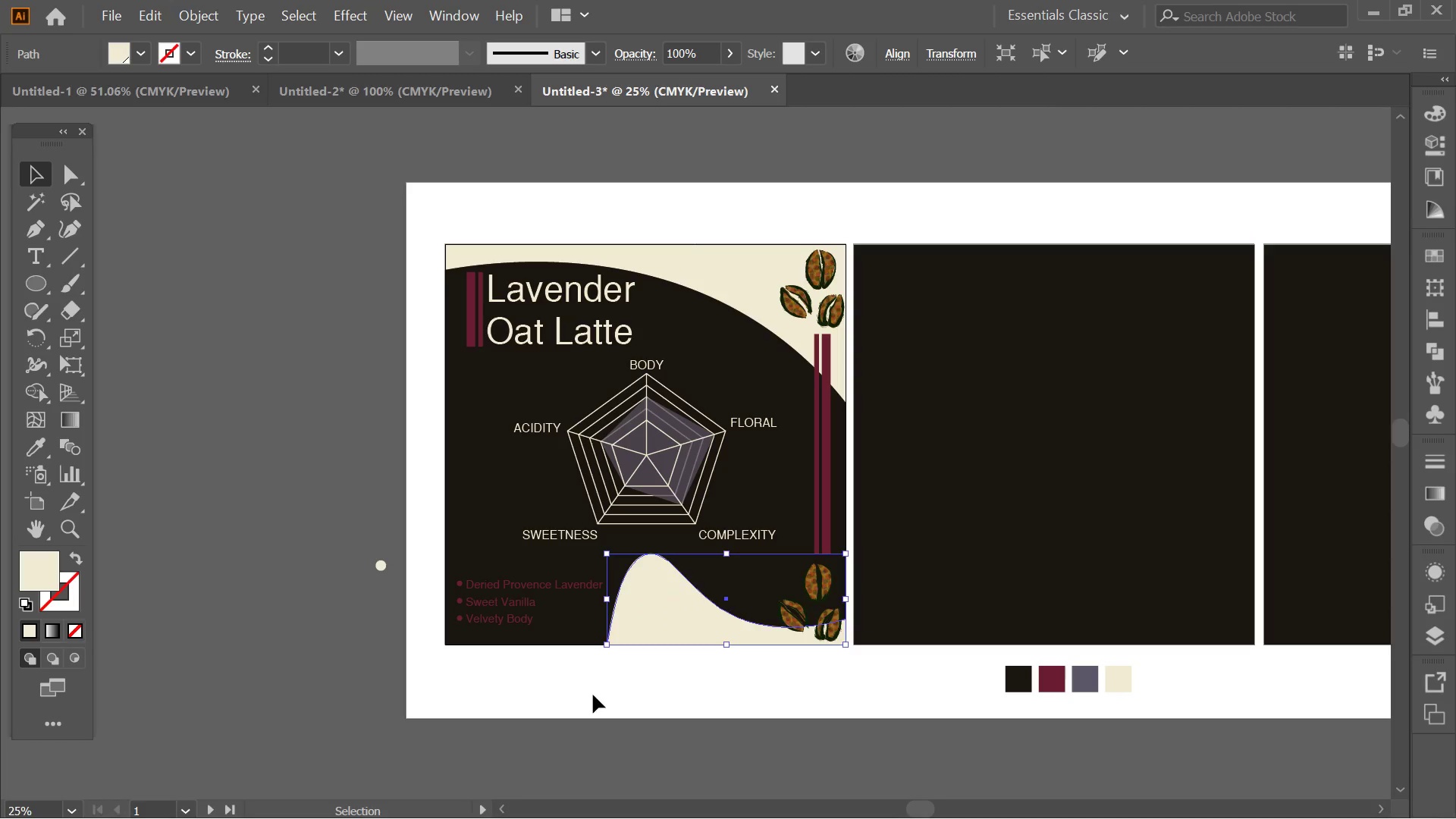 
left_click([593, 695])
 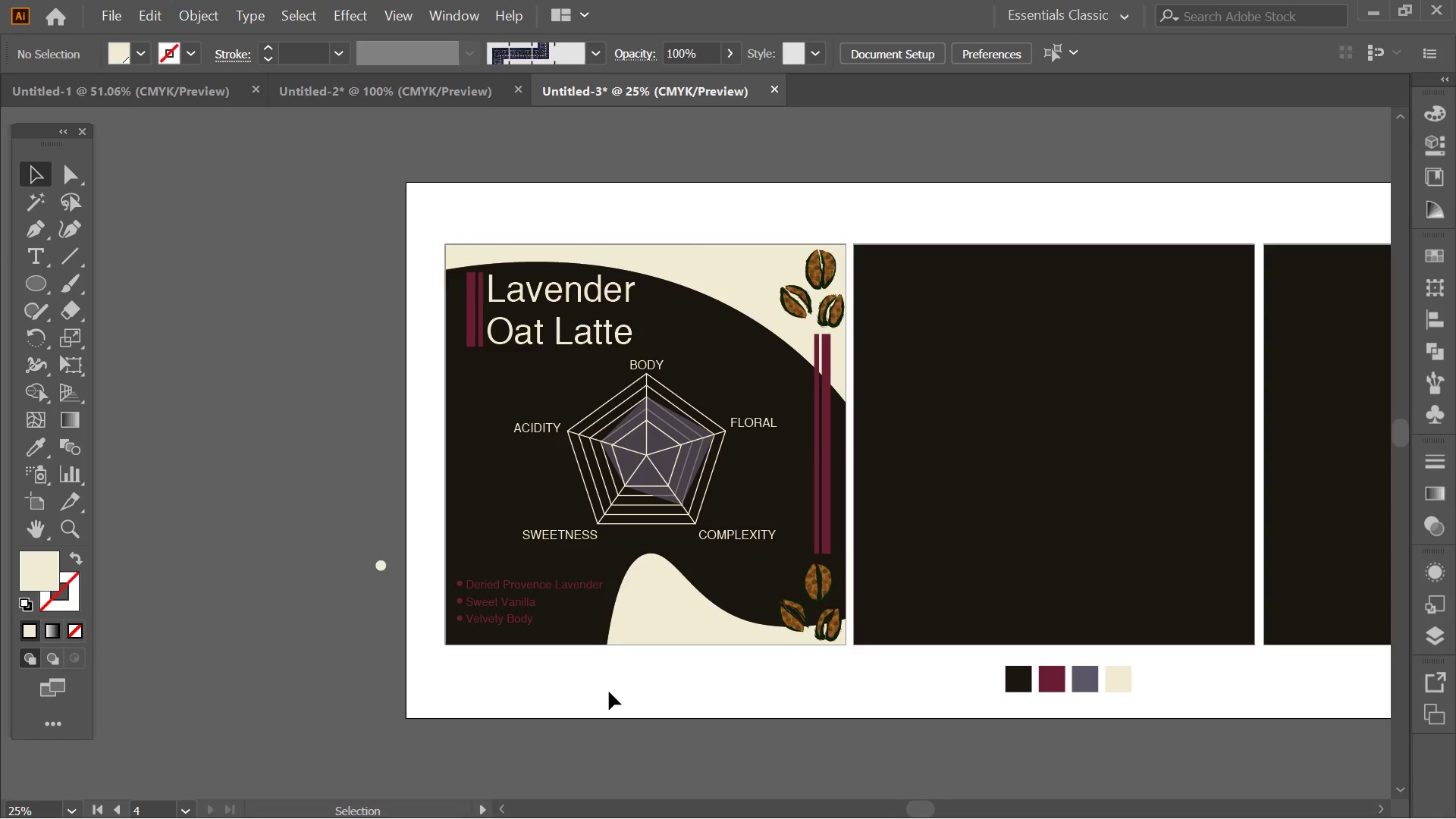 
hold_key(key=AltLeft, duration=0.48)
 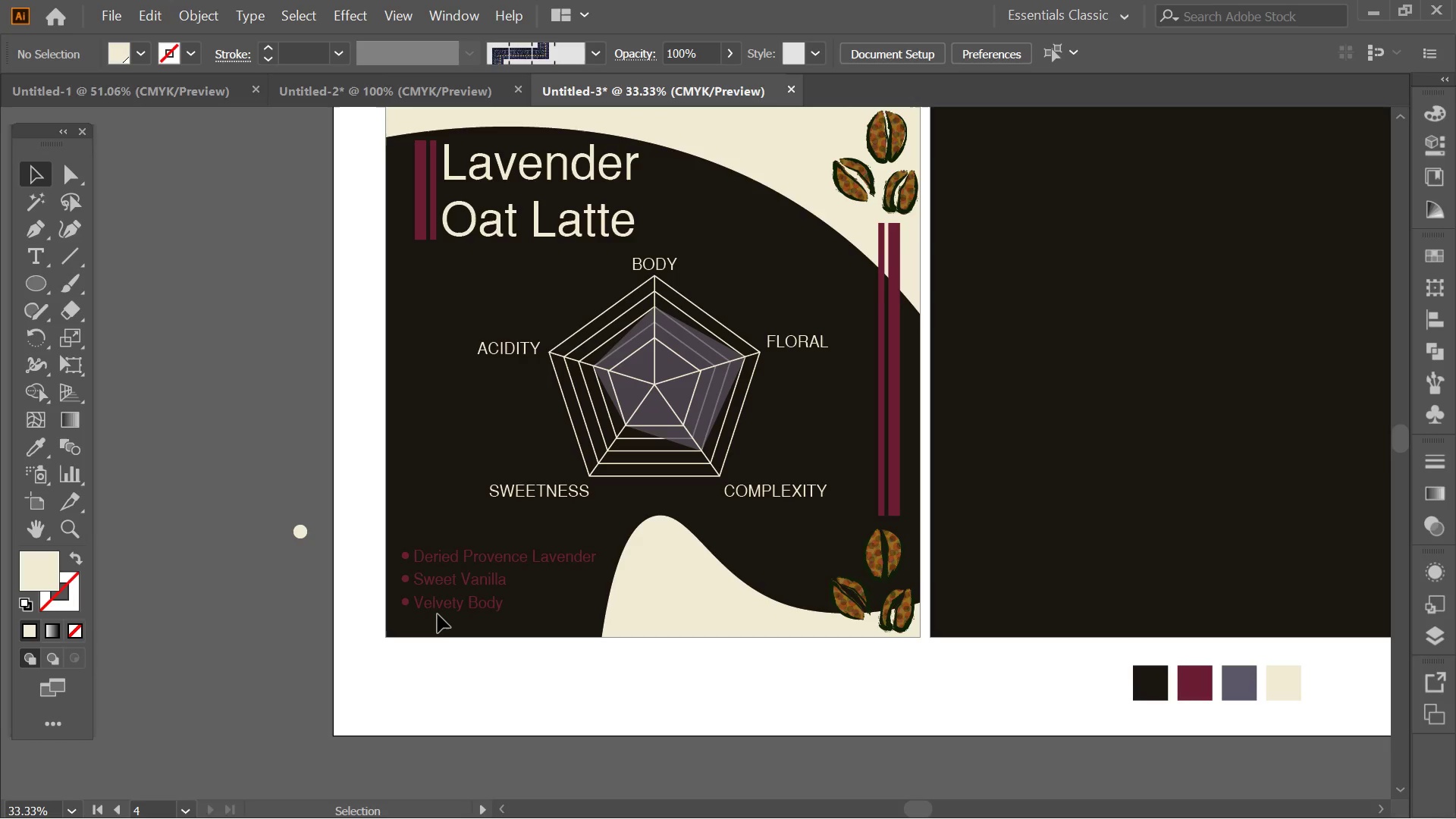 
key(Space)
 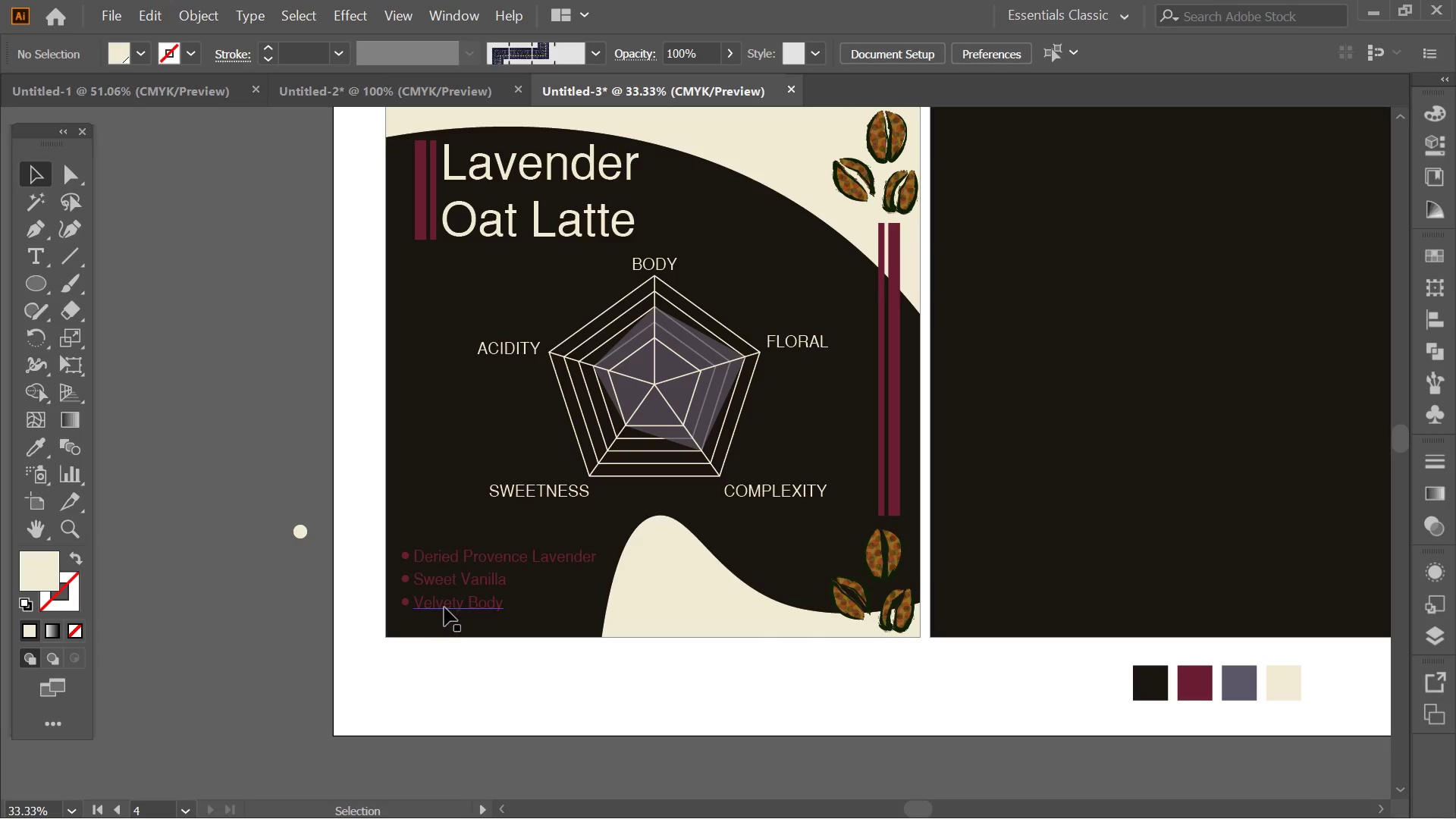 
scroll: coordinate [623, 667], scroll_direction: none, amount: 0.0
 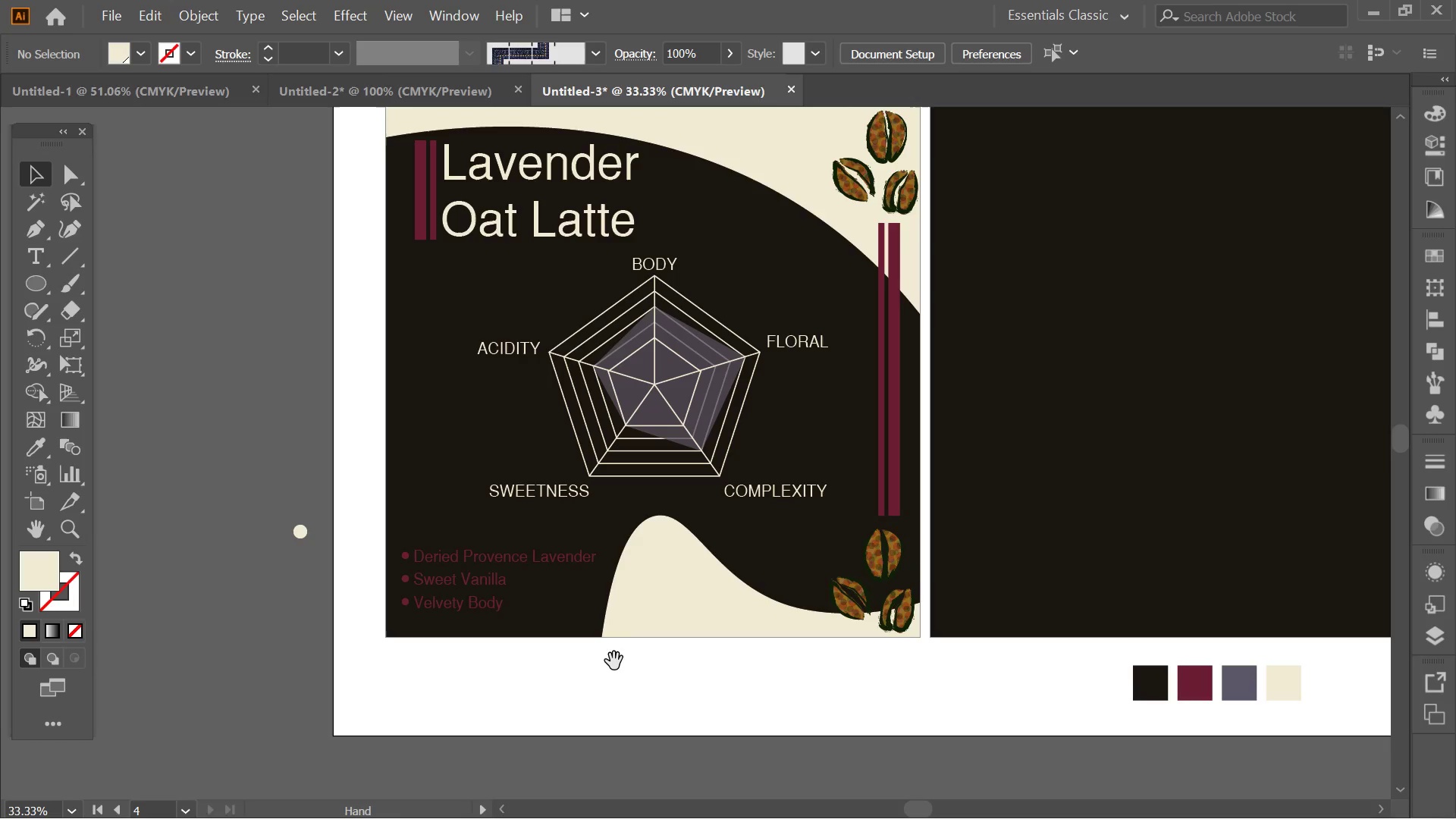 
left_click([448, 606])
 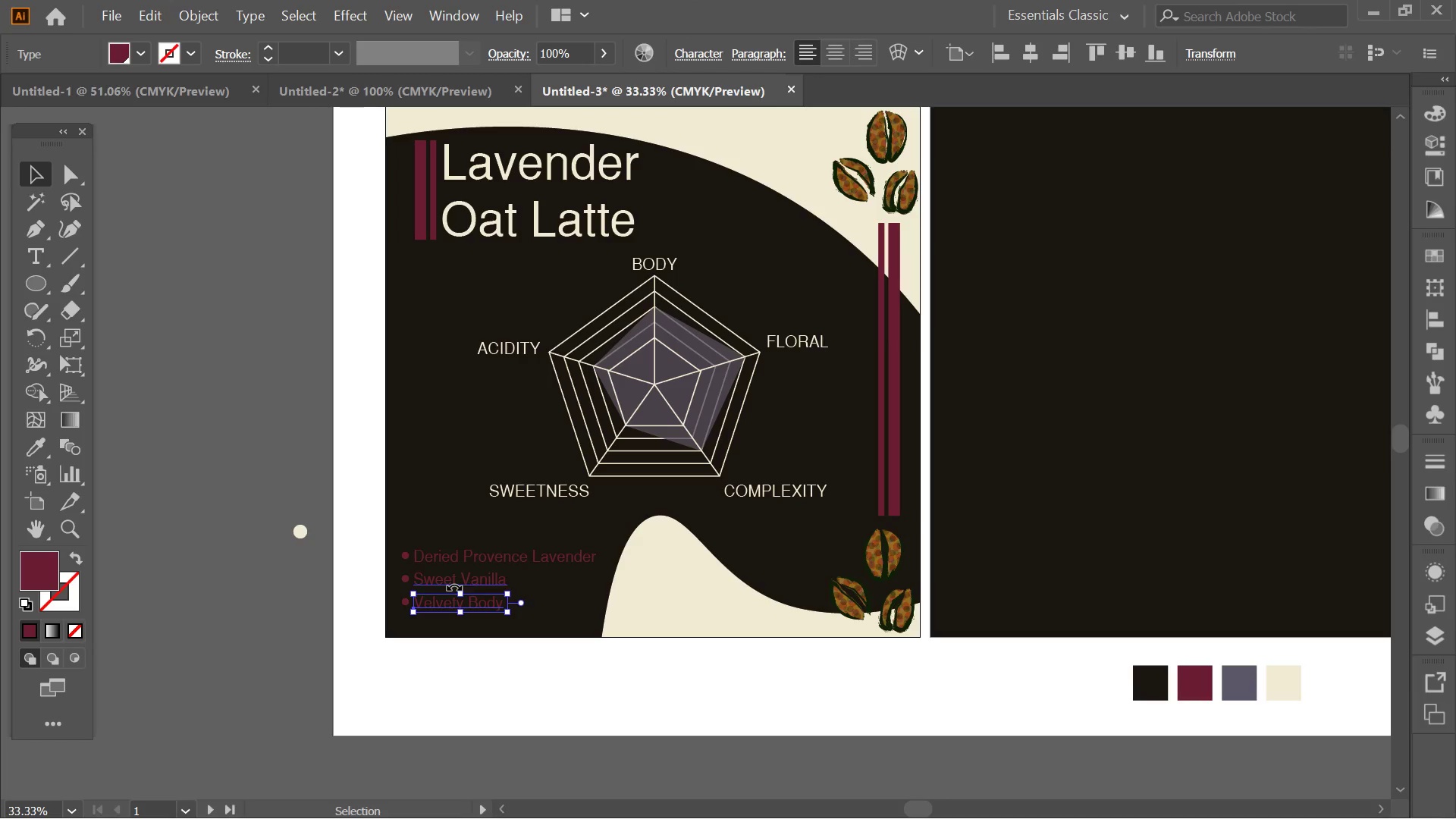 
hold_key(key=ControlLeft, duration=0.95)
left_click([454, 583])
 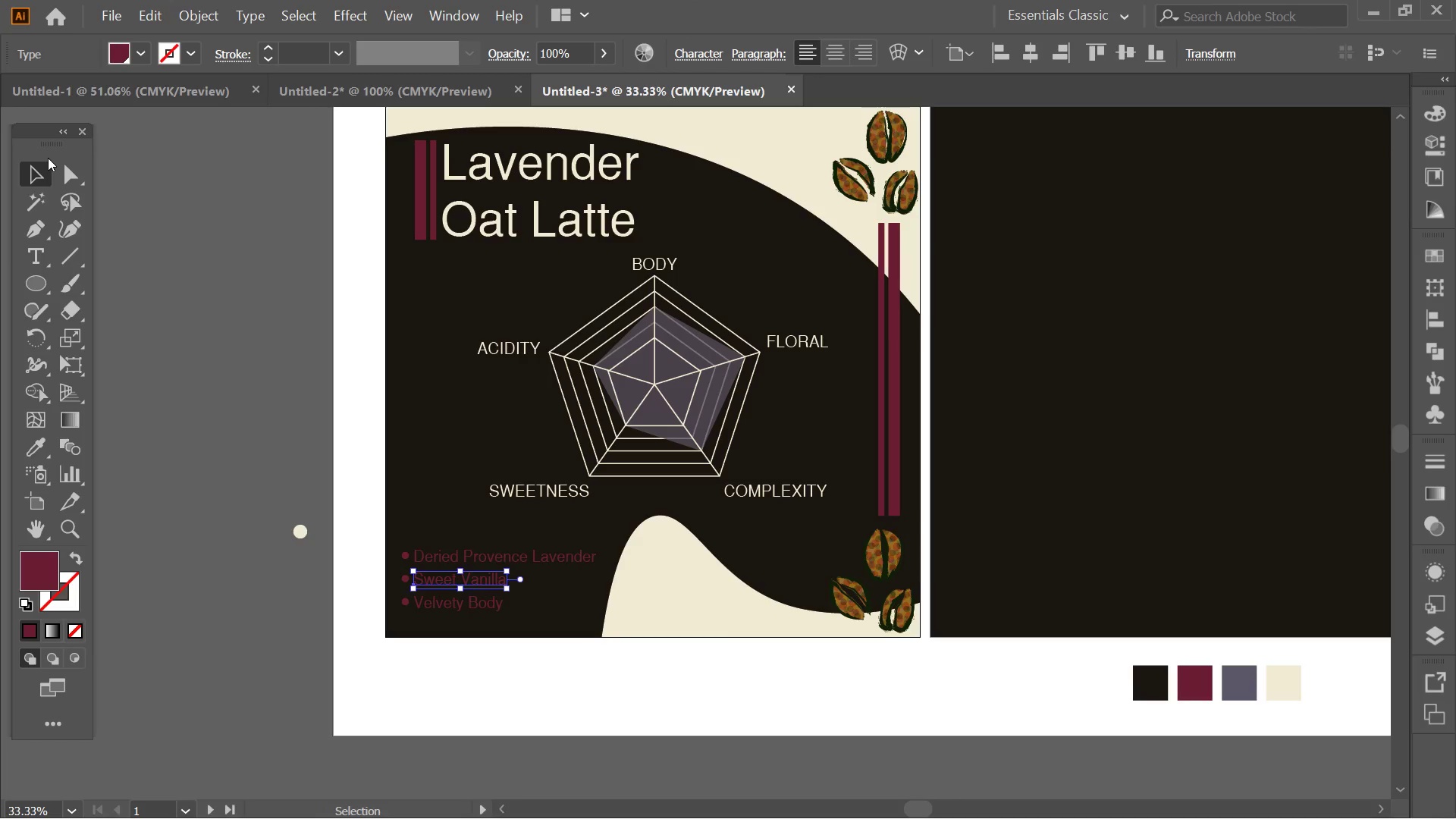 
double_click([35, 166])
 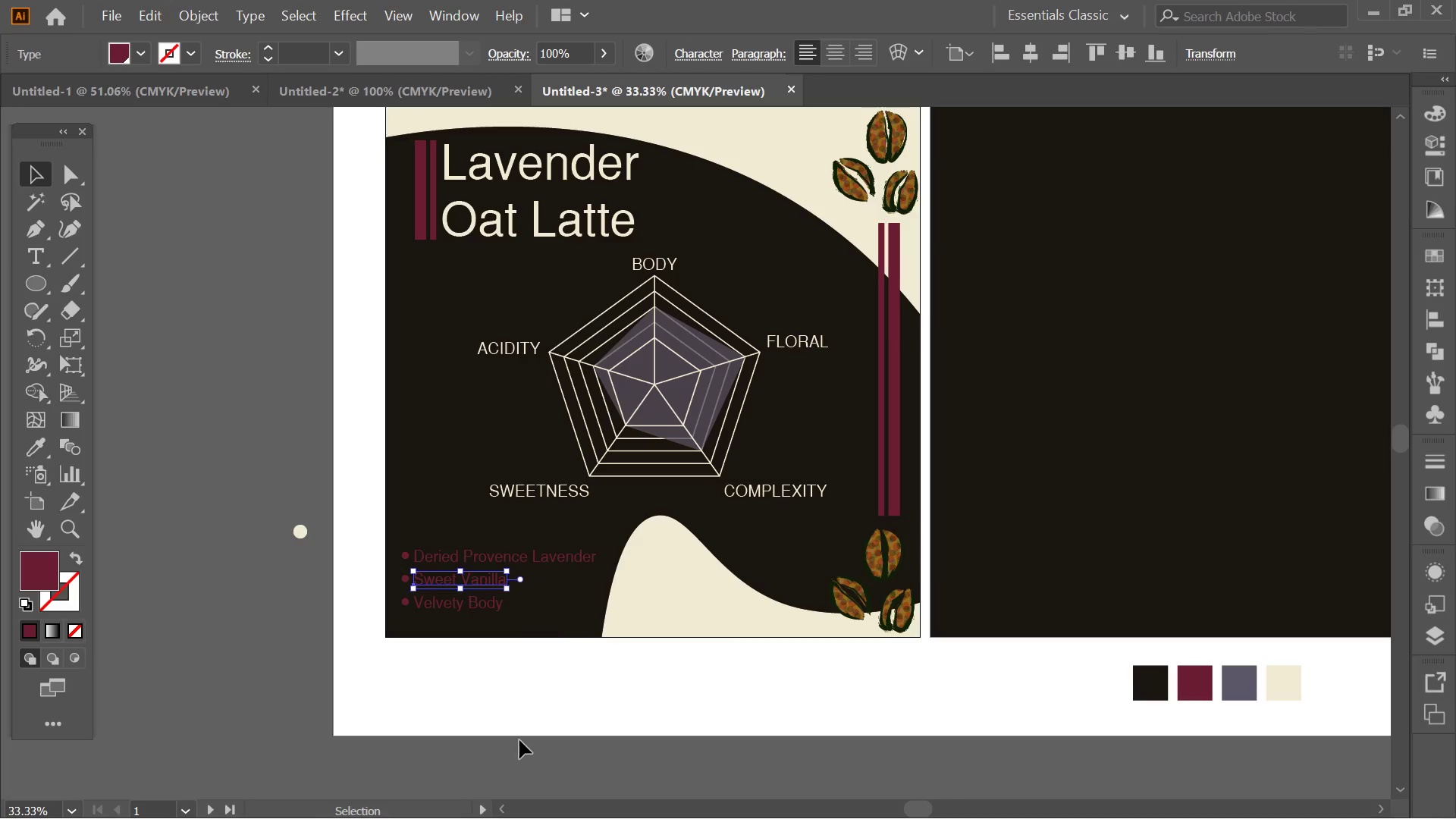 
triple_click([519, 740])
 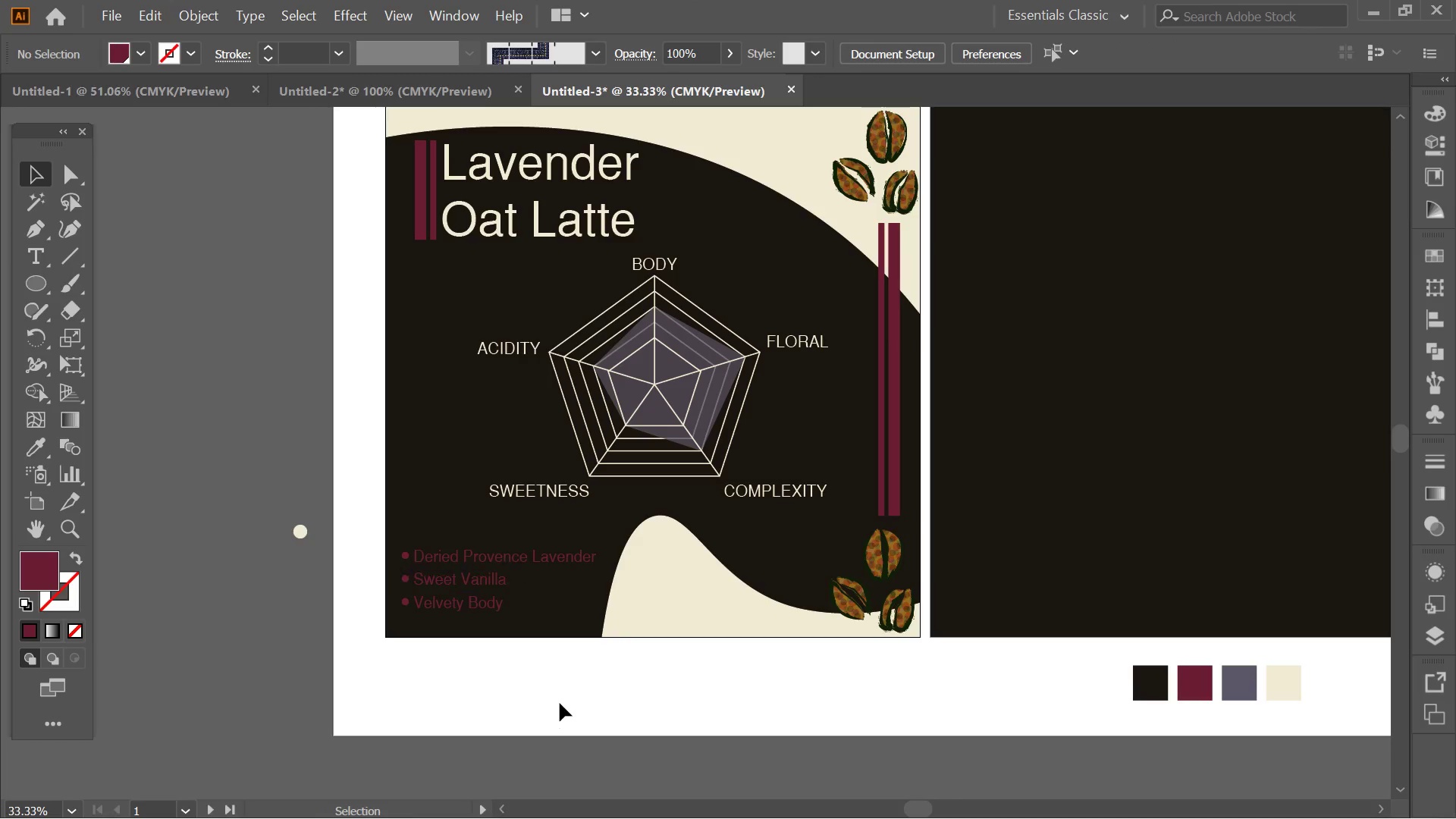 
left_click_drag(start_coordinate=[560, 703], to_coordinate=[377, 541])
 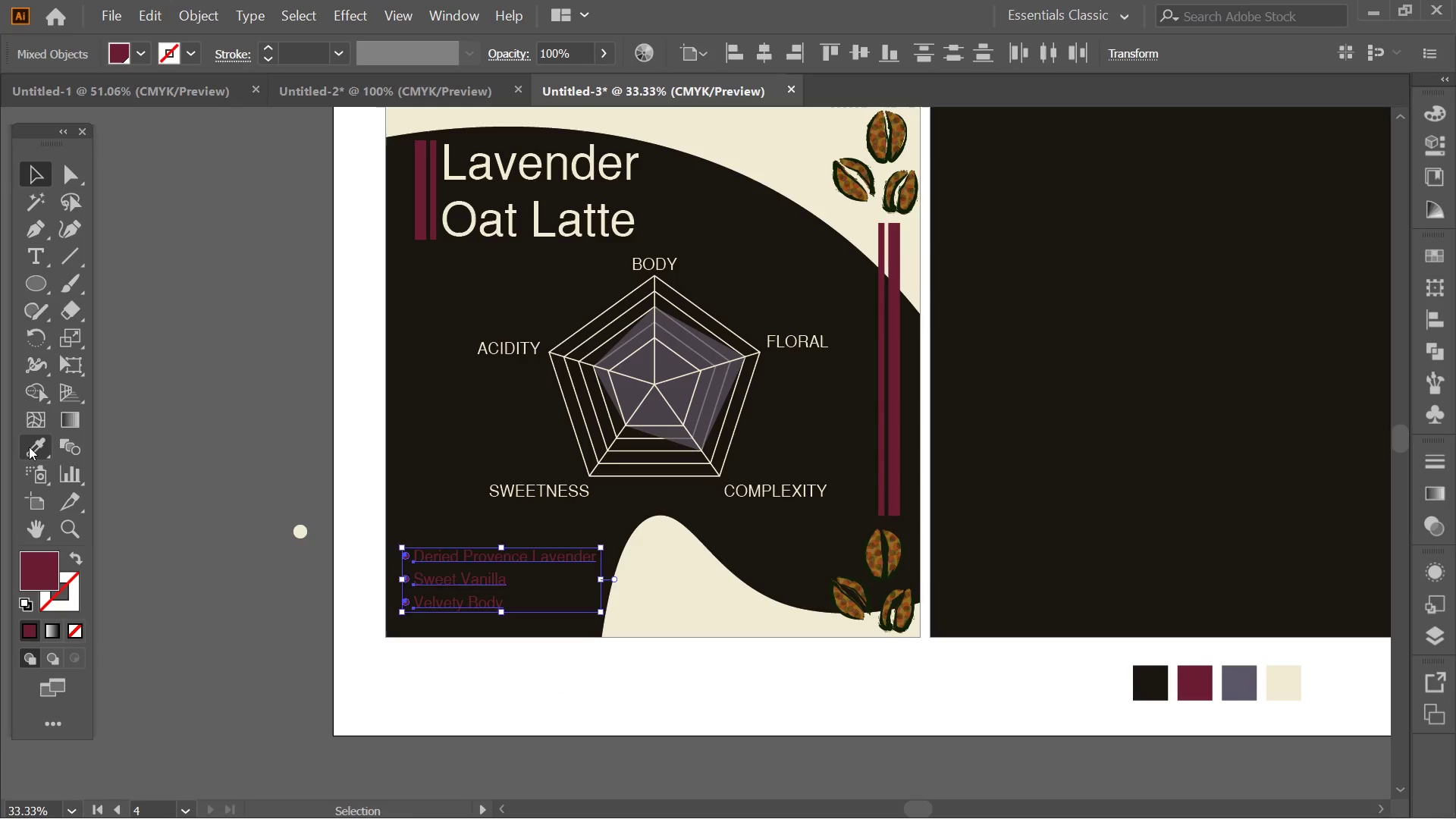 
left_click([29, 445])
 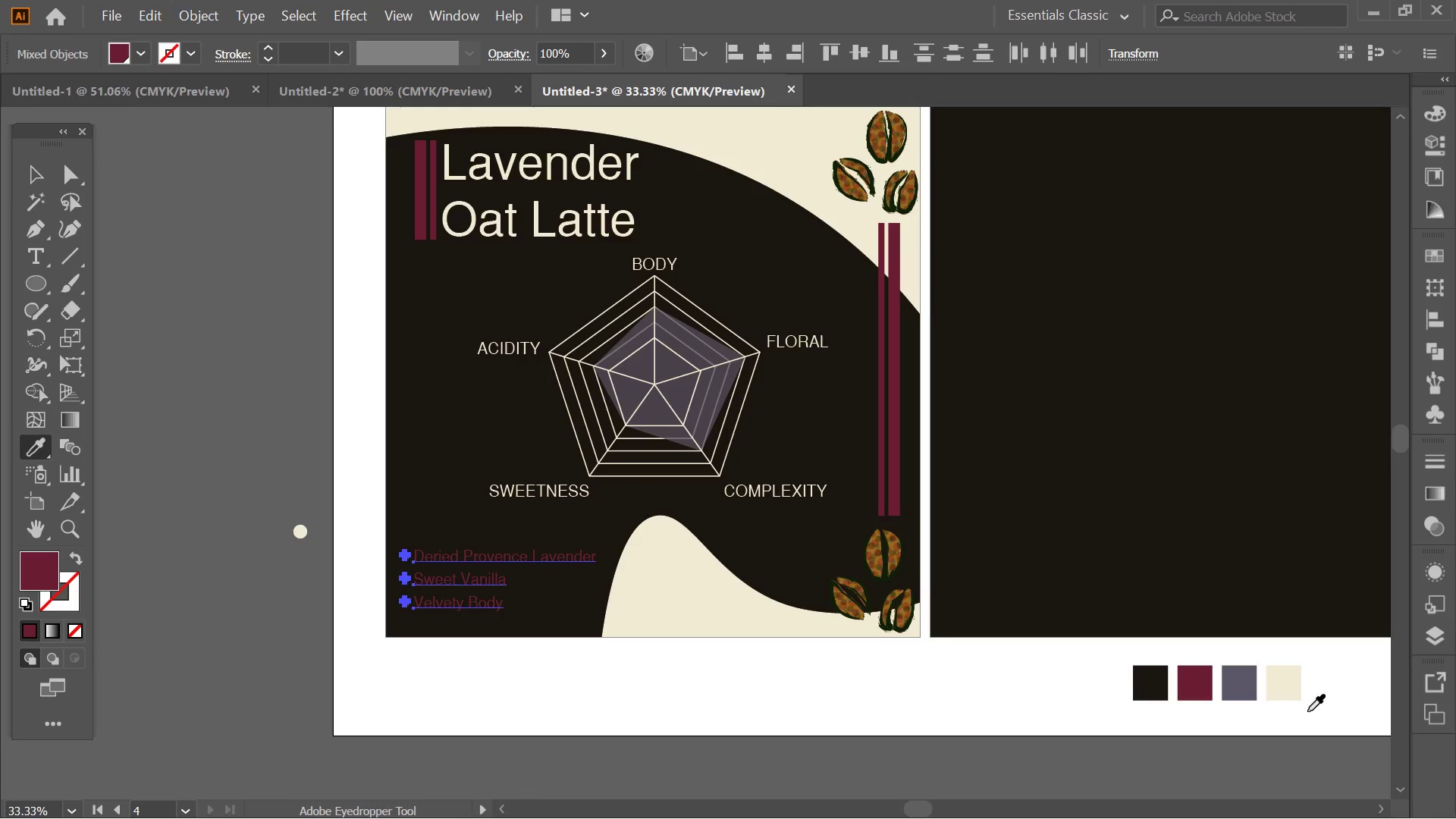 
left_click([1278, 686])
 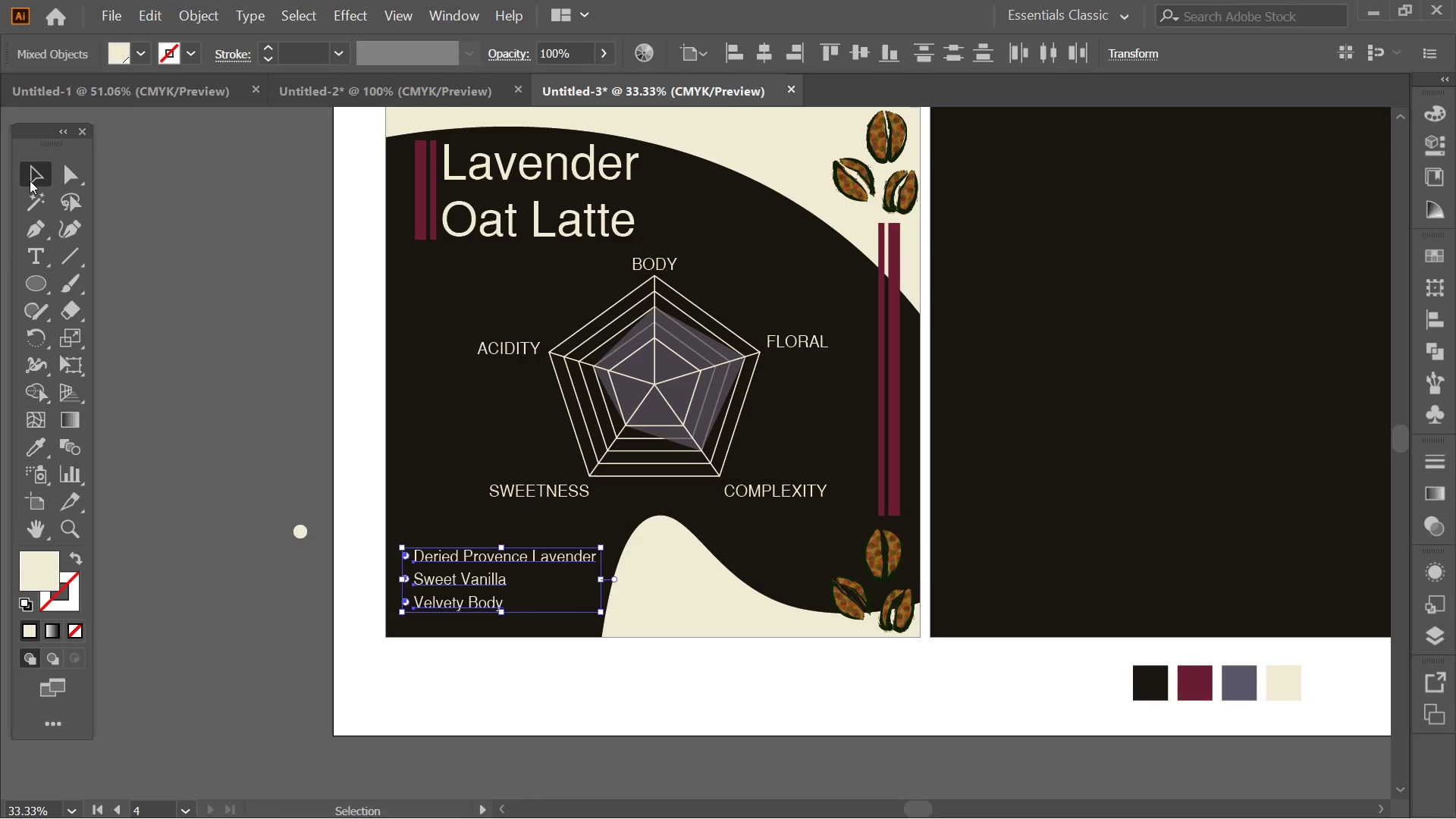 
double_click([249, 403])
 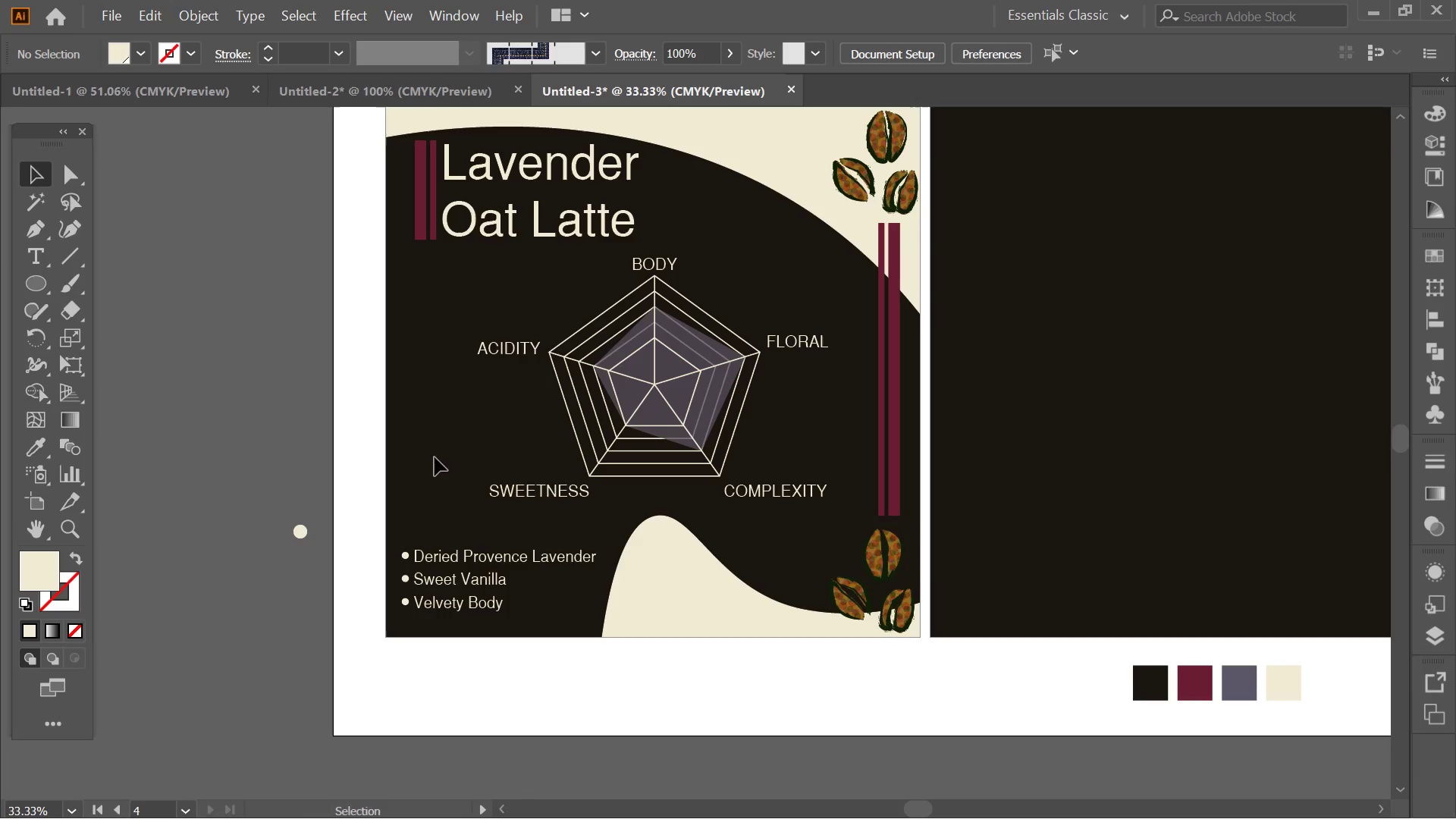 
hold_key(key=Space, duration=0.84)
 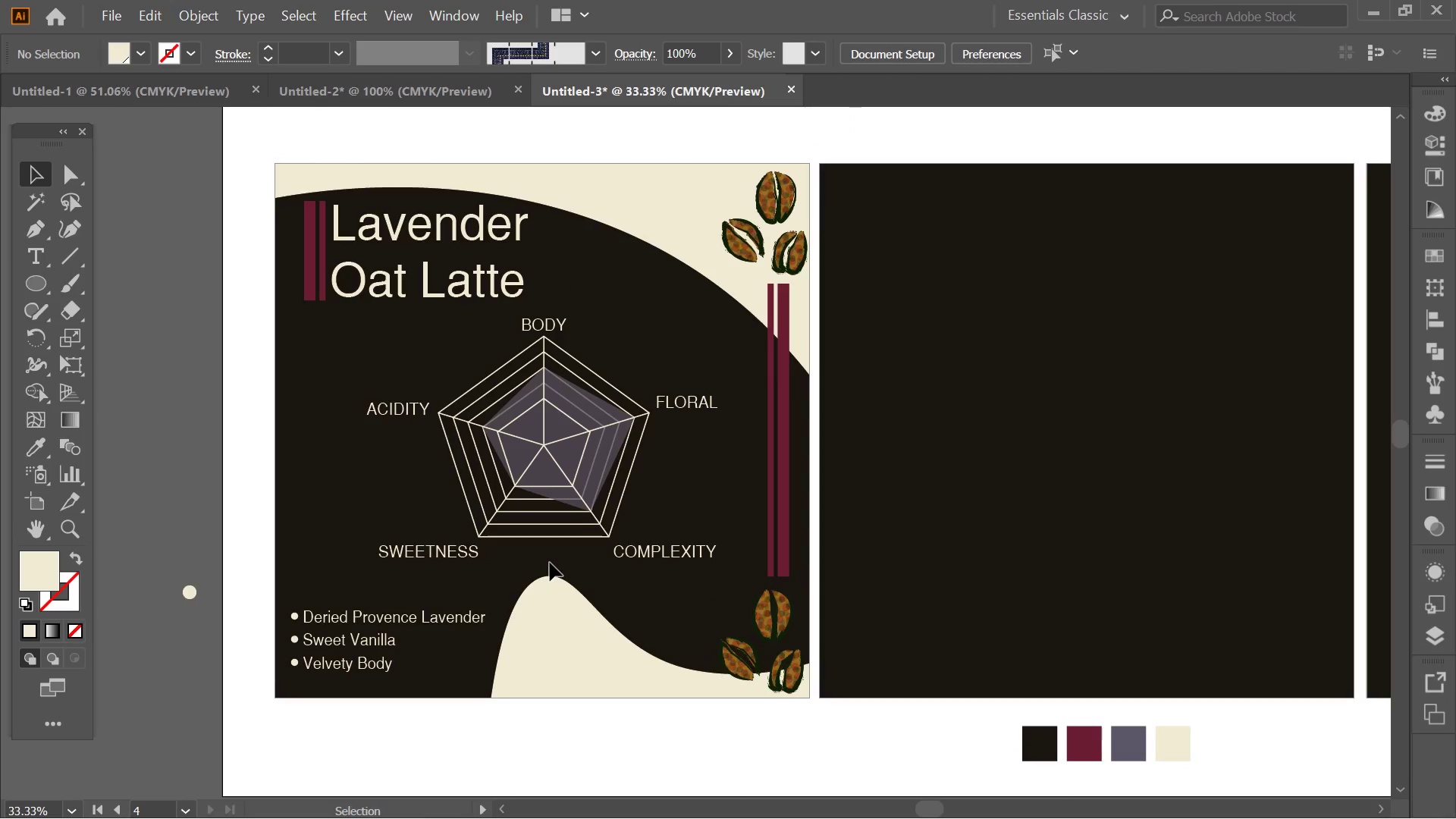 
left_click_drag(start_coordinate=[557, 486], to_coordinate=[452, 543])
 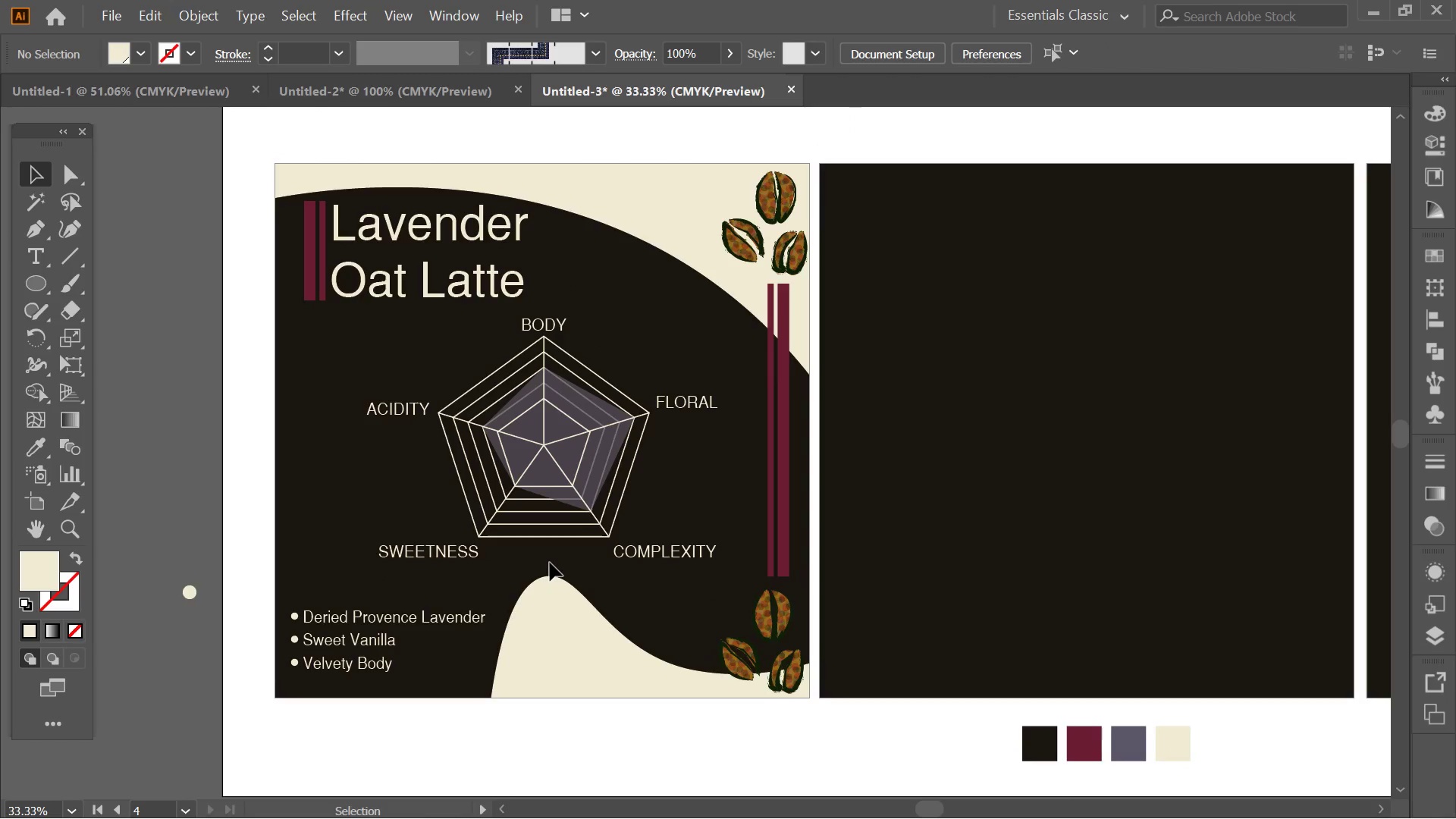 
wait(8.7)
 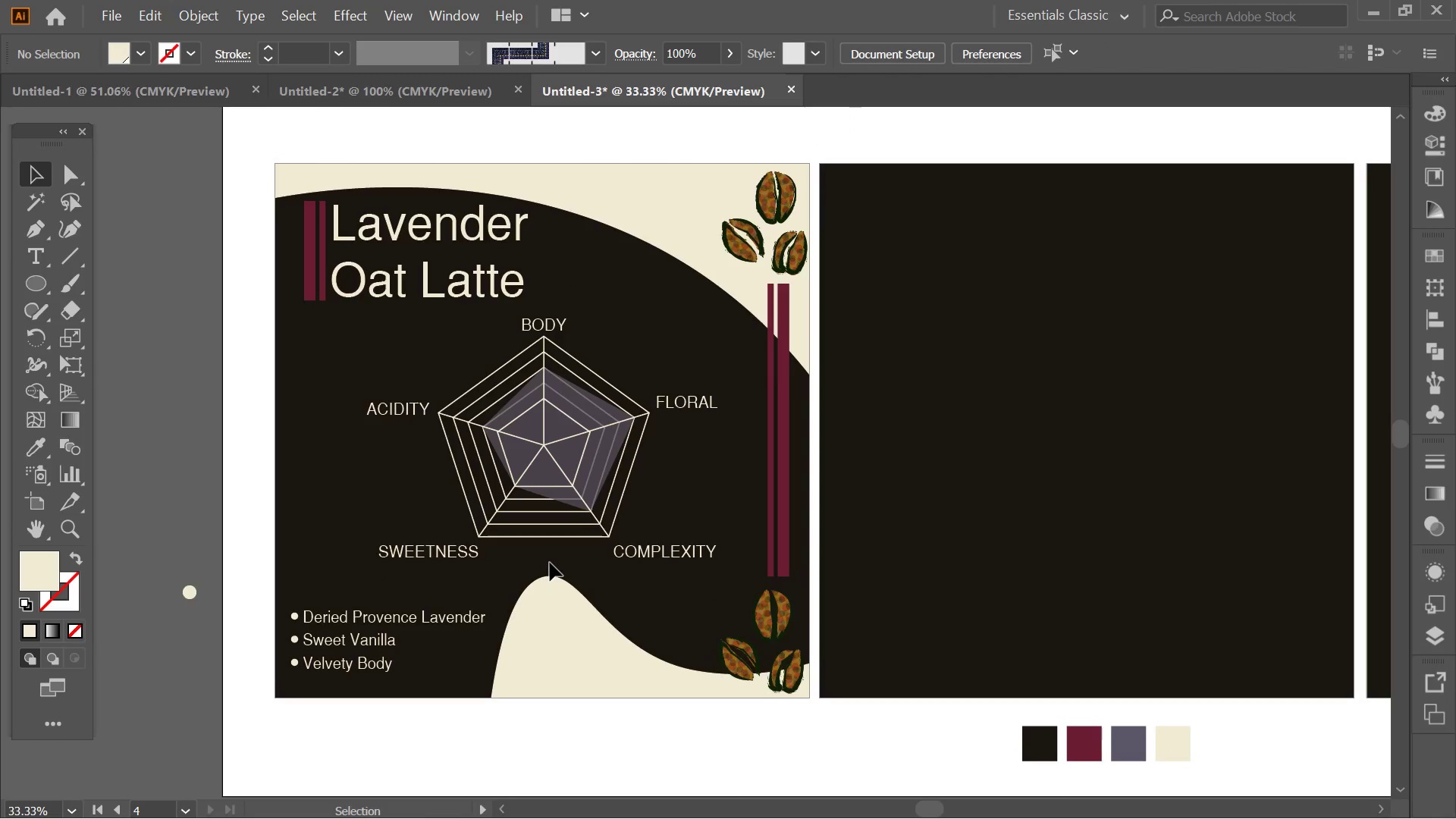 
hold_key(key=Space, duration=0.42)
 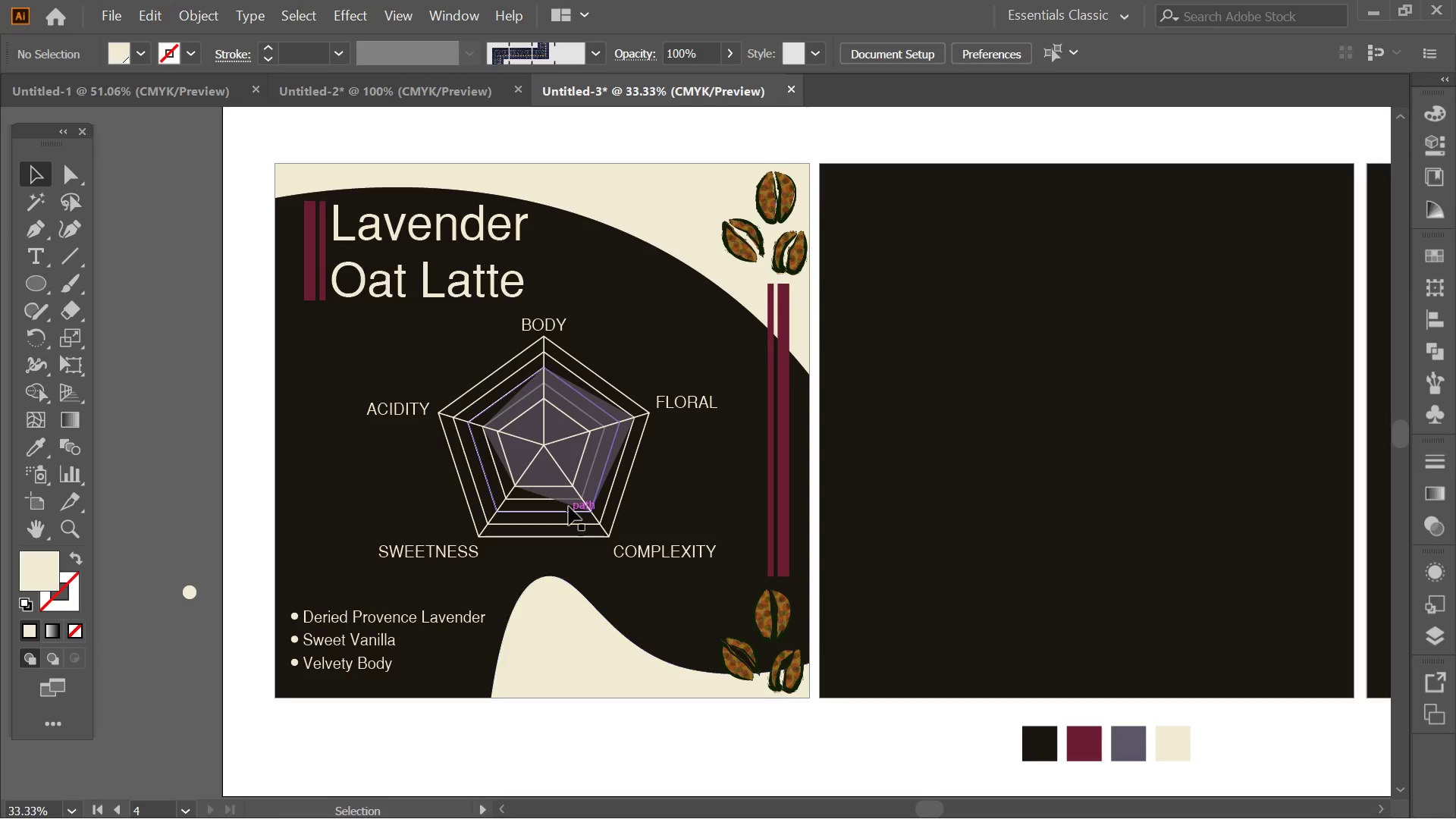 
left_click([569, 497])
 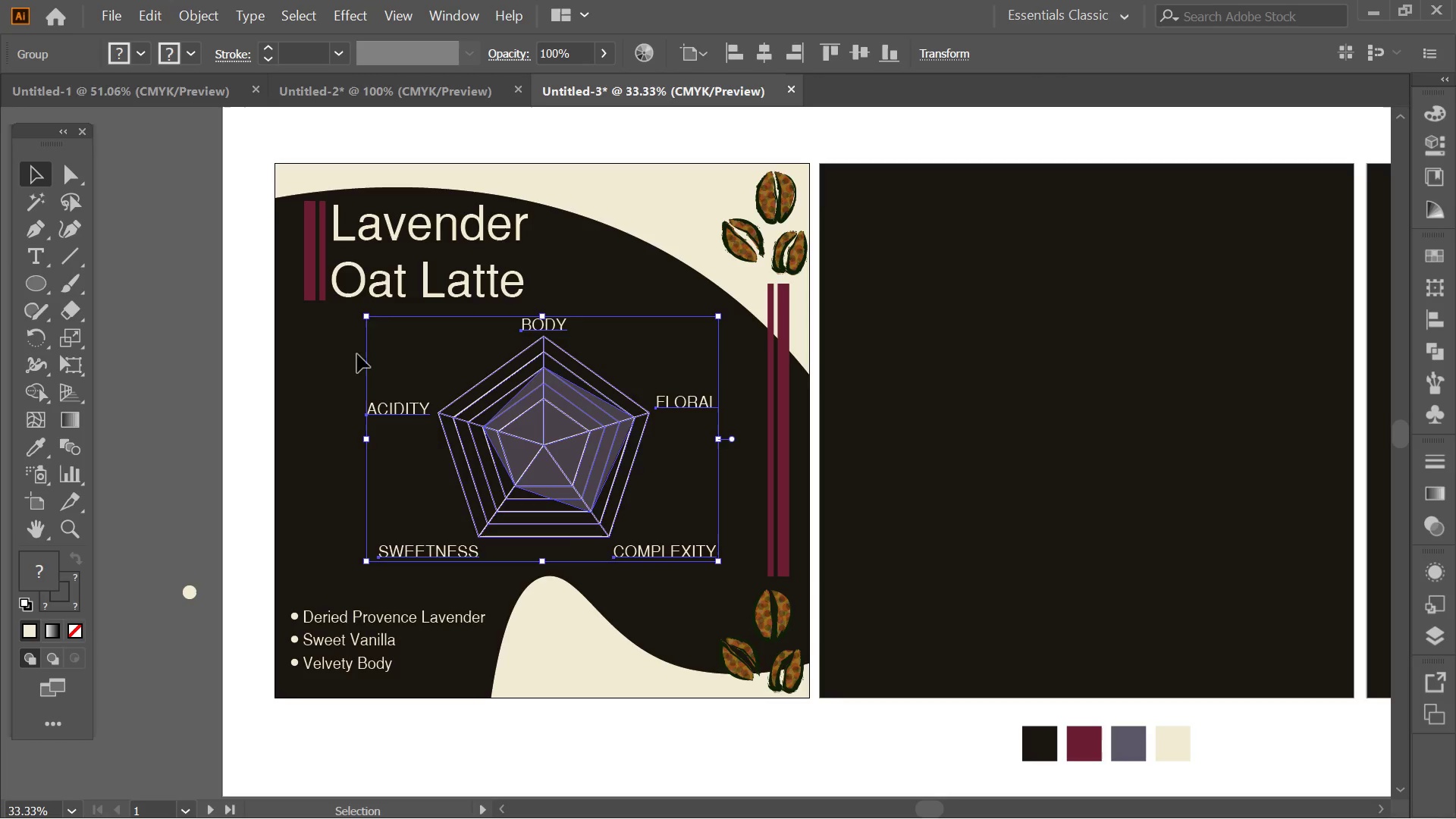 
hold_key(key=ShiftLeft, duration=3.19)
hold_key(key=AltLeft, duration=3.17)
left_click_drag(start_coordinate=[371, 312], to_coordinate=[388, 312])
 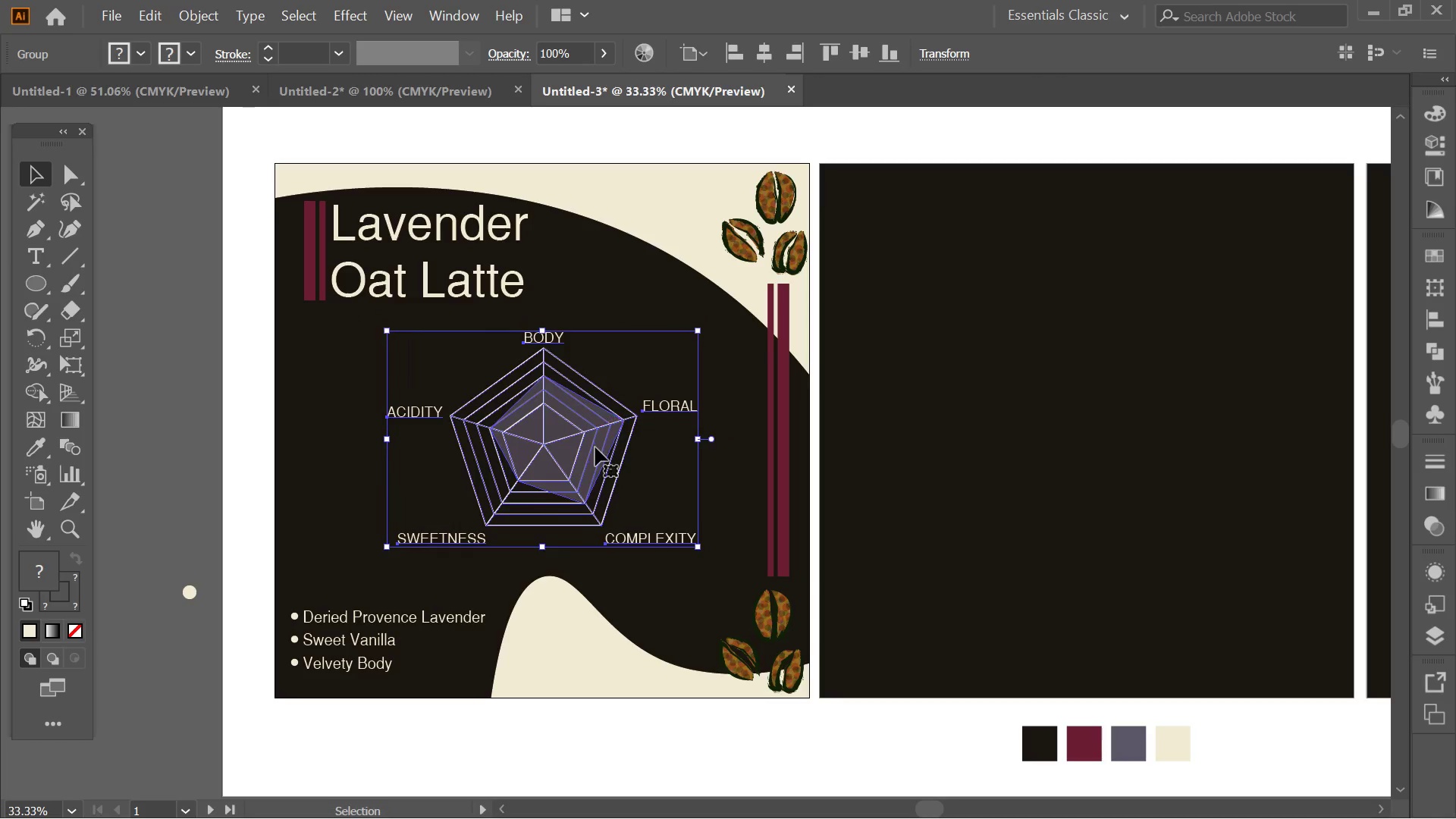 
left_click_drag(start_coordinate=[595, 447], to_coordinate=[637, 448])
 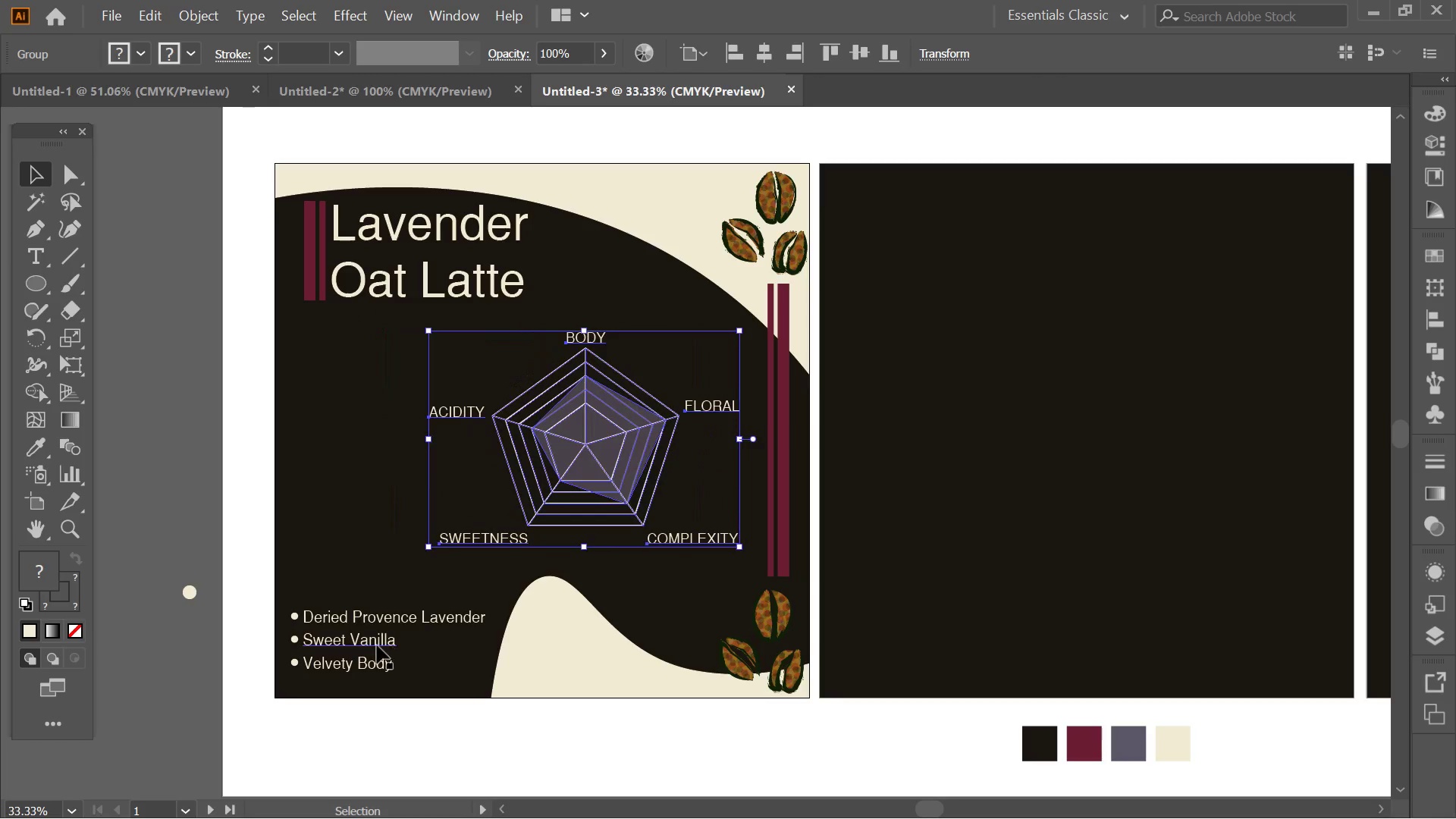 
hold_key(key=ShiftLeft, duration=0.75)
 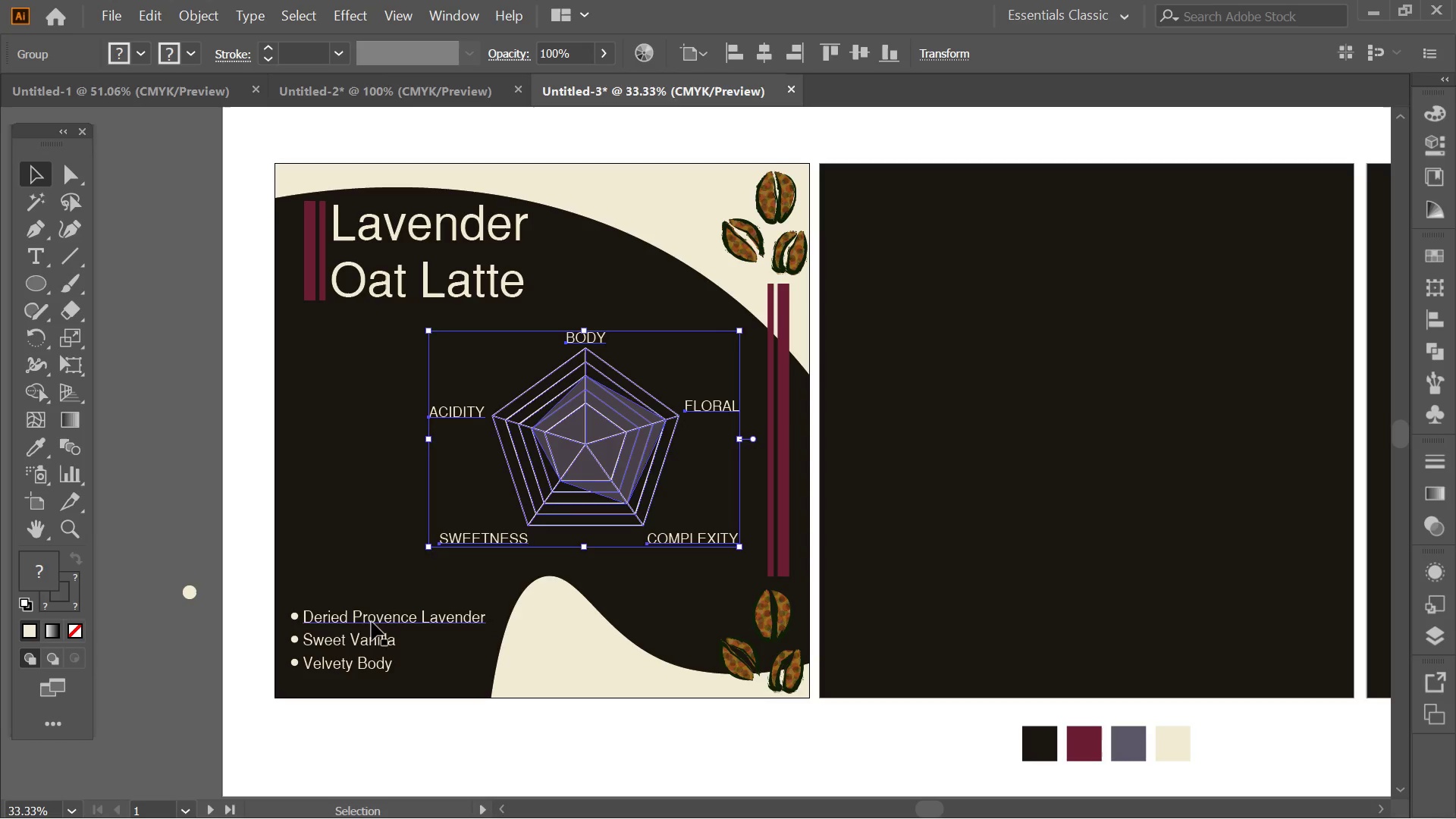 
left_click_drag(start_coordinate=[372, 620], to_coordinate=[379, 488])
 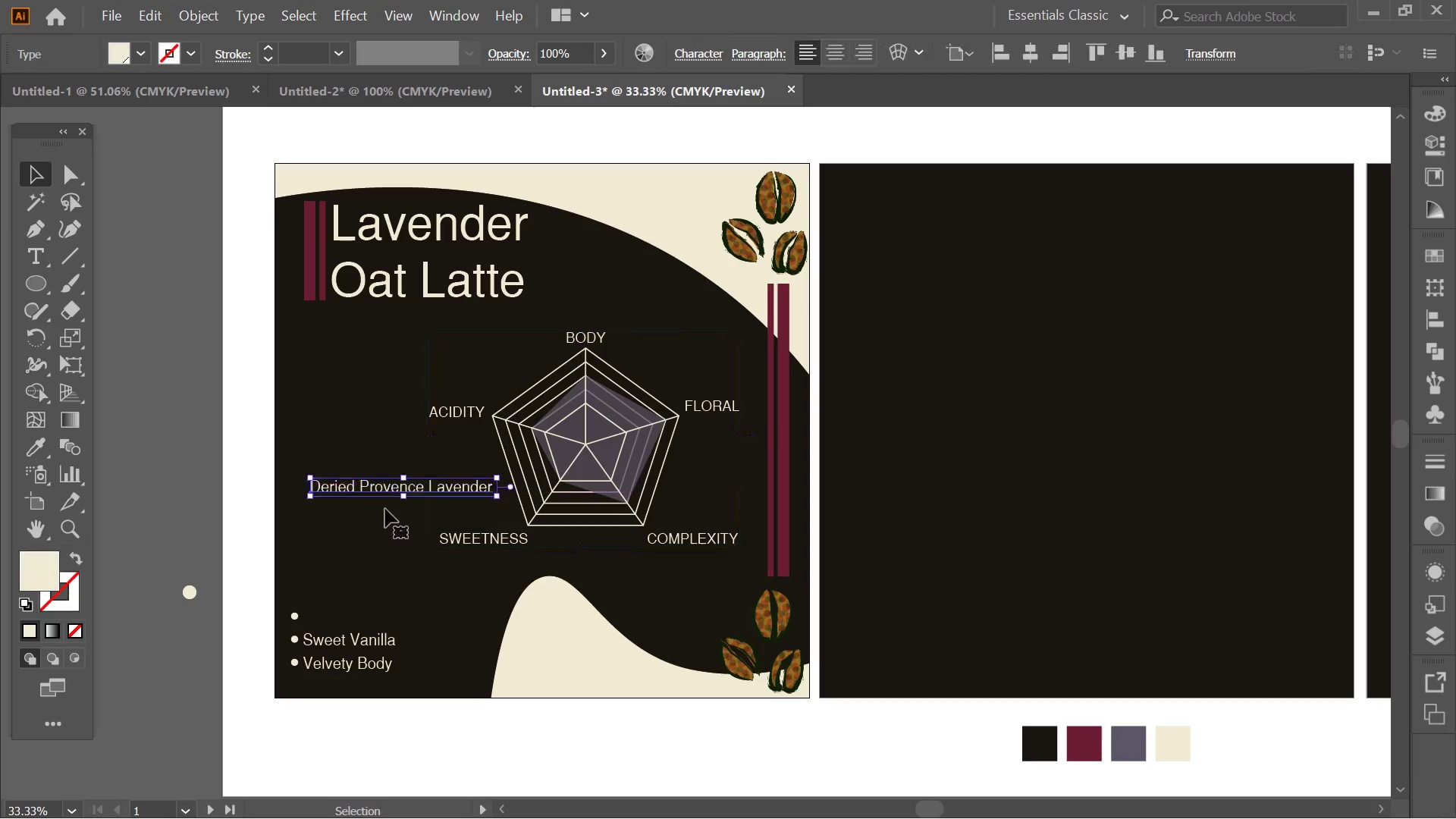 
key(Control+ControlLeft)
 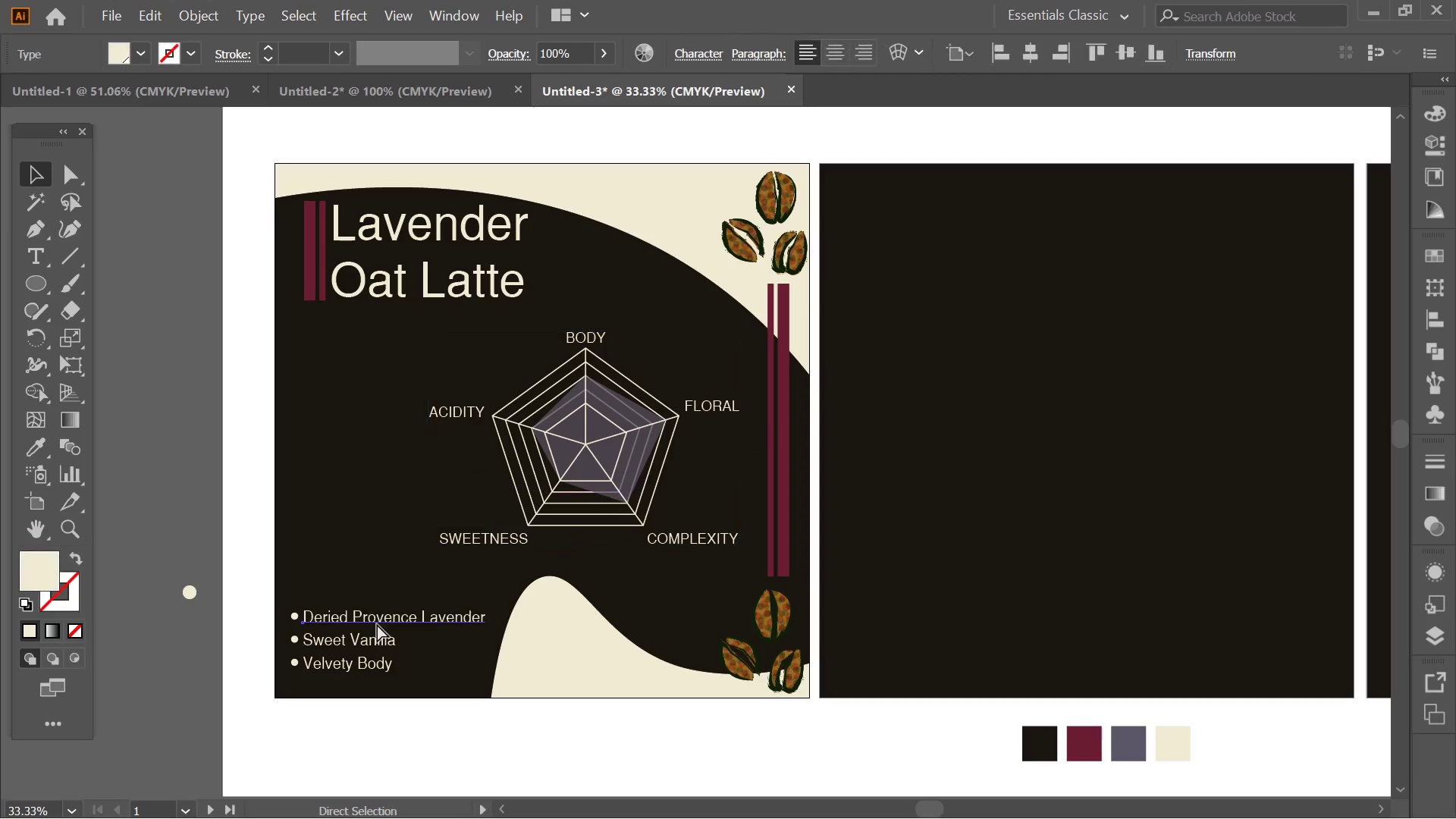 
key(Control+Z)
 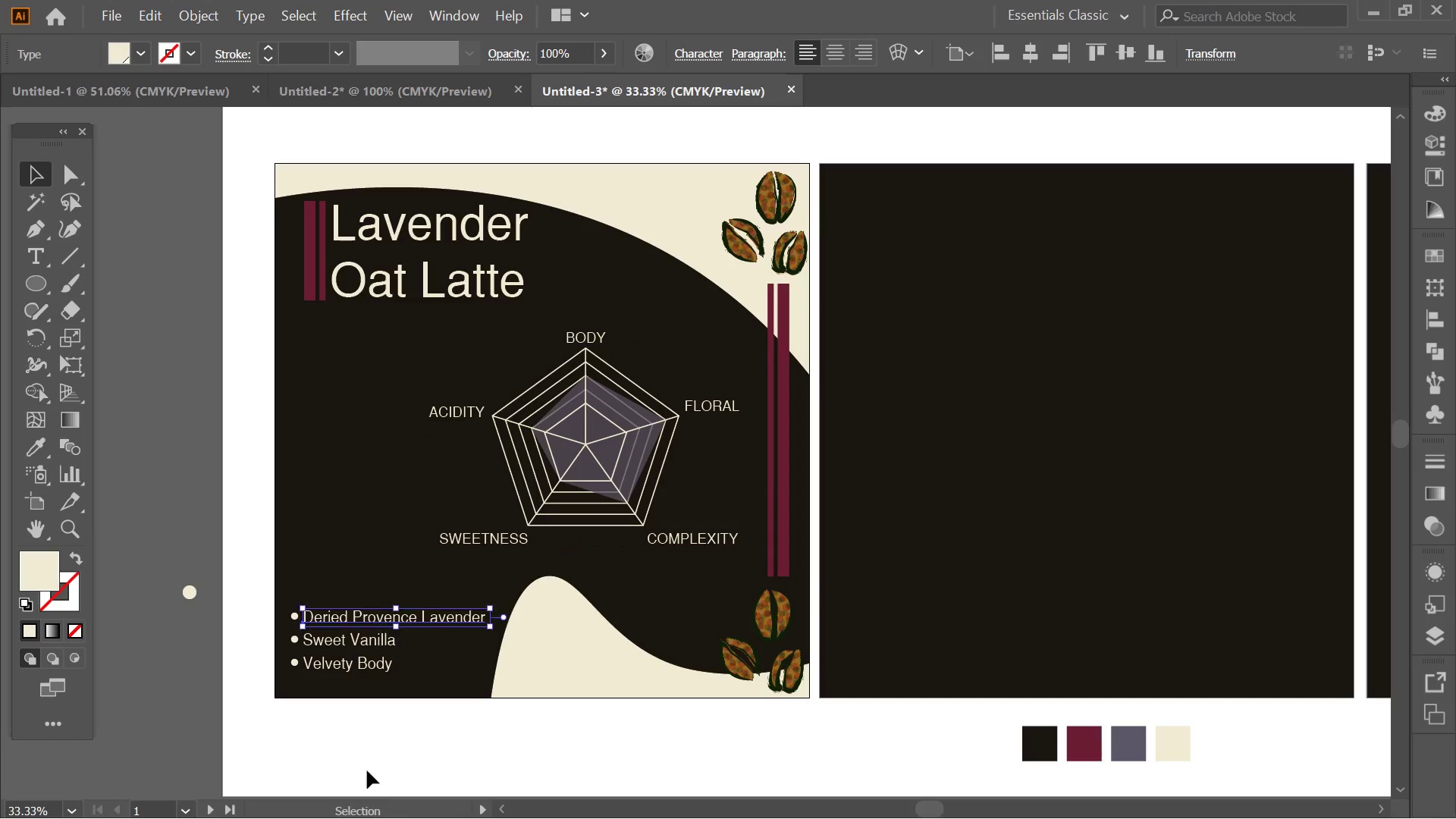 
left_click_drag(start_coordinate=[364, 768], to_coordinate=[269, 607])
 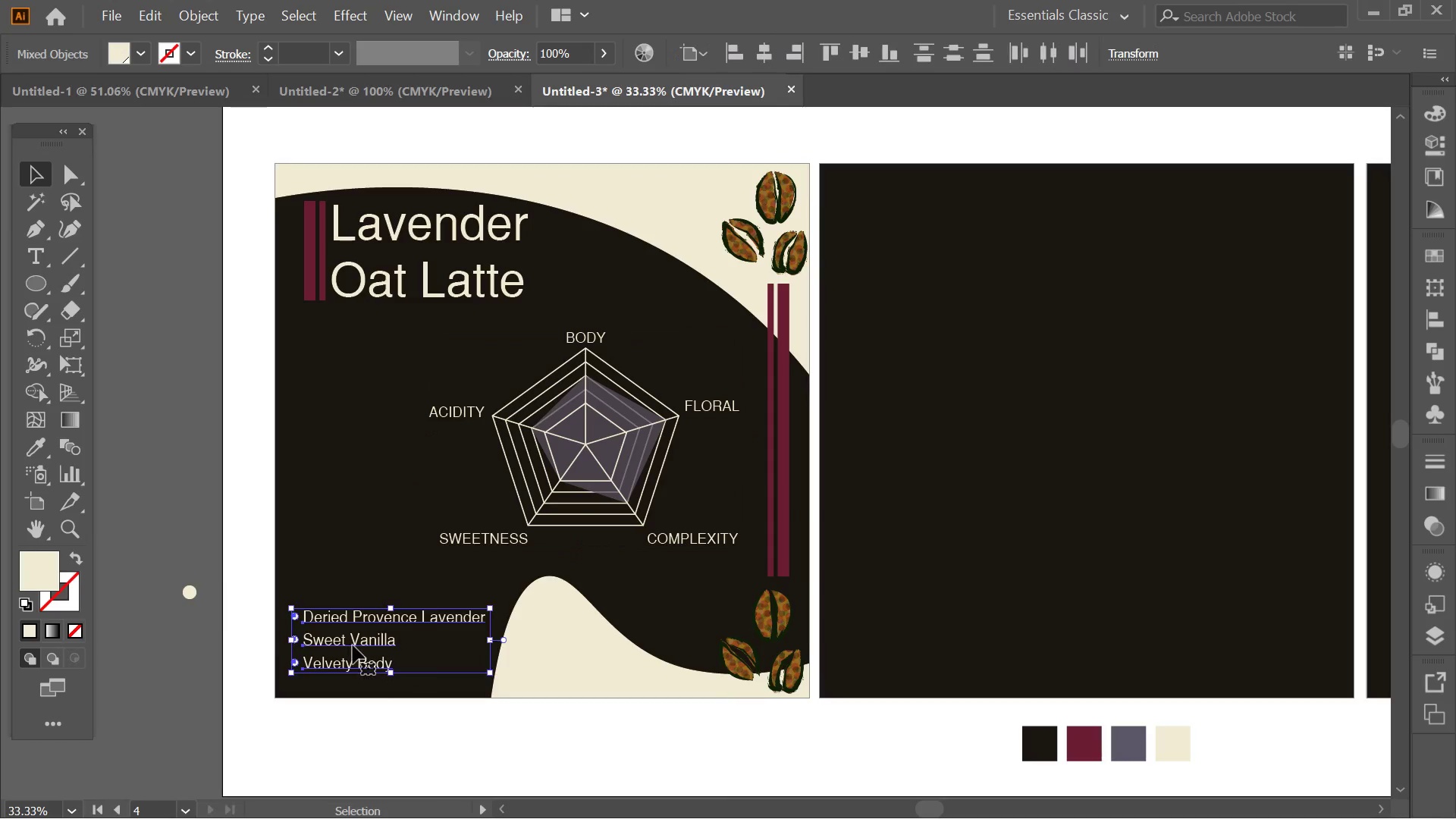 
right_click([353, 645])
 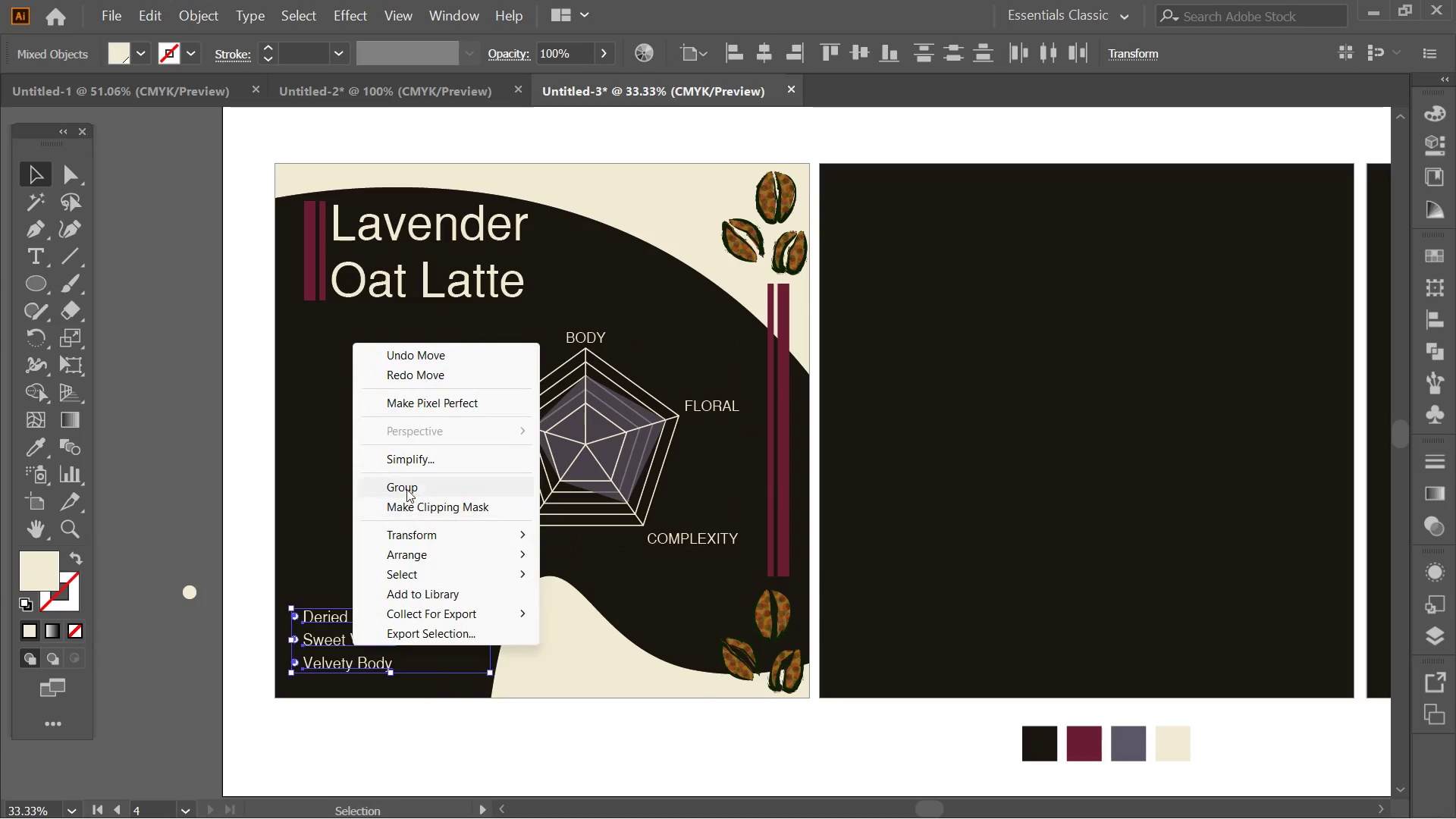 
left_click([406, 488])
 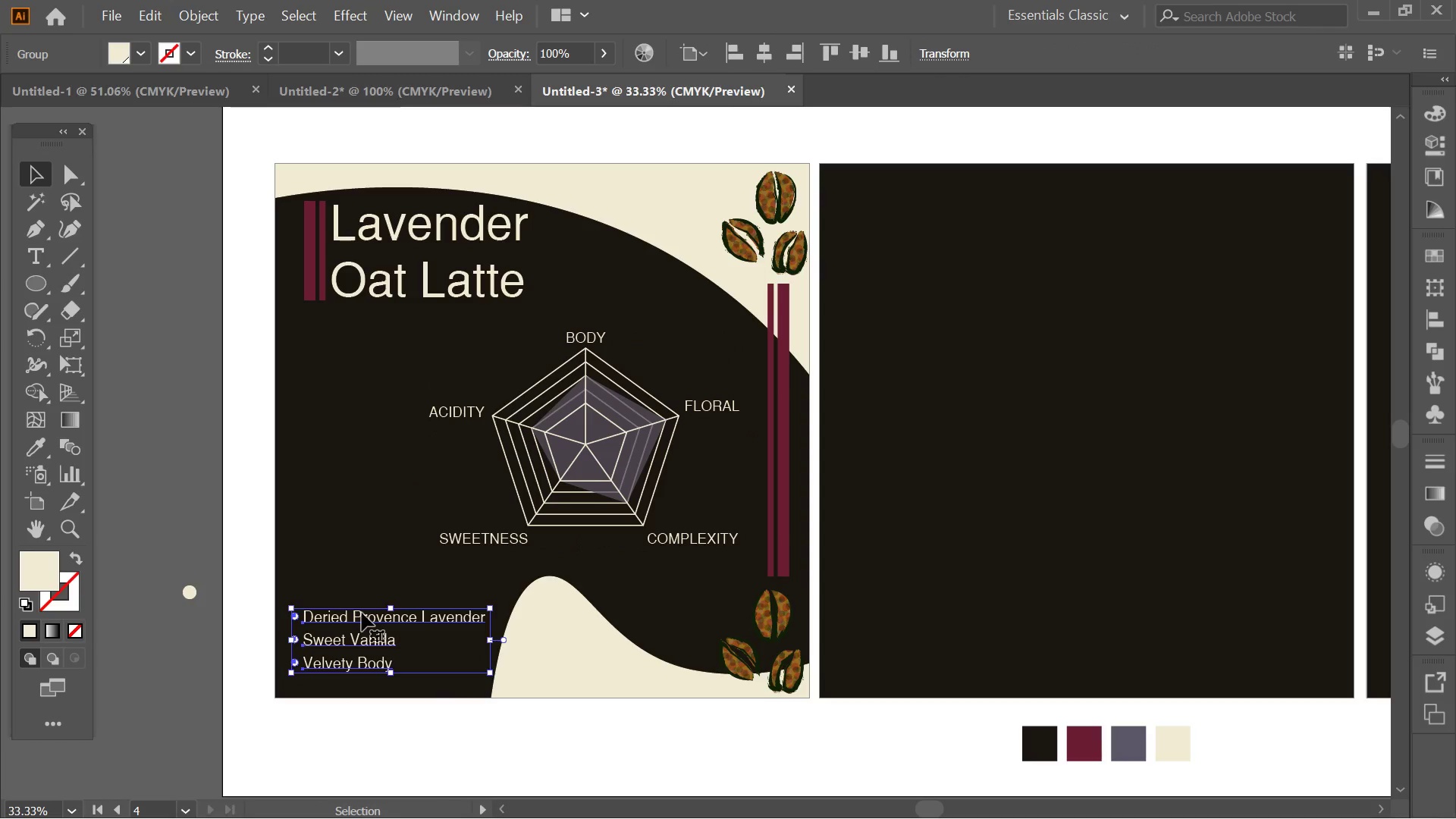 
left_click_drag(start_coordinate=[362, 613], to_coordinate=[362, 448])
 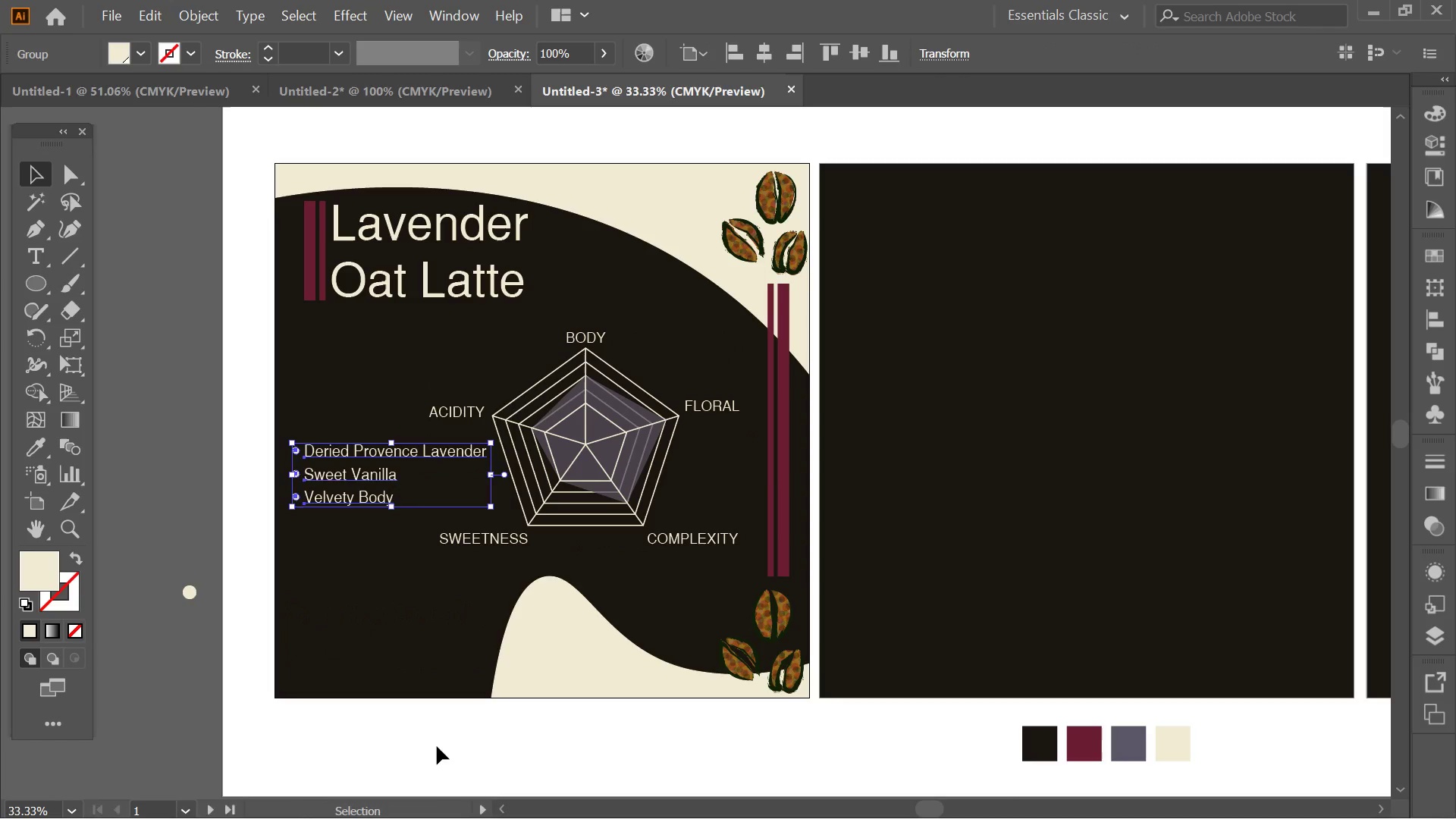 
left_click([437, 746])
 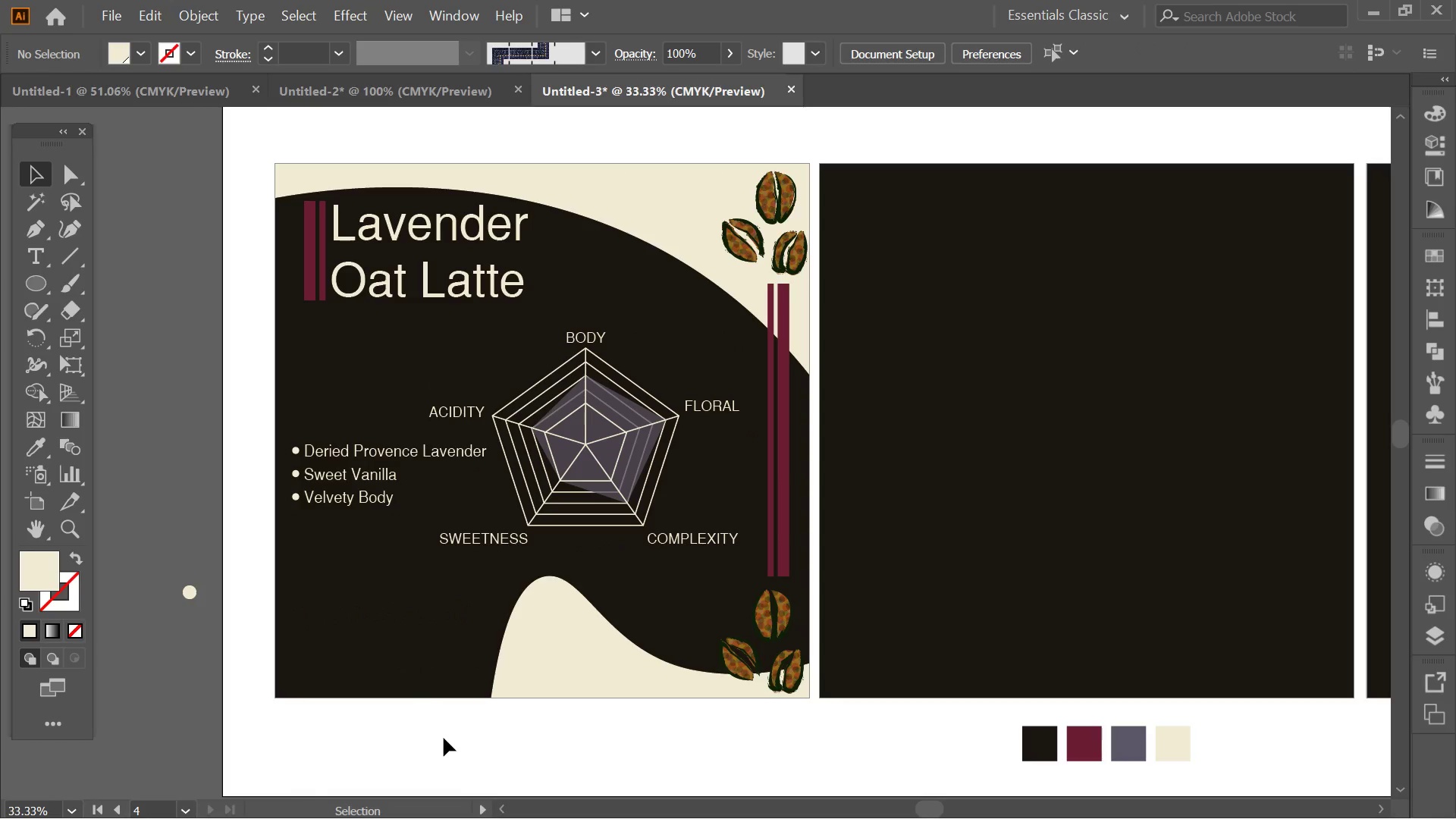 
left_click([352, 489])
 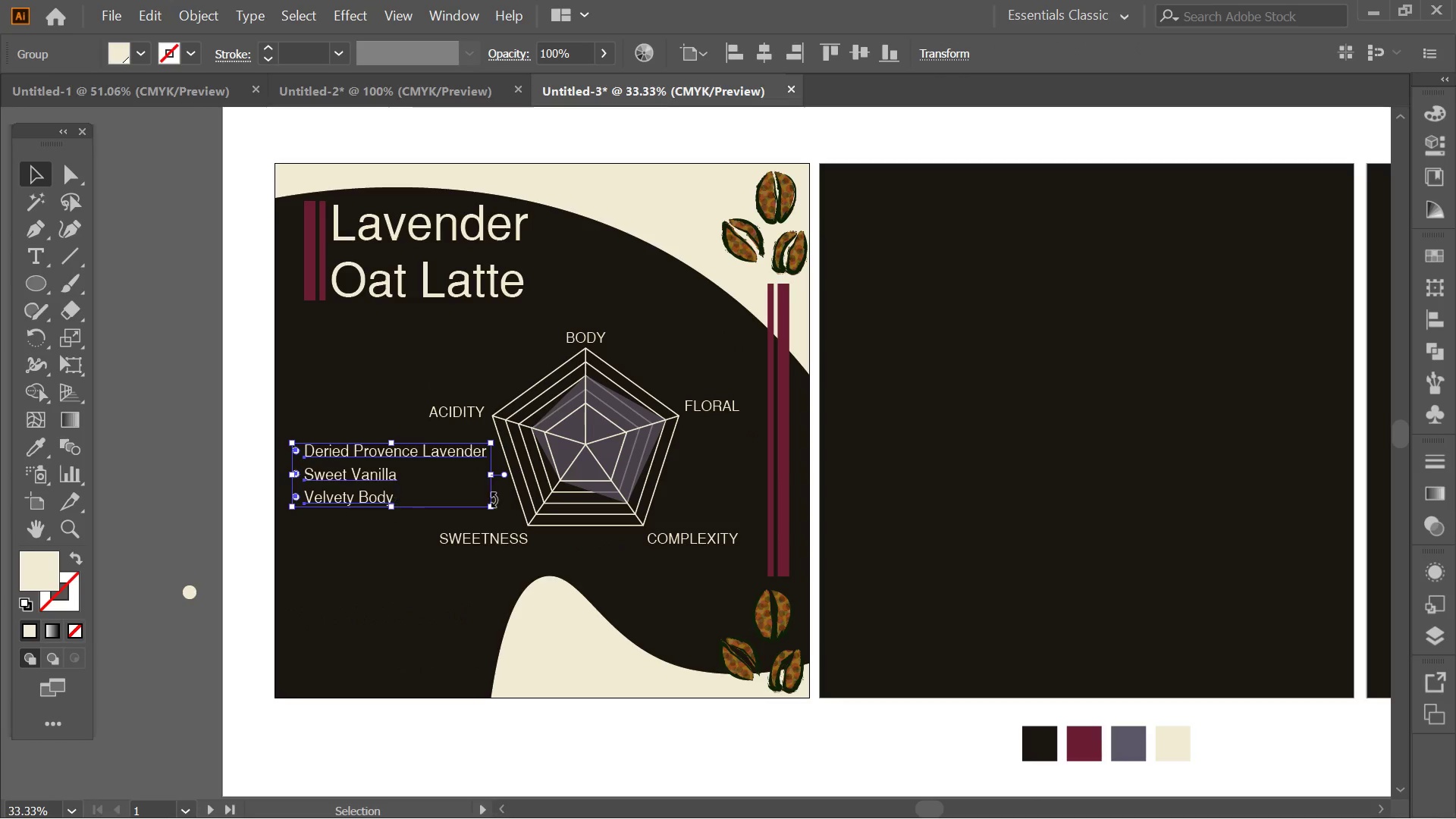 
hold_key(key=ShiftLeft, duration=1.16)
hold_key(key=AltLeft, duration=1.14)
left_click_drag(start_coordinate=[493, 501], to_coordinate=[457, 499])
 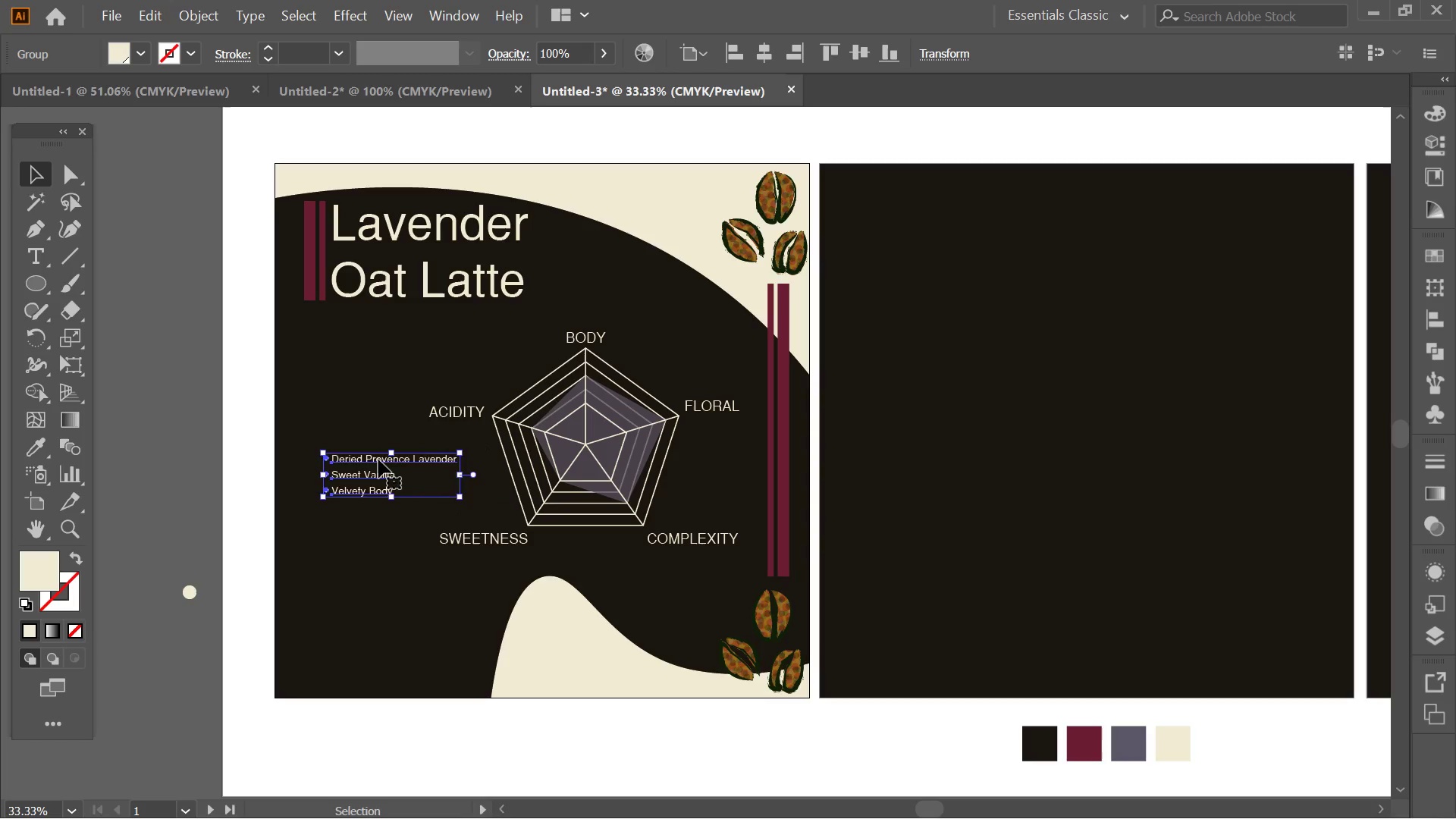 
left_click_drag(start_coordinate=[378, 460], to_coordinate=[344, 564])
 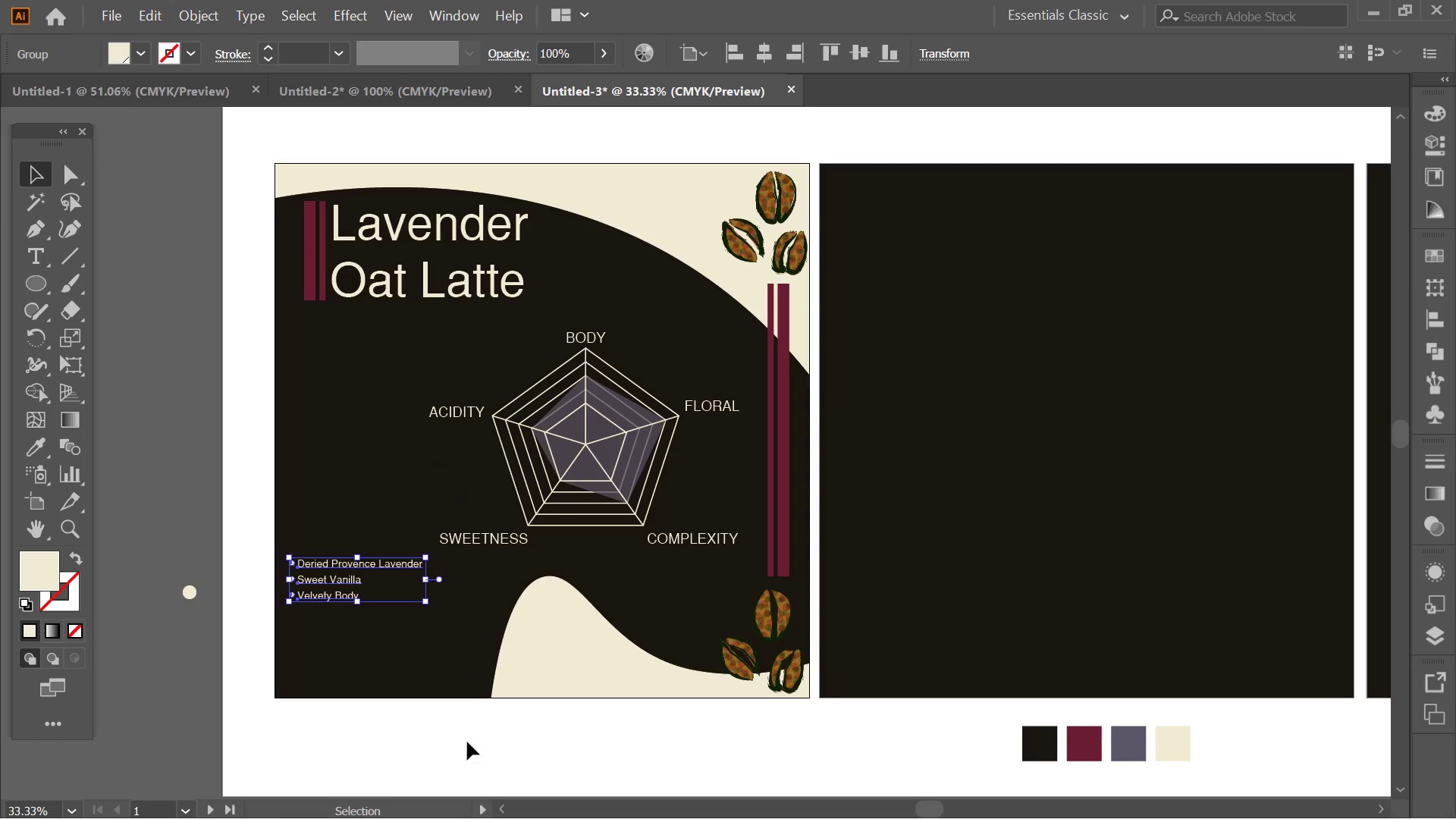 
left_click([467, 742])
 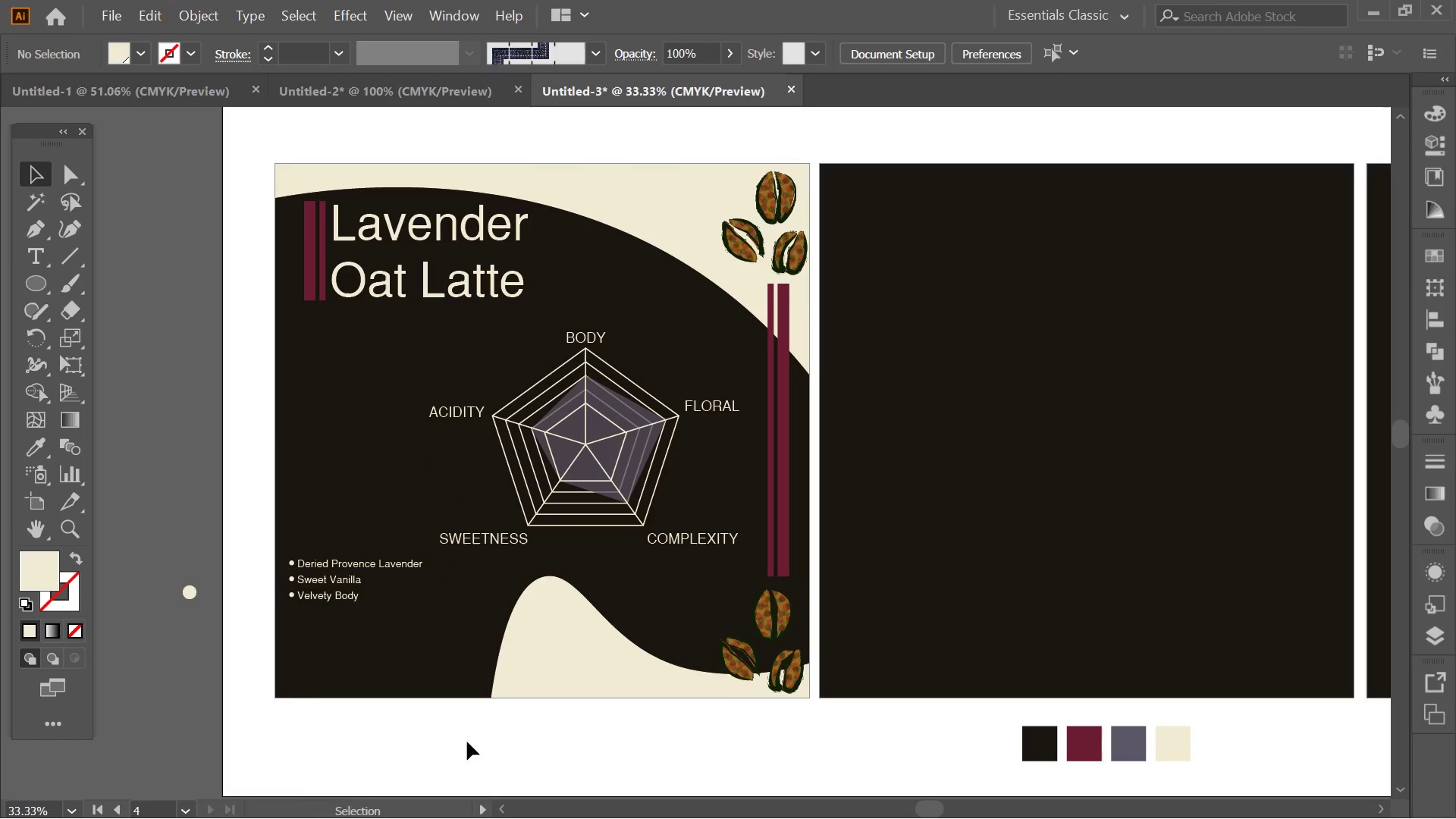 
key(Control+Z)
 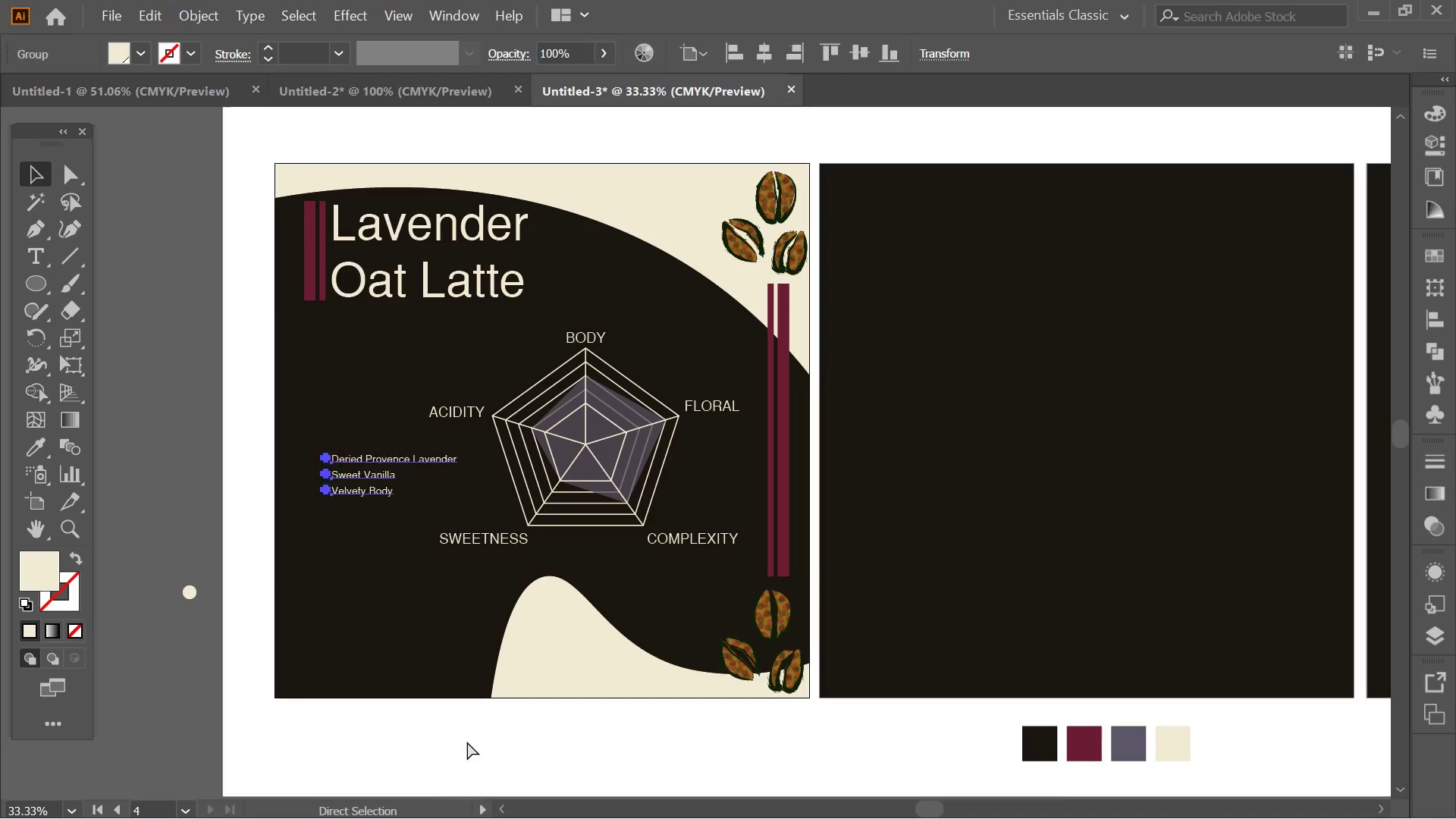 
key(Control+Z)
 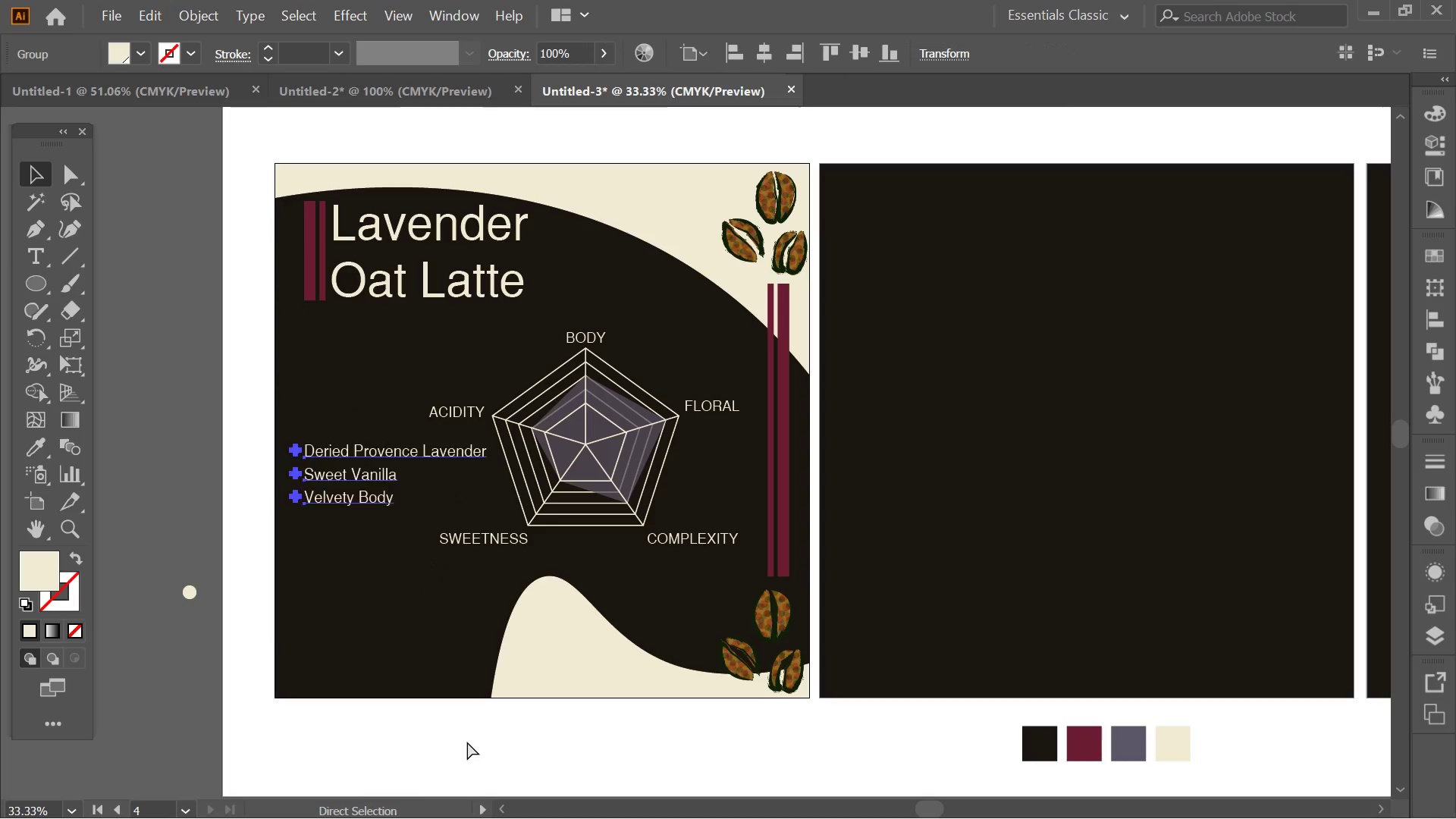 
key(Control+Z)
 